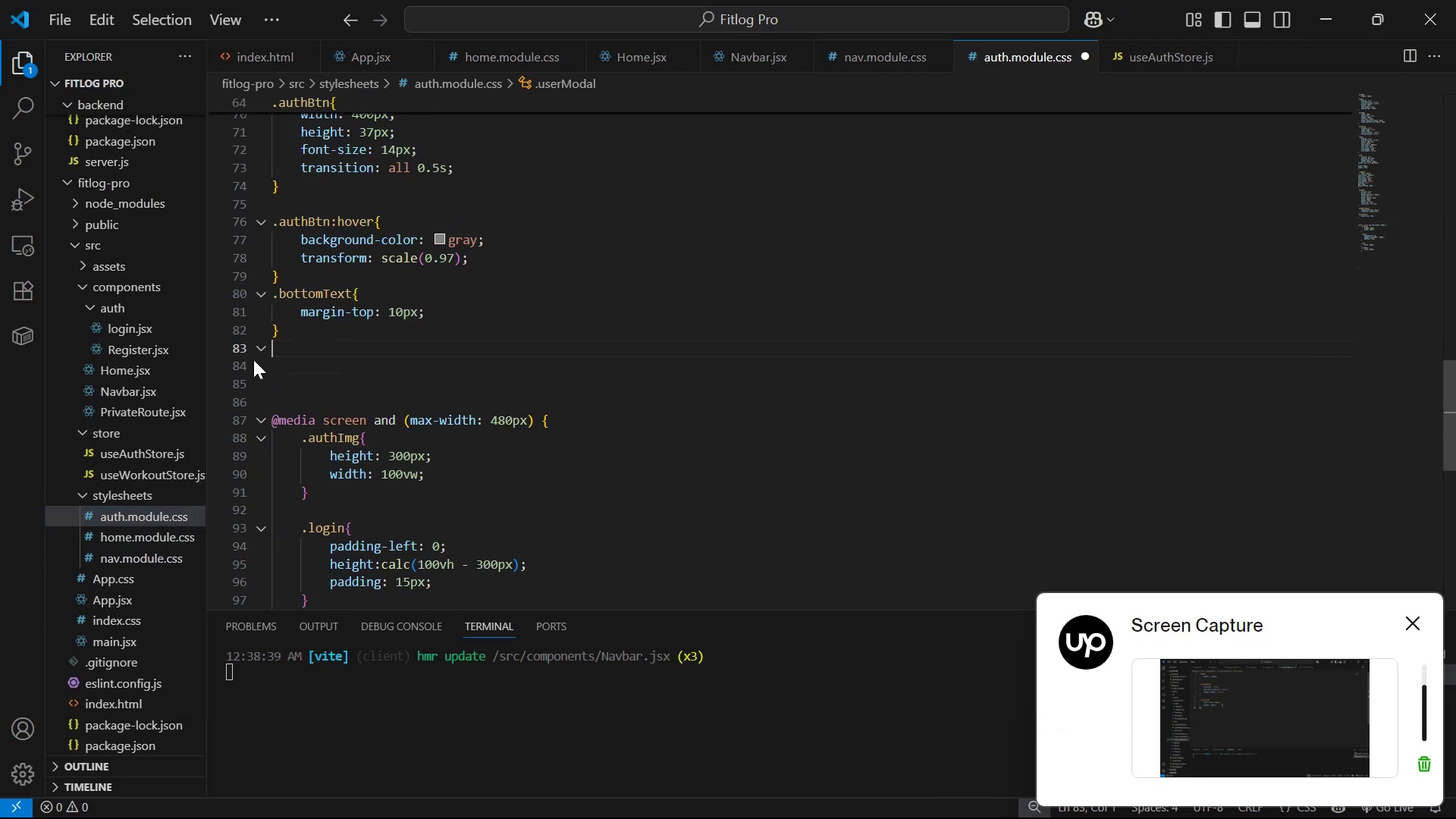 
key(Control+S)
 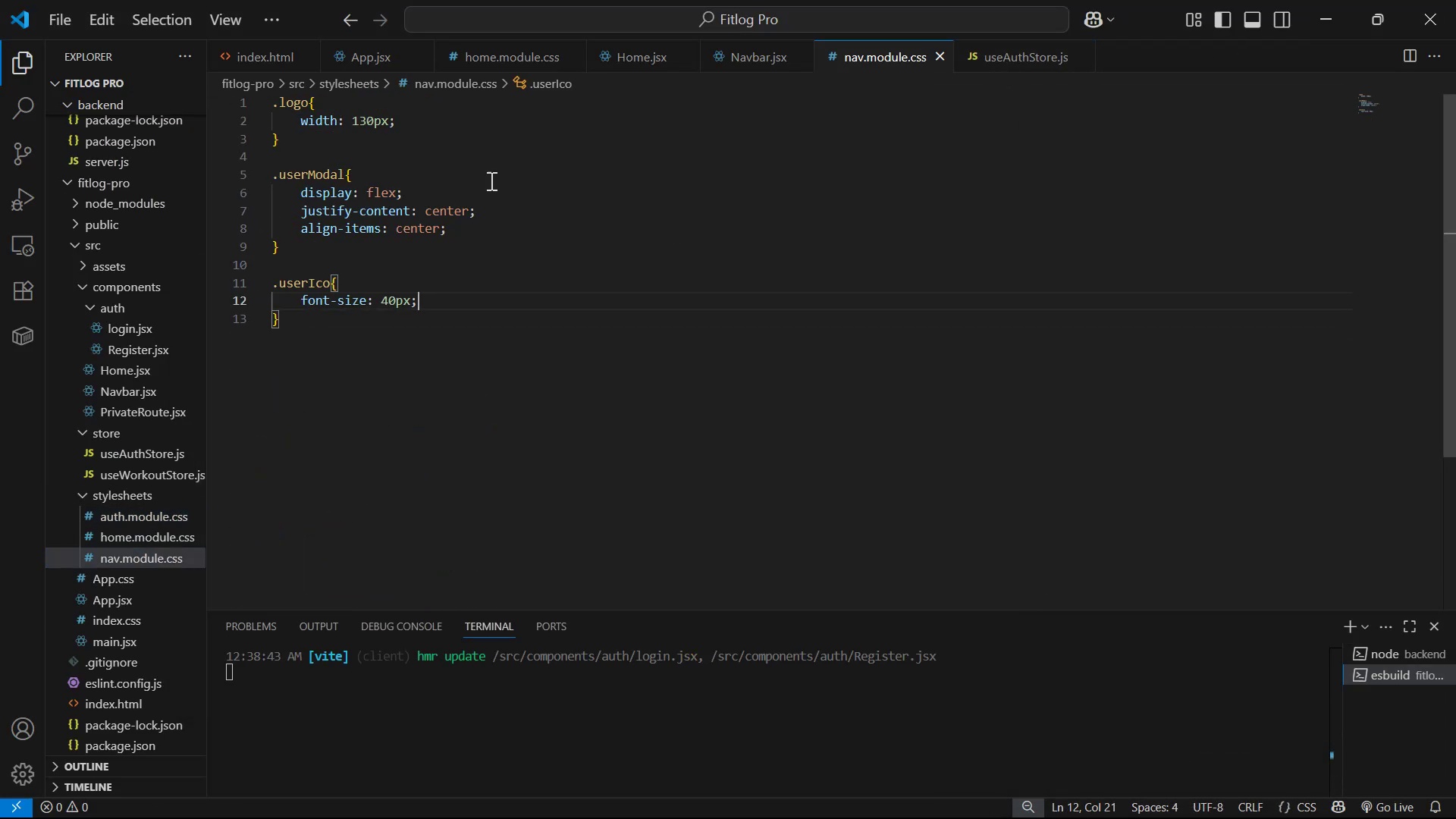 
left_click([408, 349])
 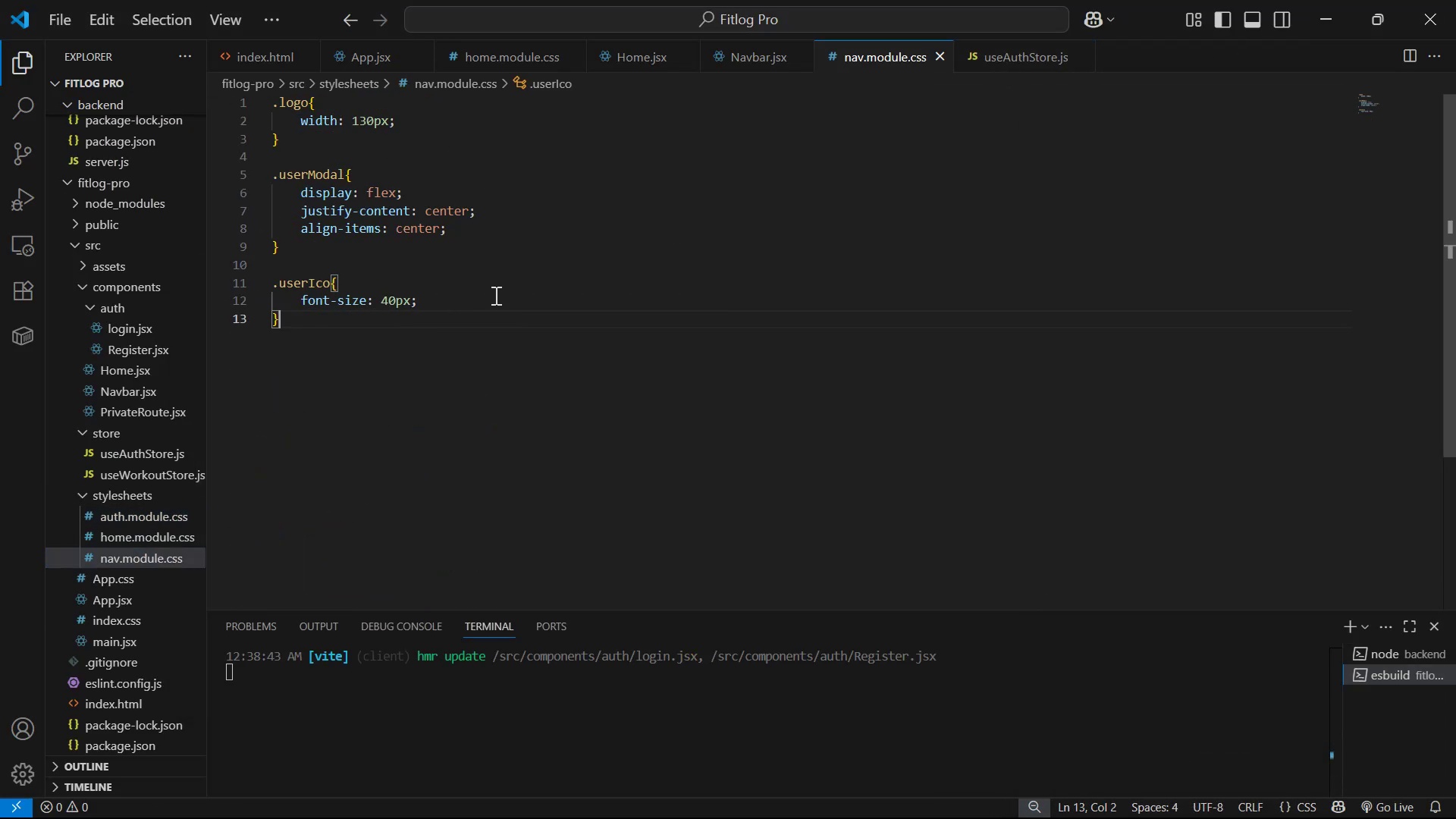 
scroll: coordinate [891, 465], scroll_direction: up, amount: 3.0
 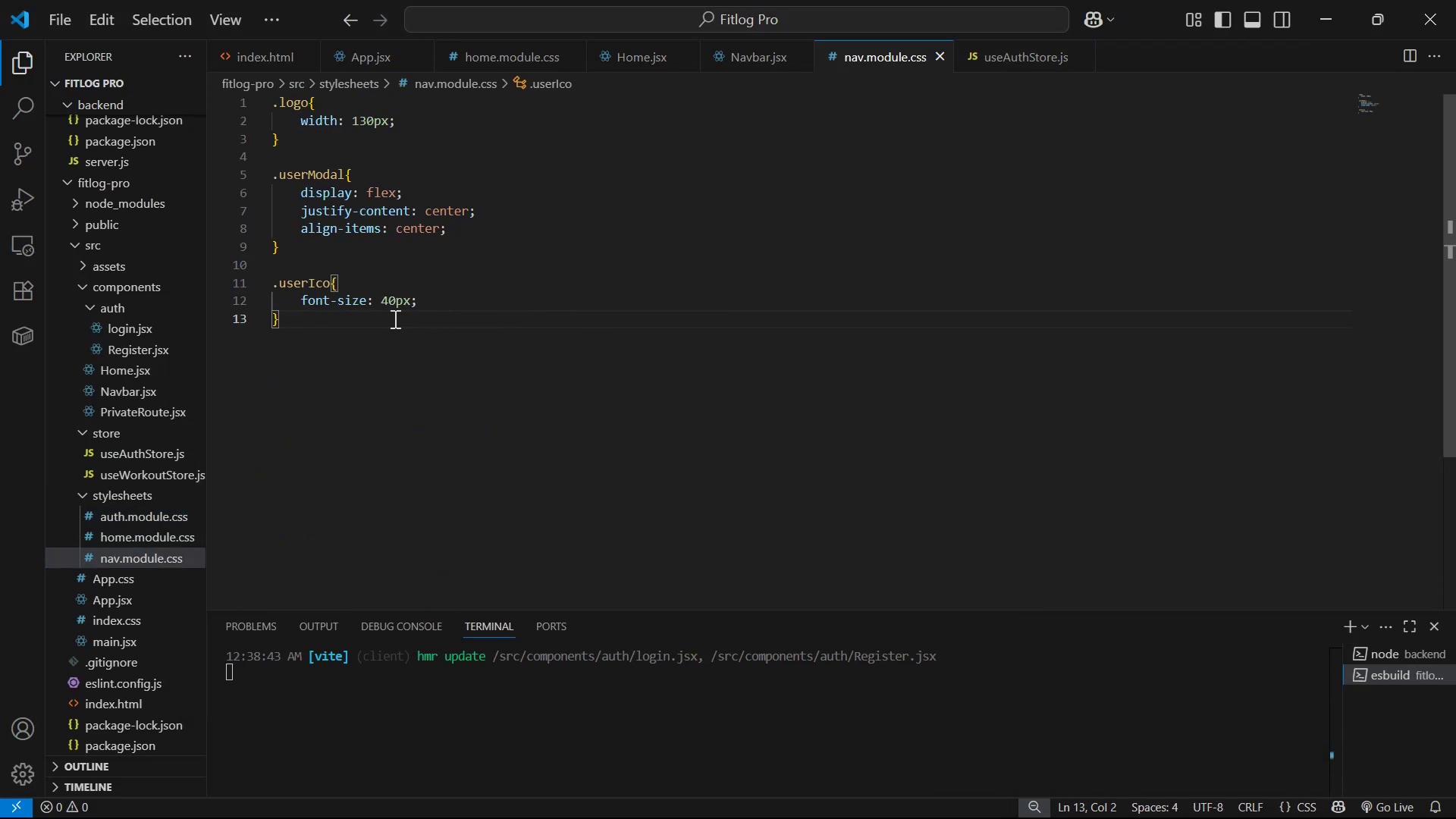 
left_click([390, 303])
 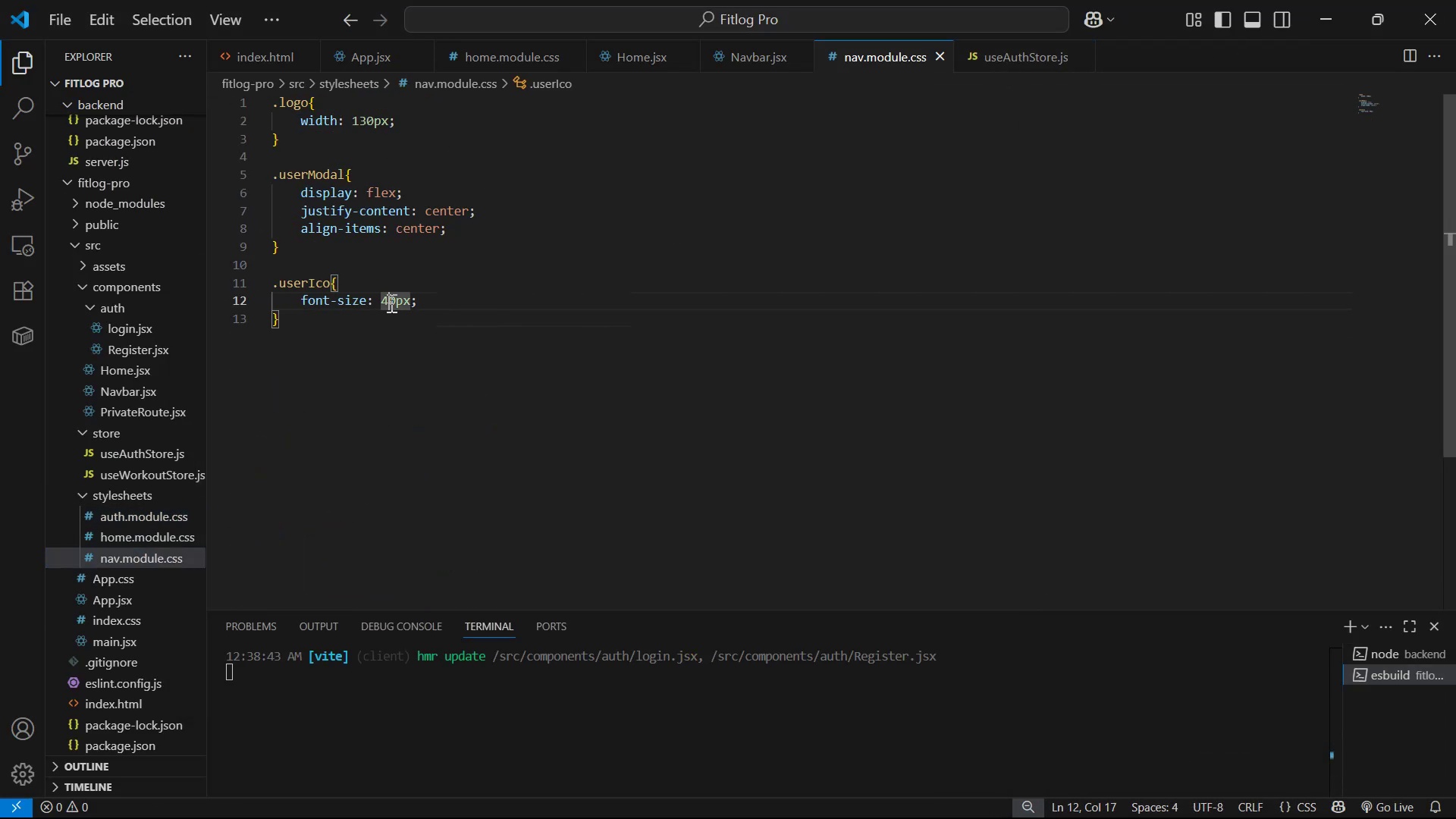 
key(Alt+AltLeft)
 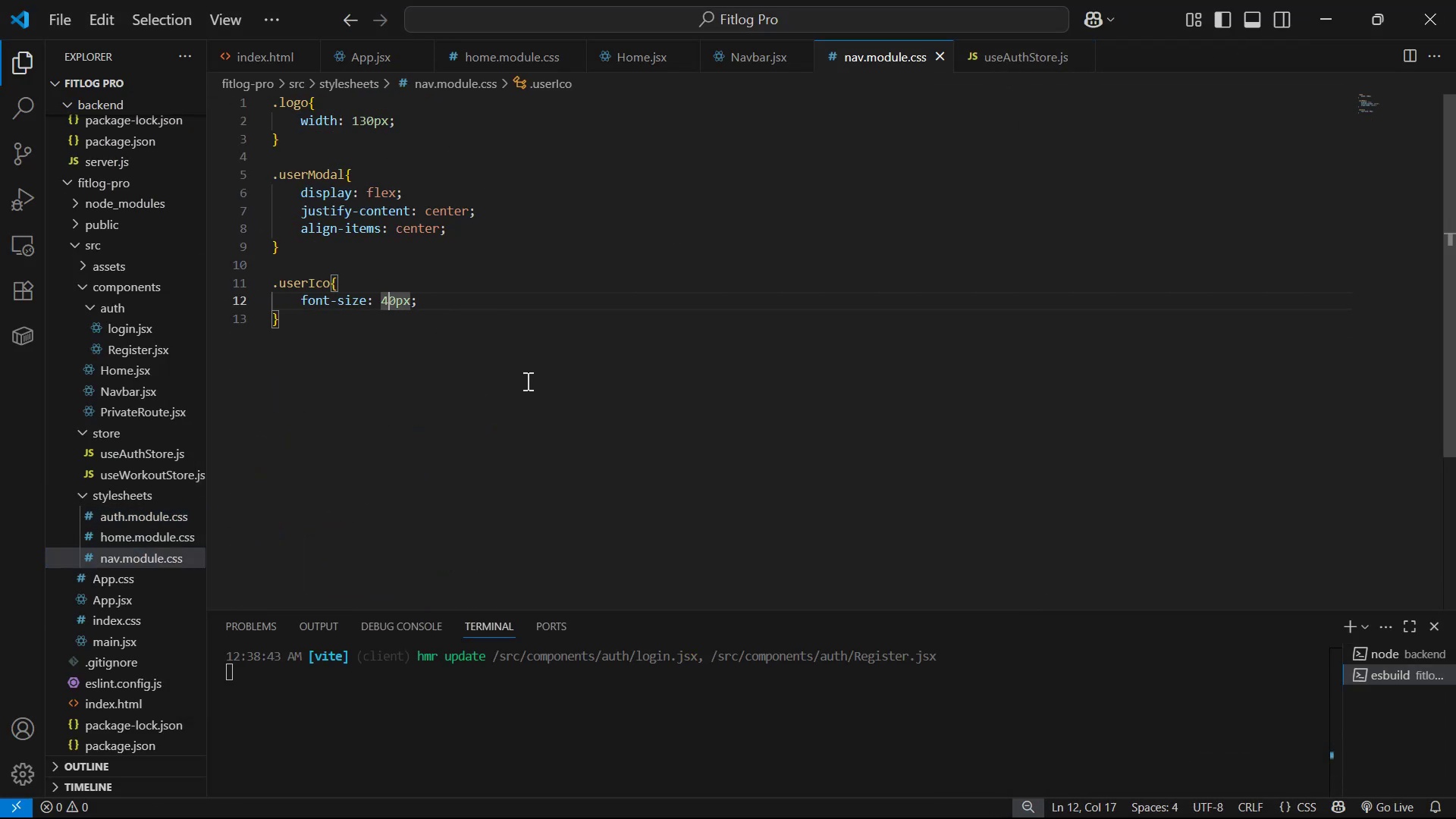 
key(Alt+Tab)
 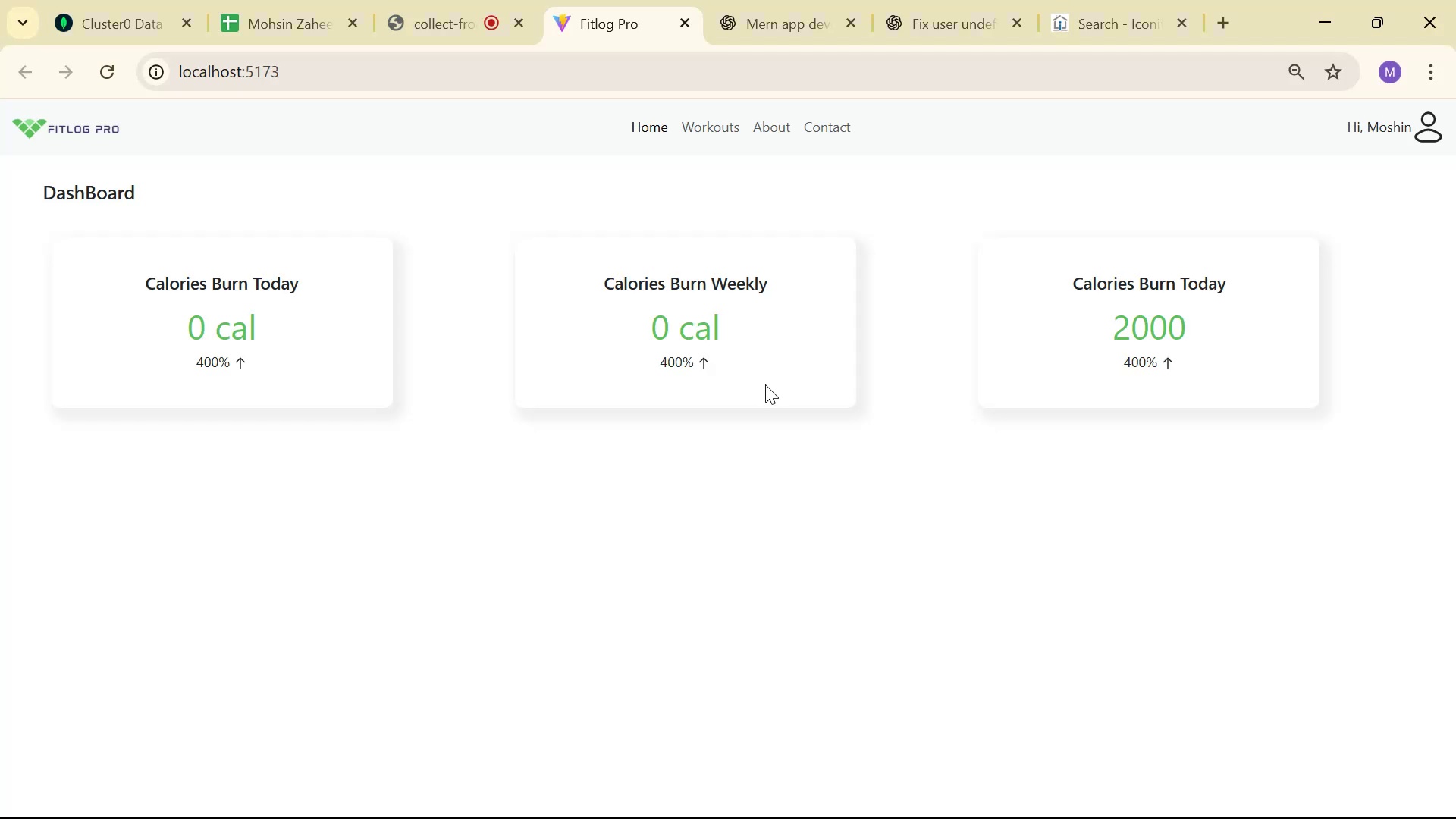 
key(Alt+AltLeft)
 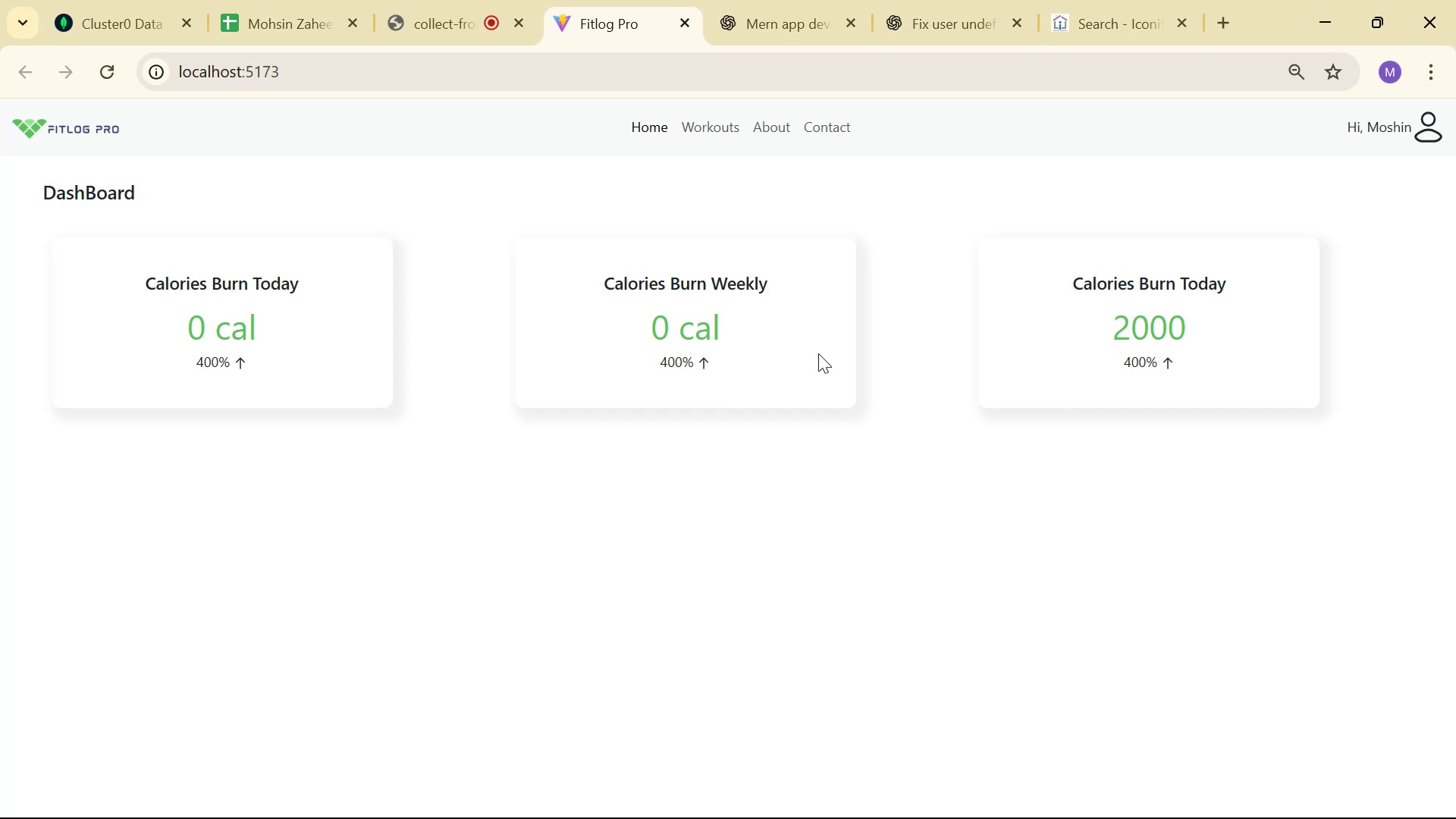 
key(Alt+Tab)
 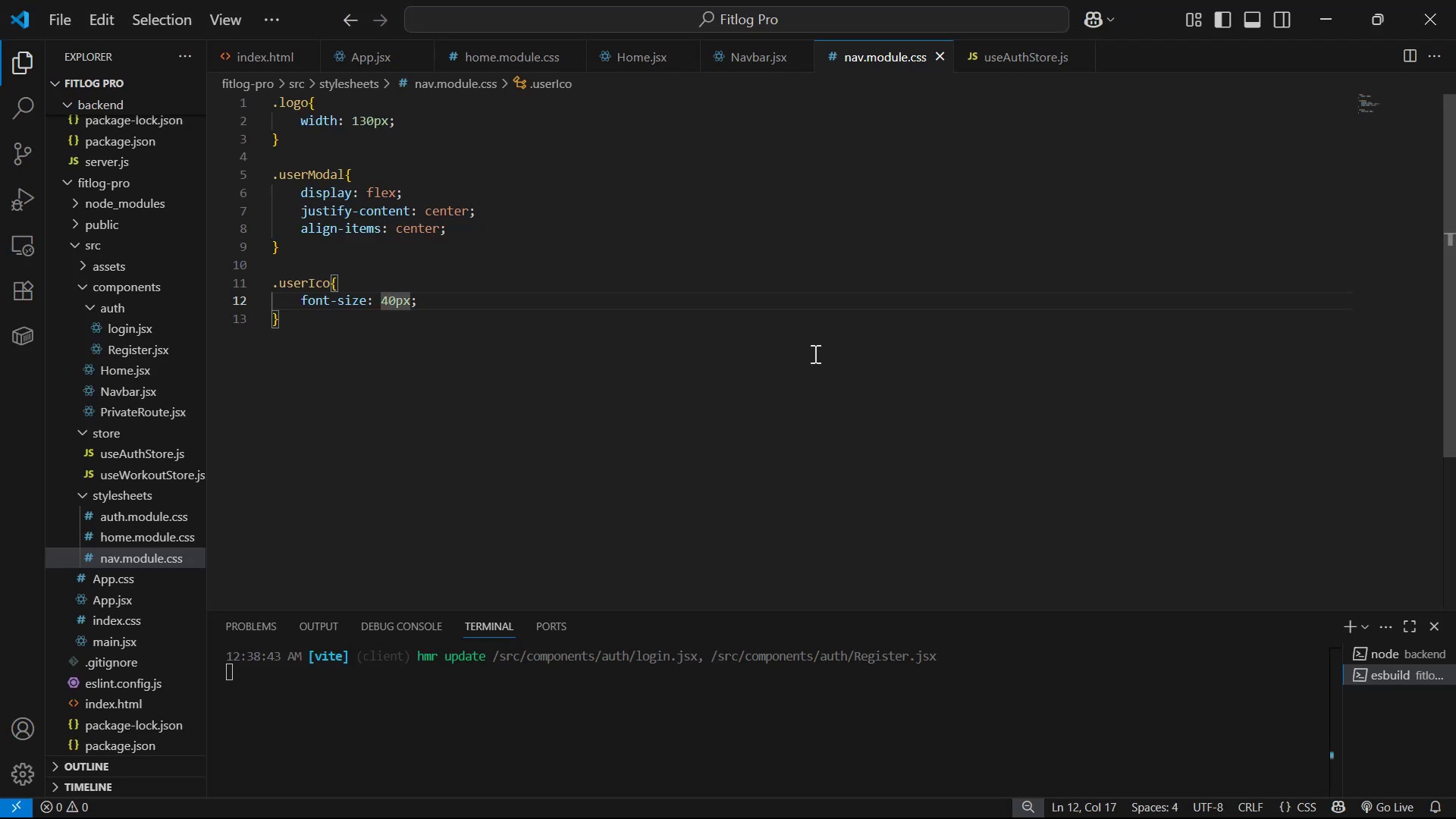 
key(Backspace)
 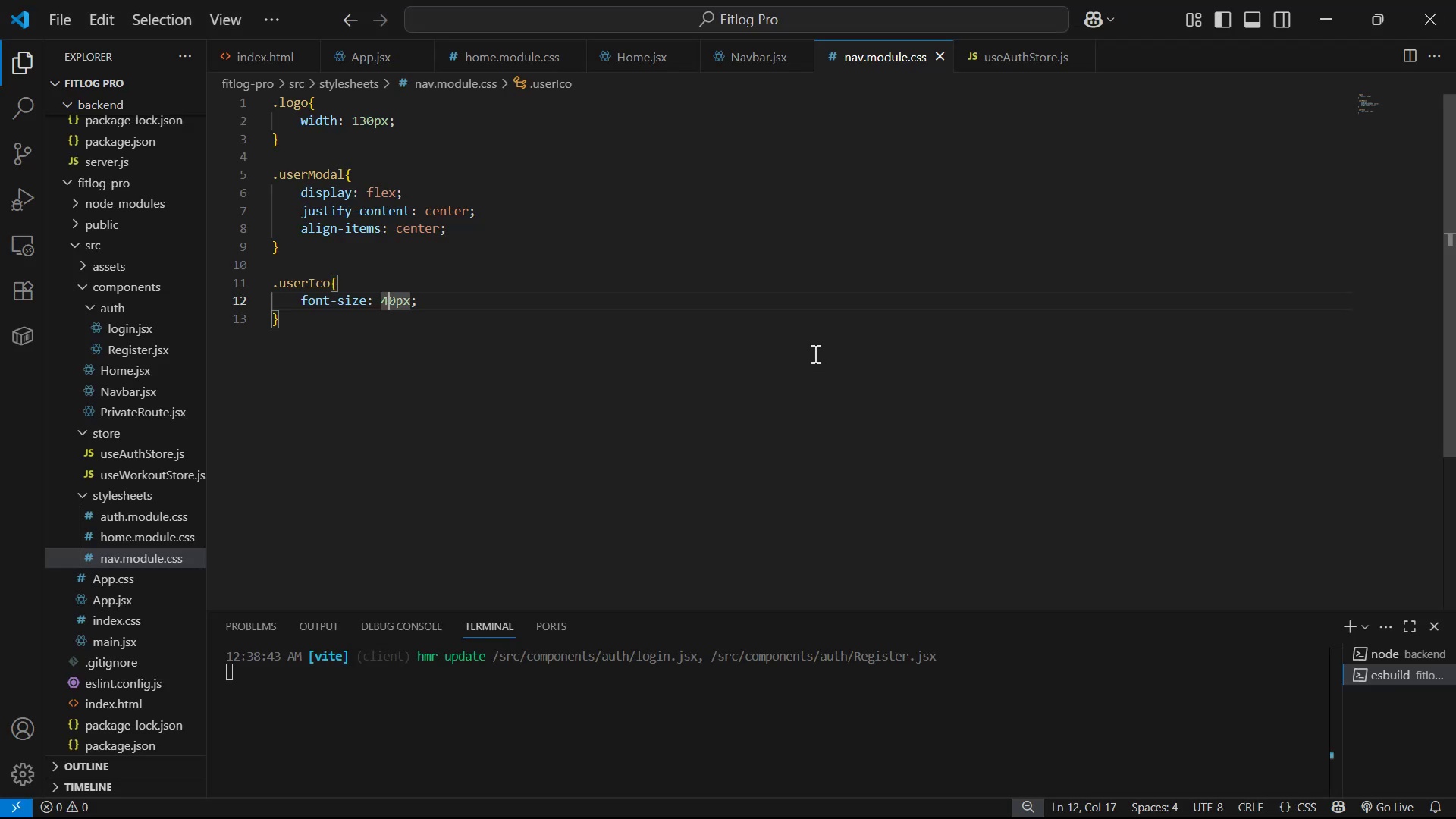 
key(3)
 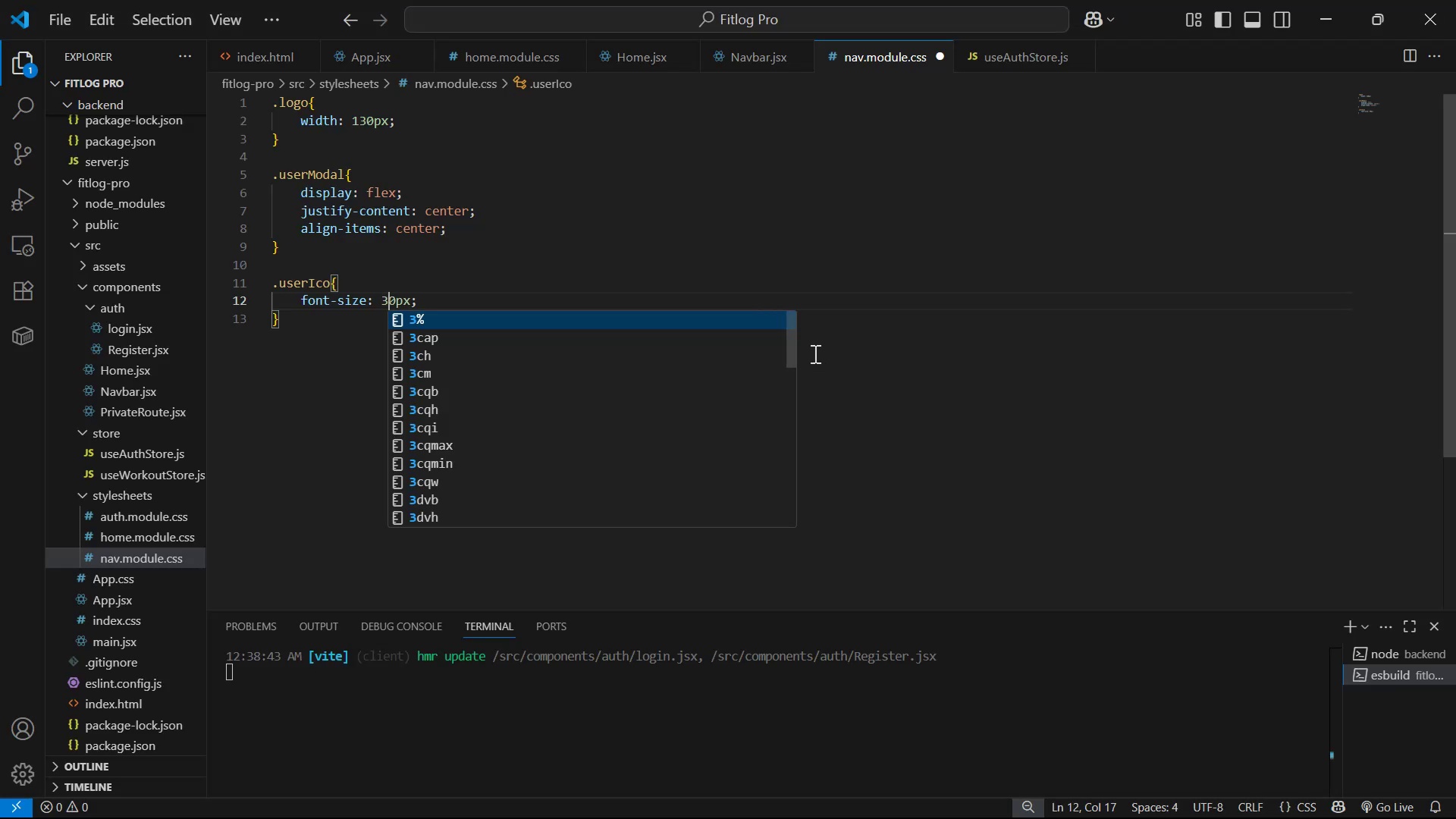 
key(Control+S)
 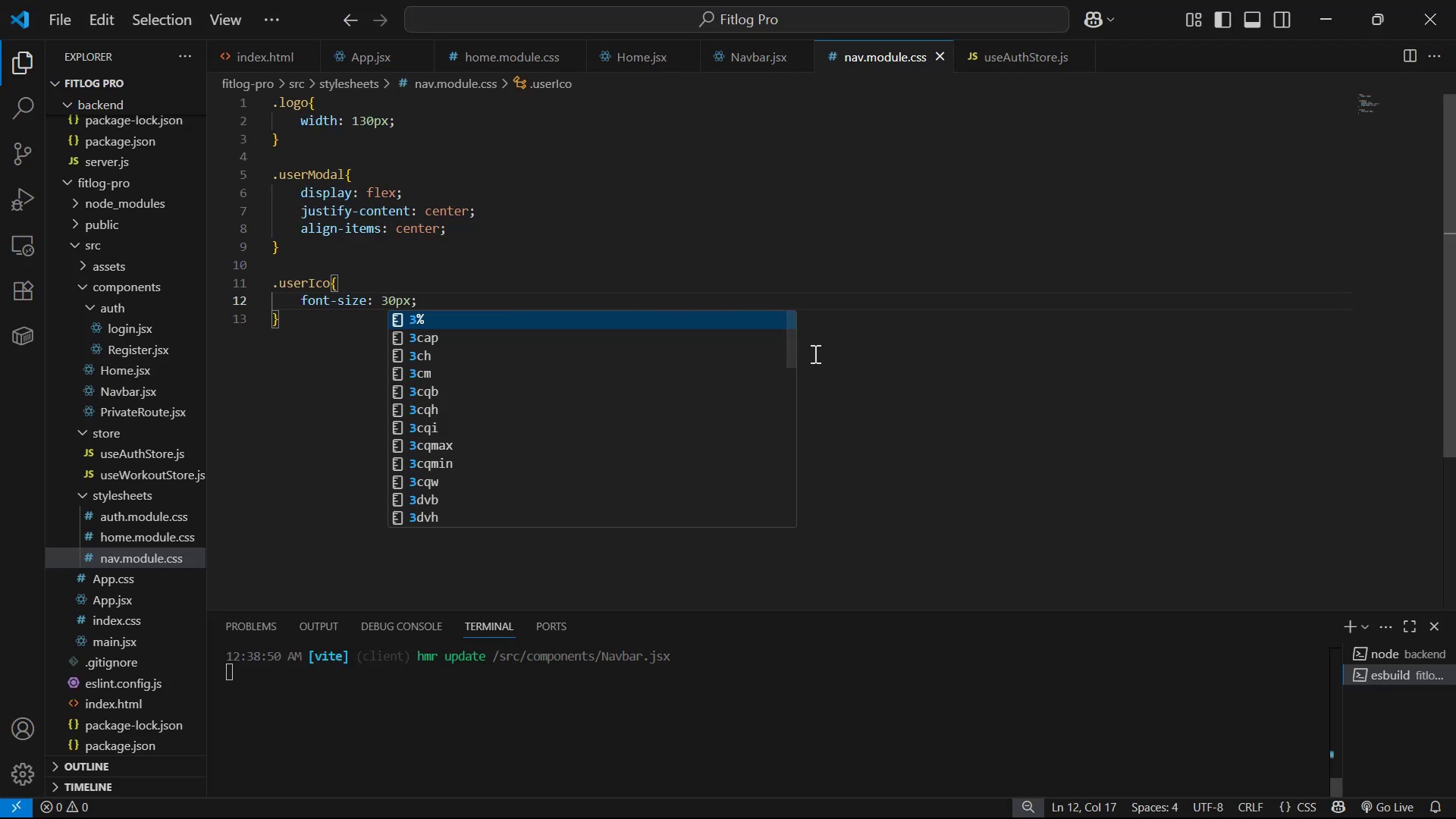 
key(Alt+AltLeft)
 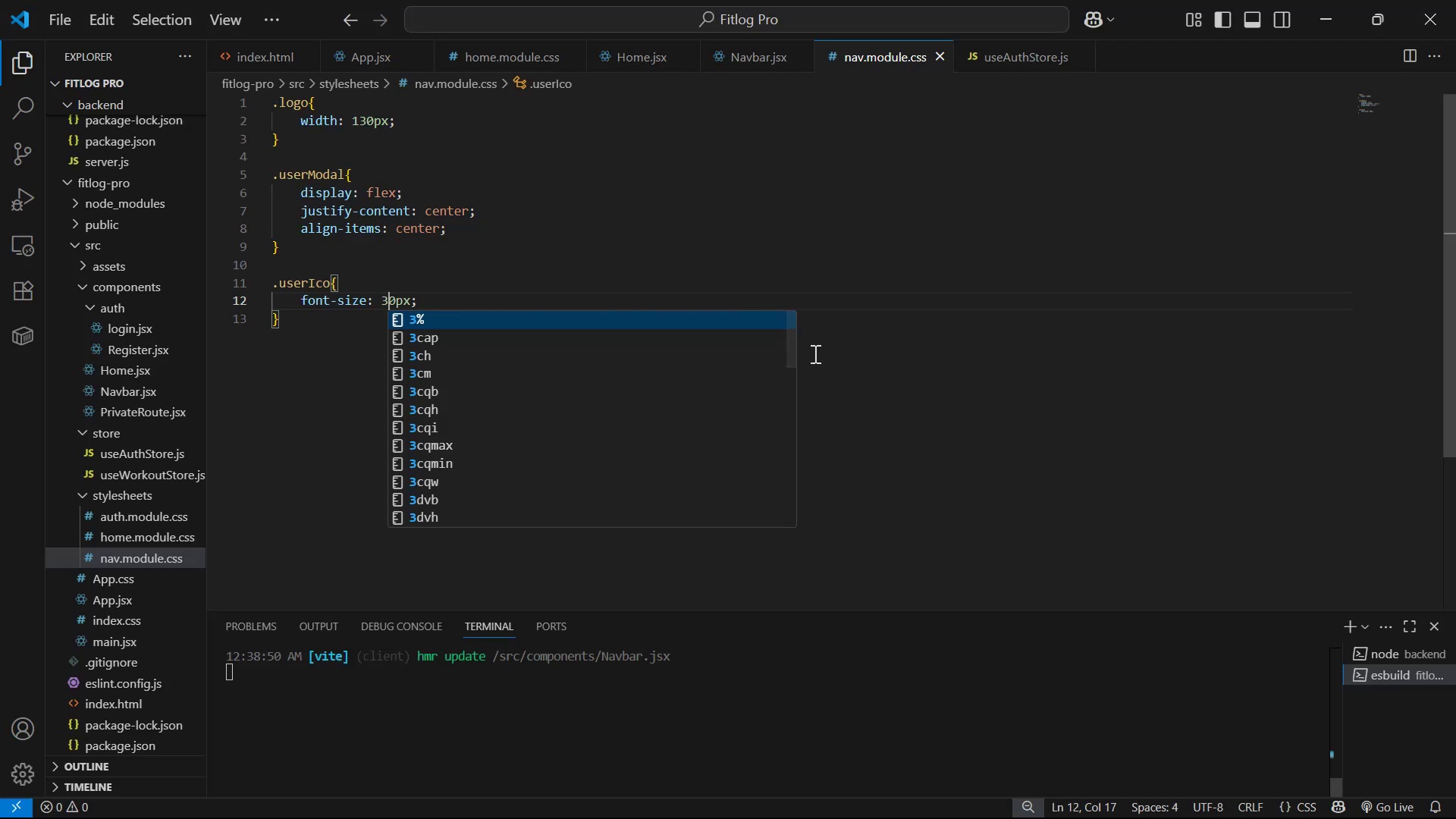 
key(Alt+Tab)
 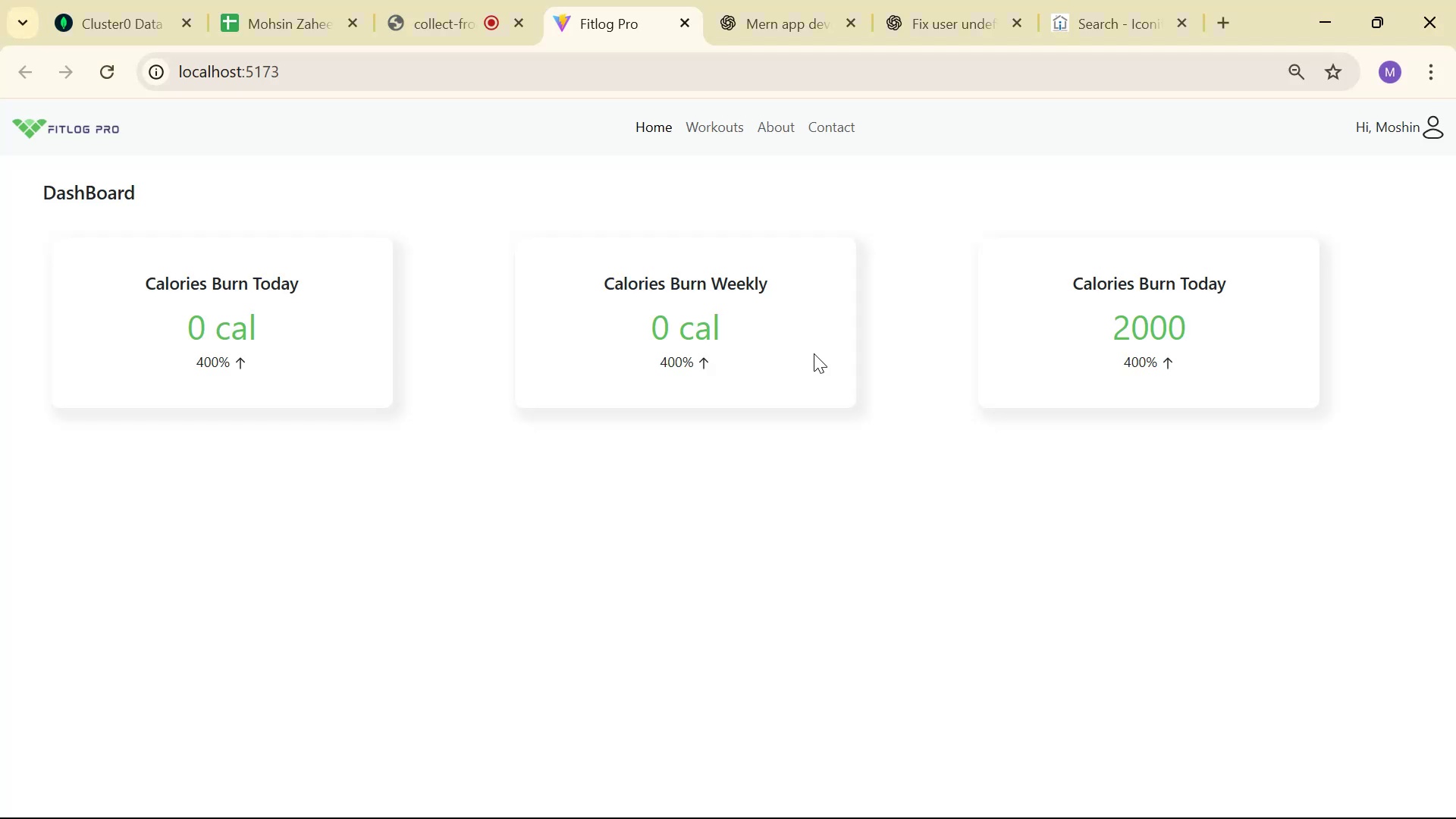 
key(Alt+AltLeft)
 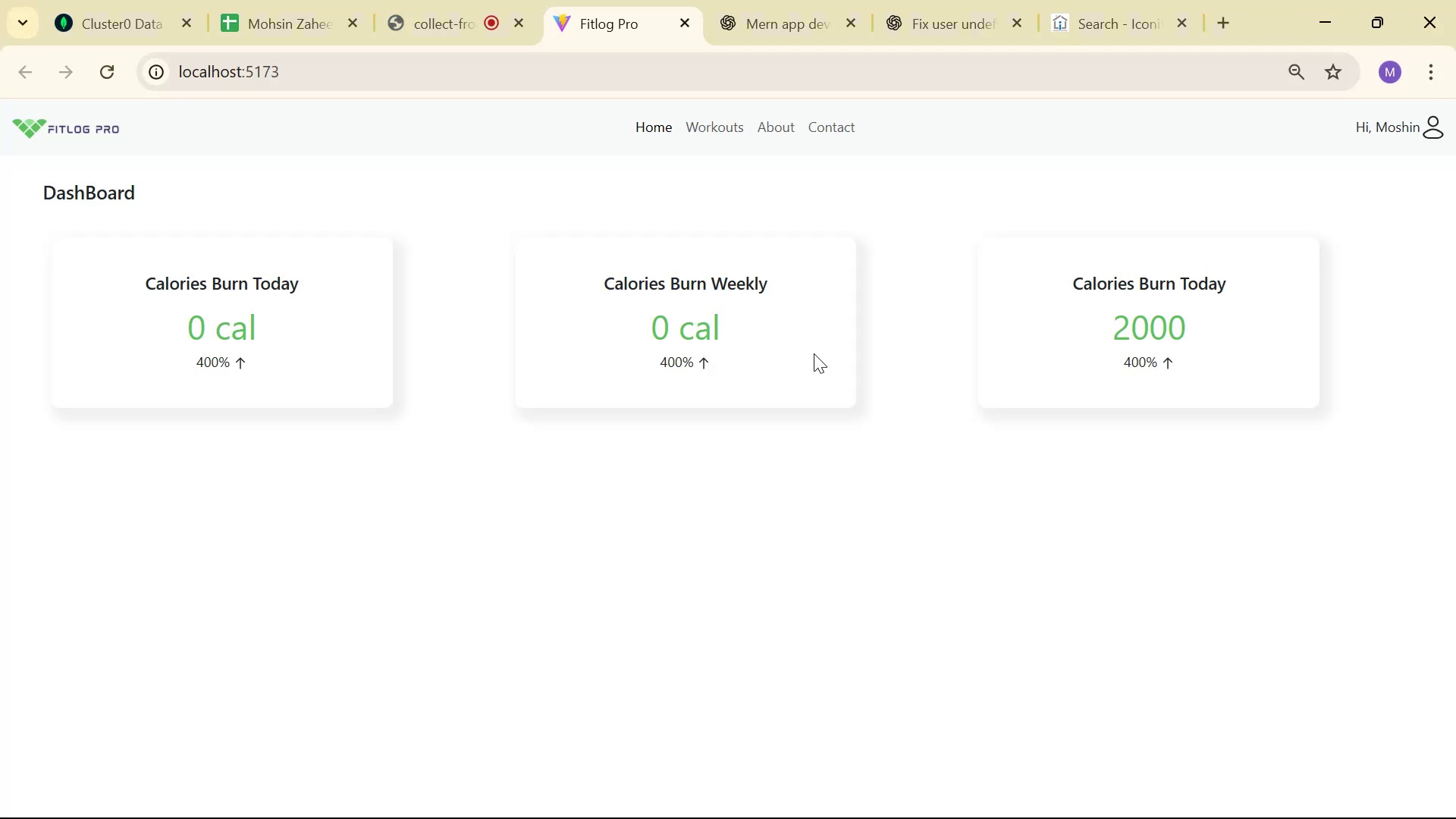 
key(Alt+Tab)
 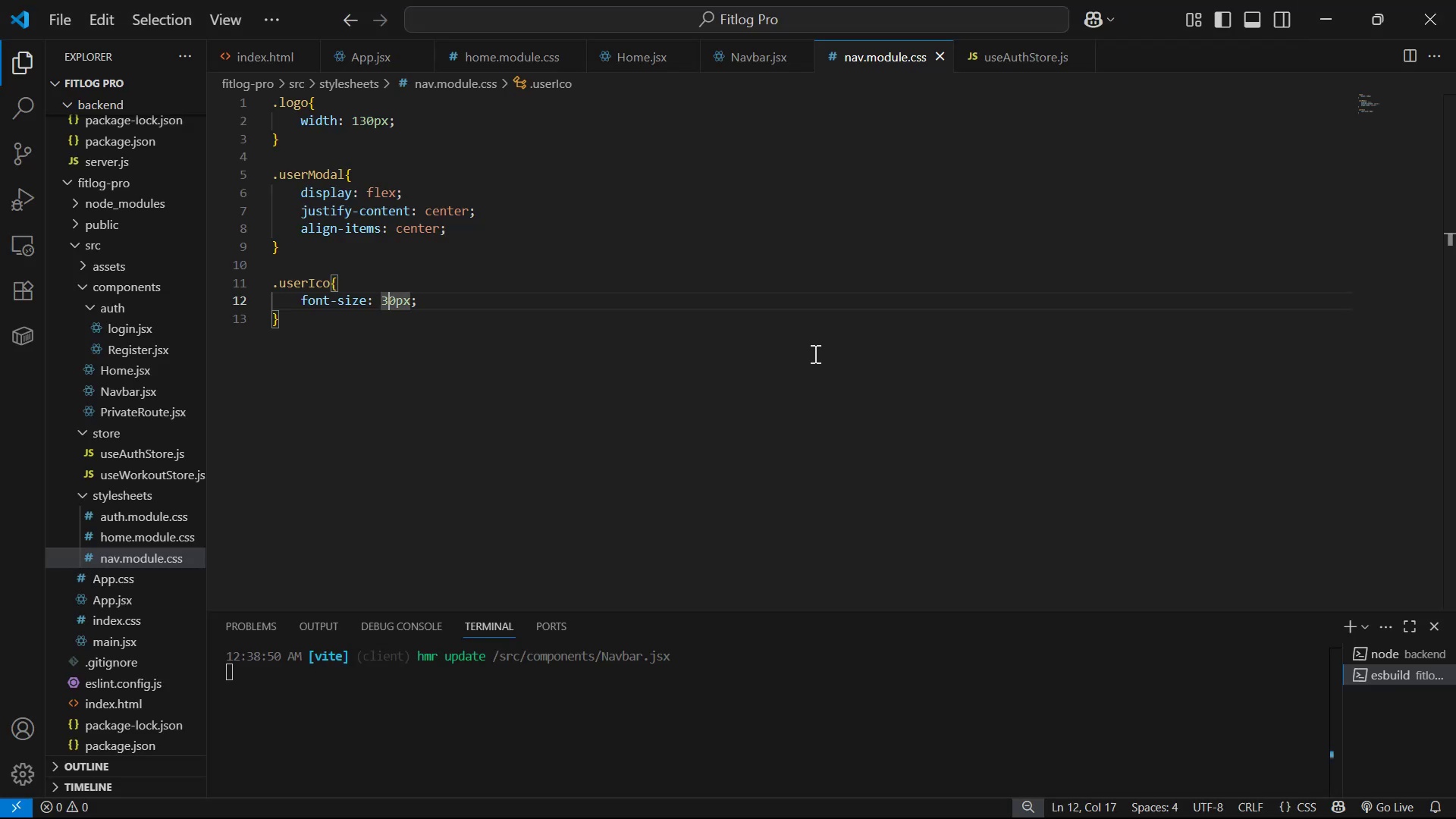 
key(ArrowRight)
 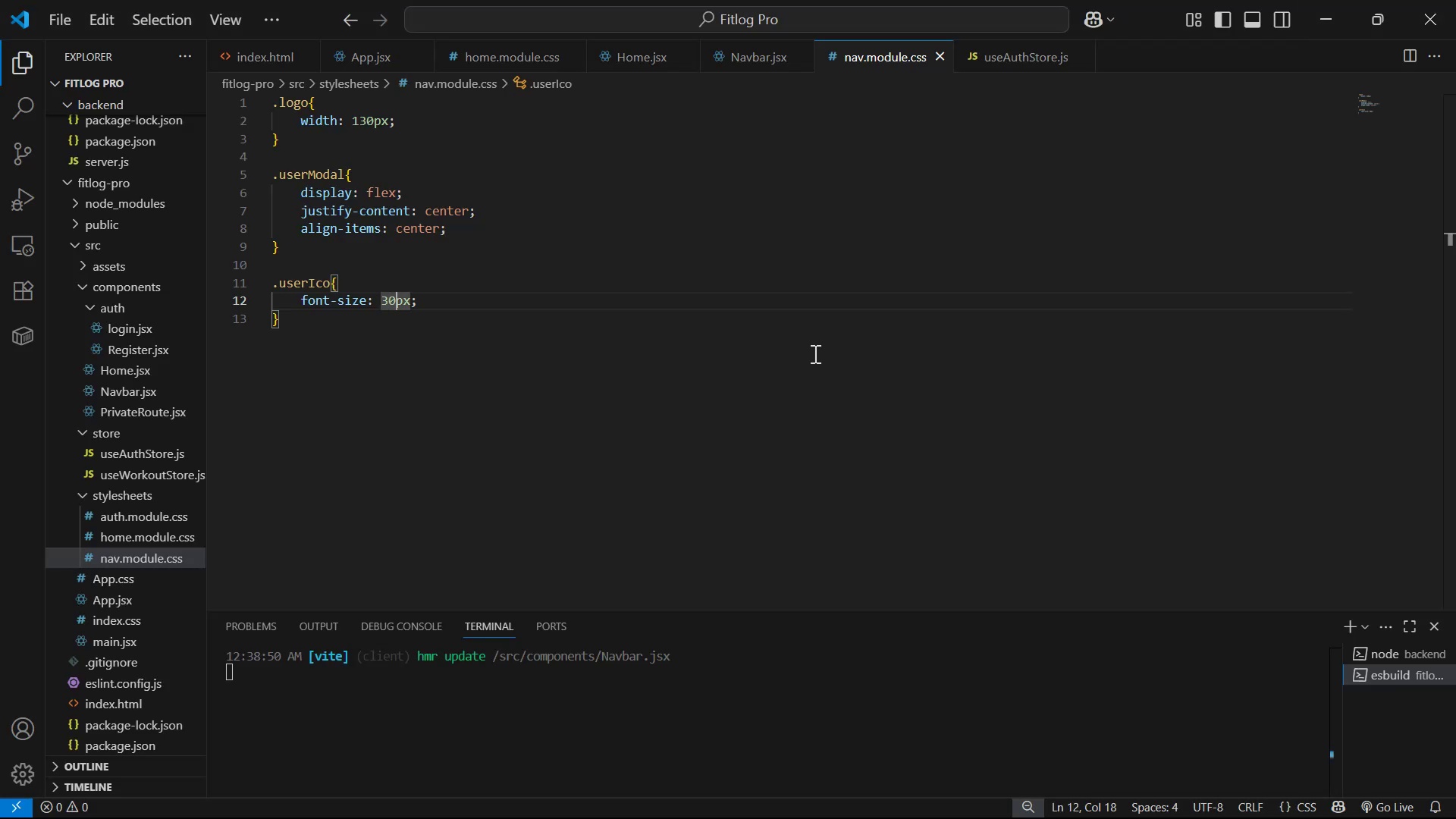 
key(ArrowRight)
 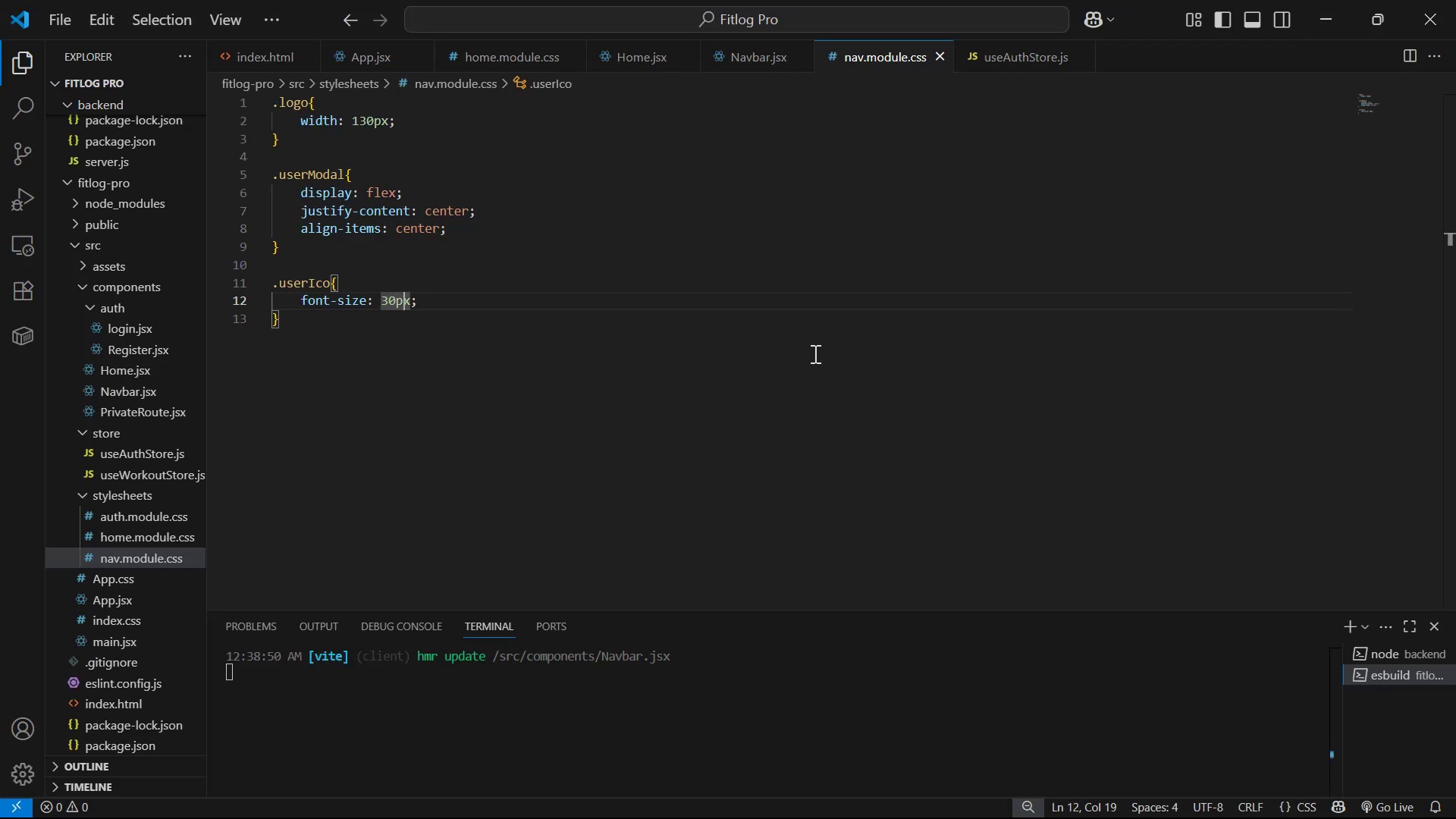 
key(ArrowRight)
 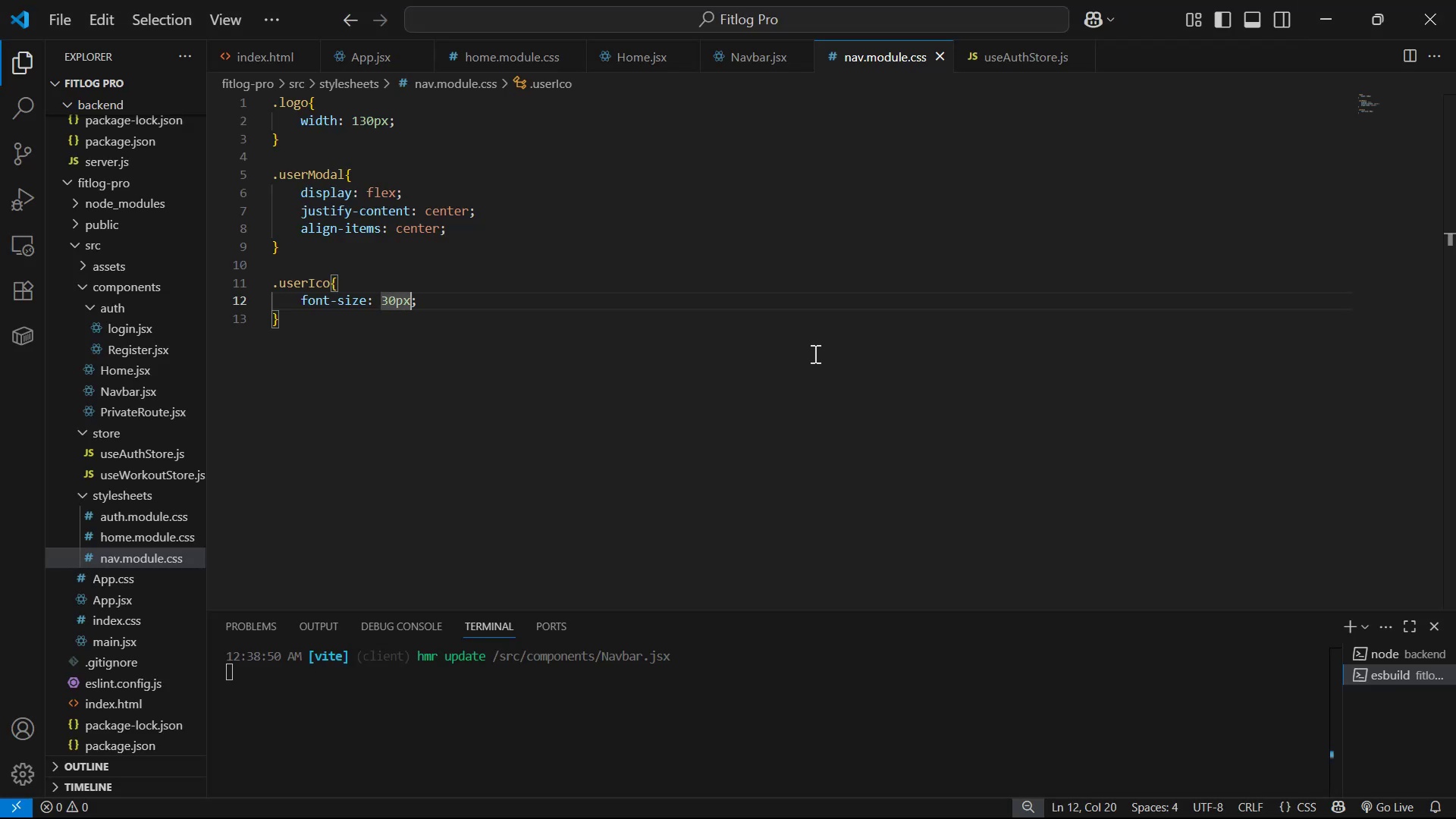 
key(ArrowRight)
 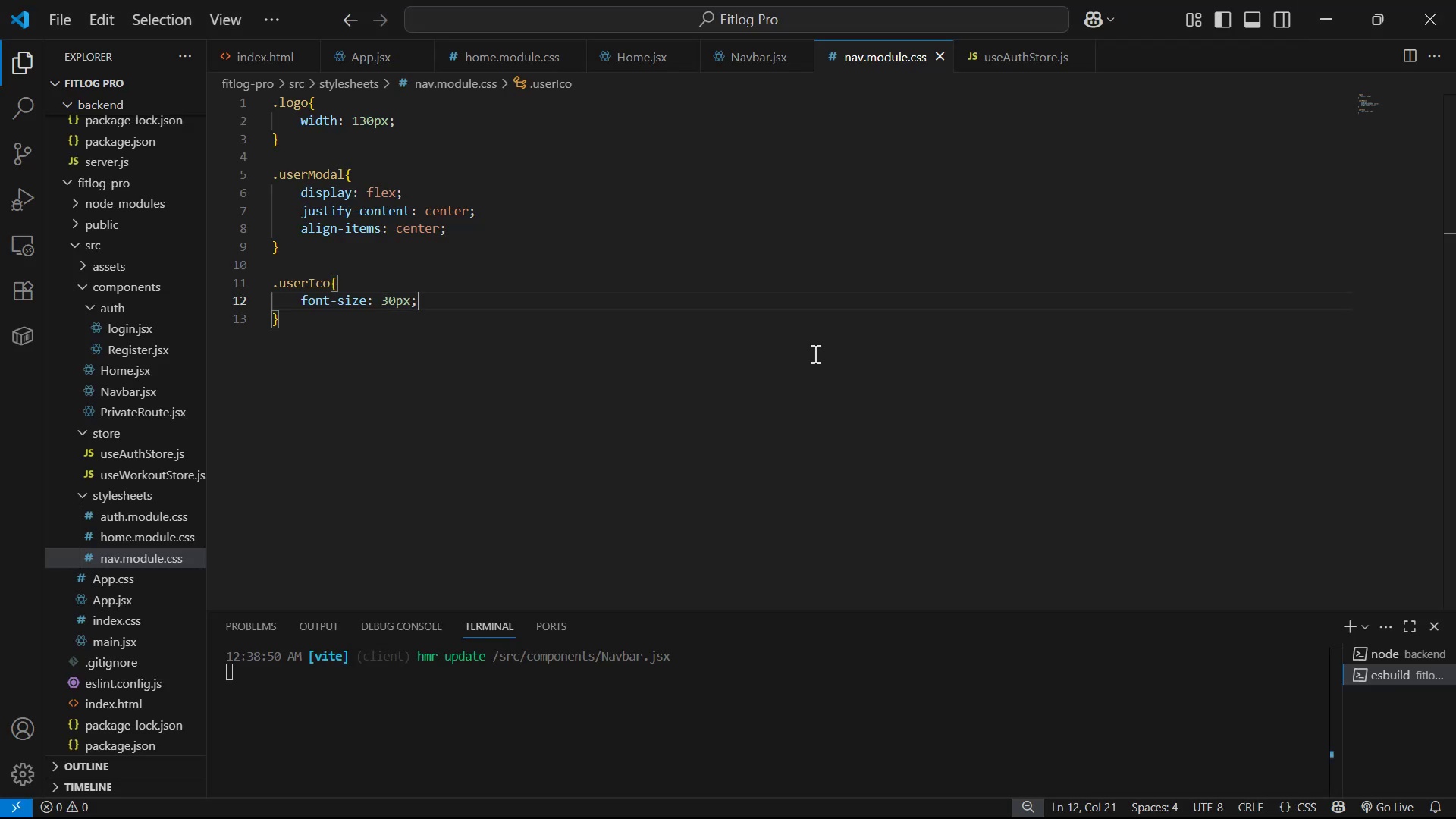 
key(Enter)
 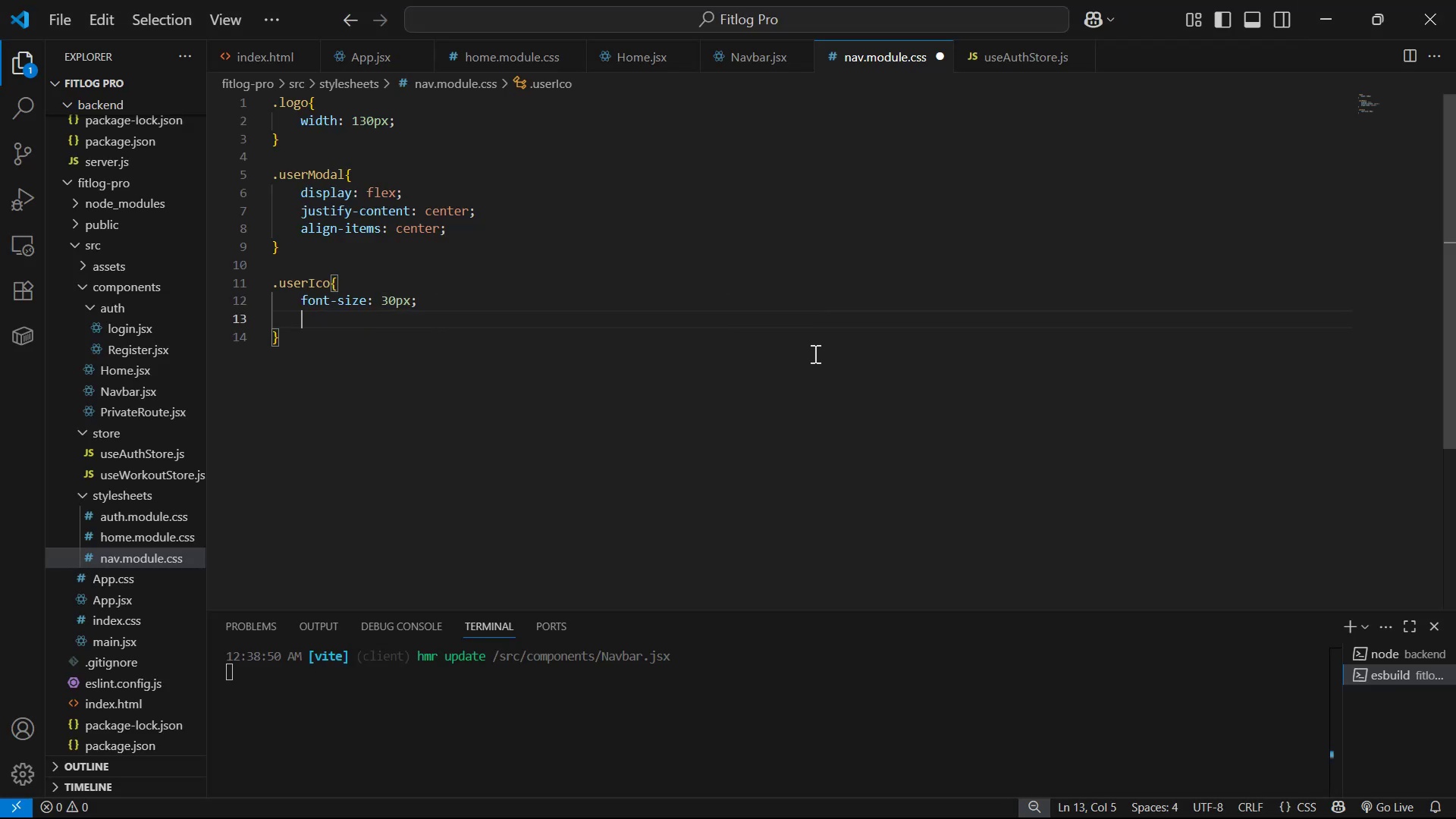 
type(ma)
 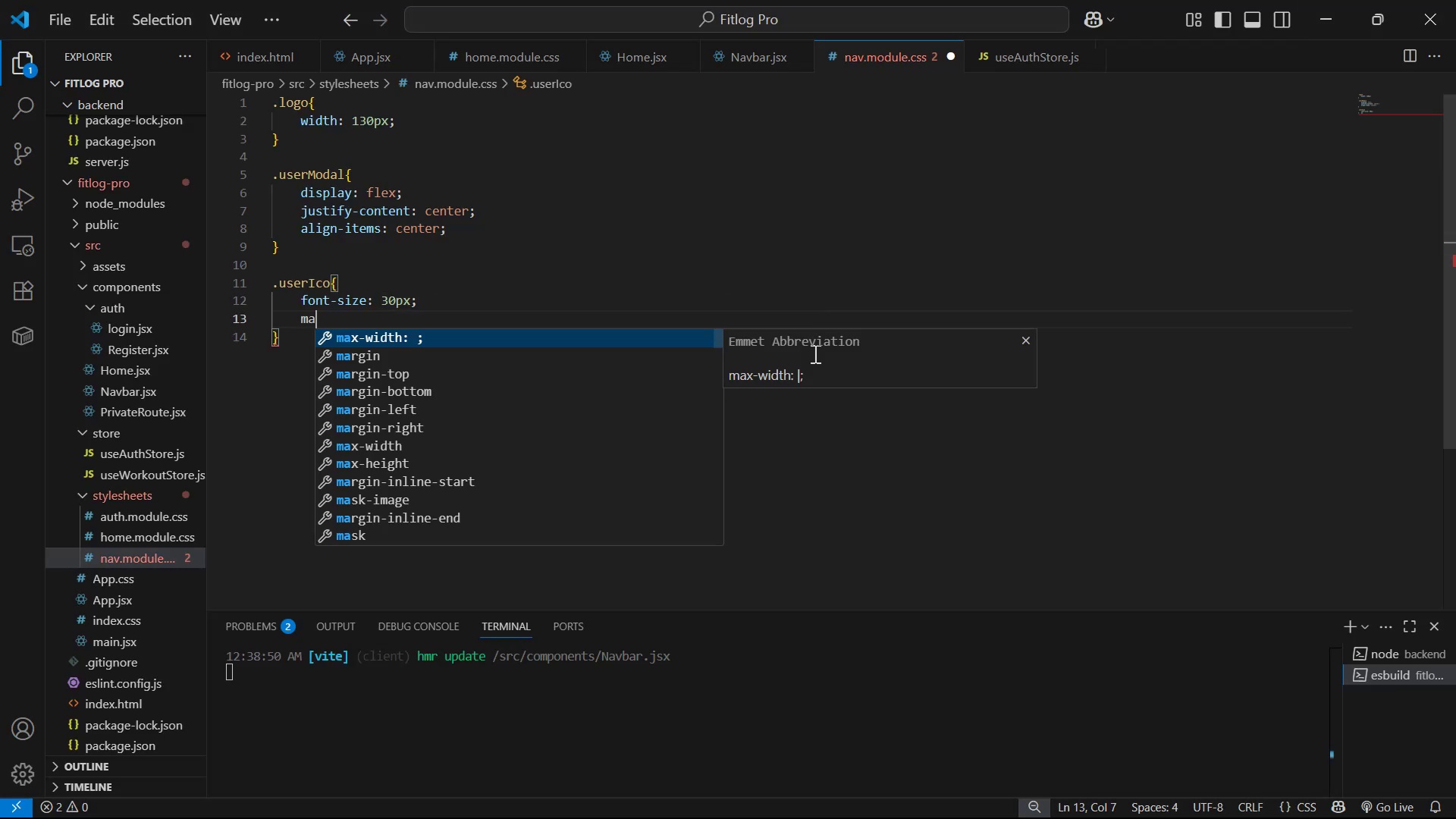 
key(ArrowDown)
 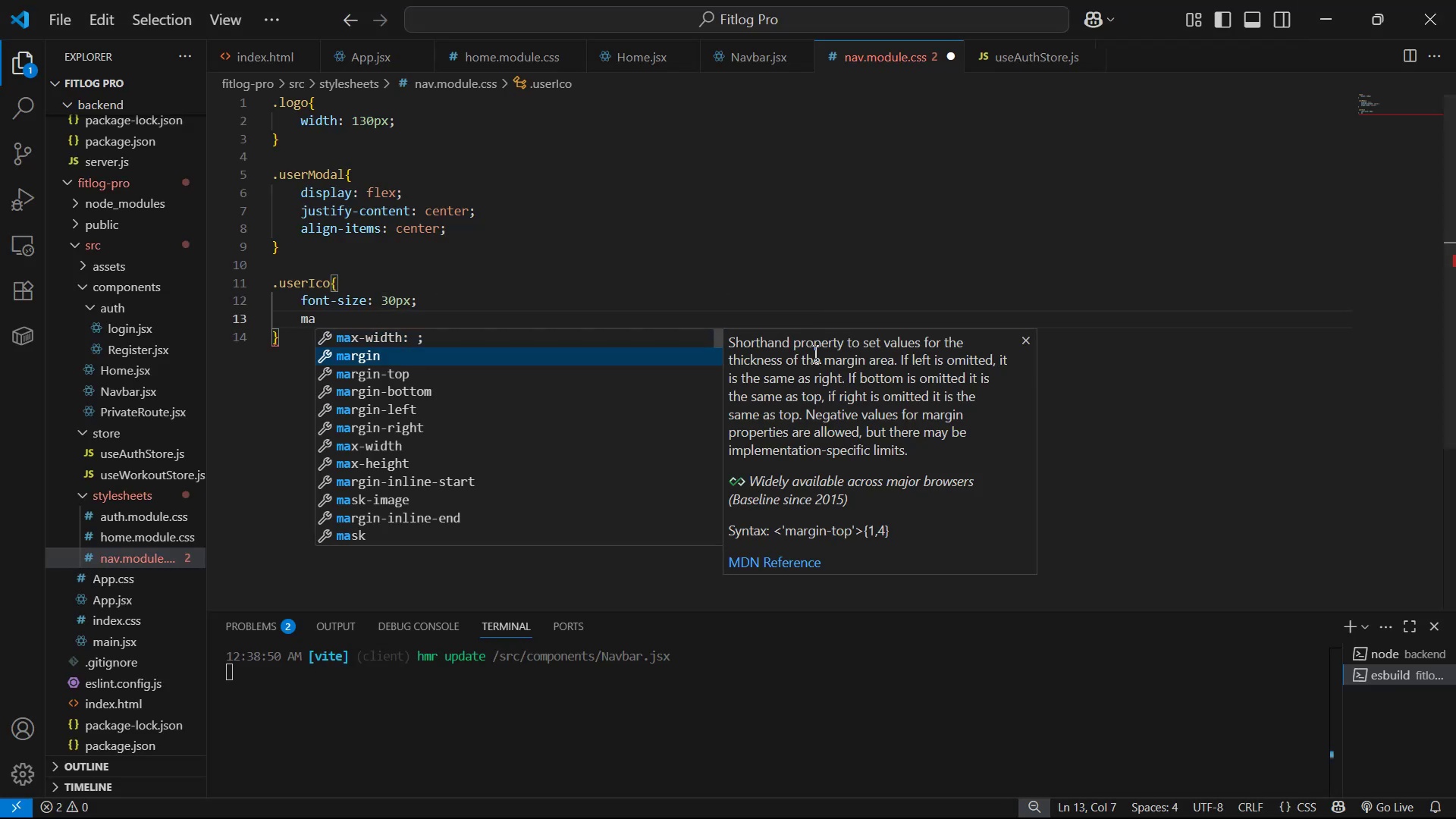 
key(ArrowDown)
 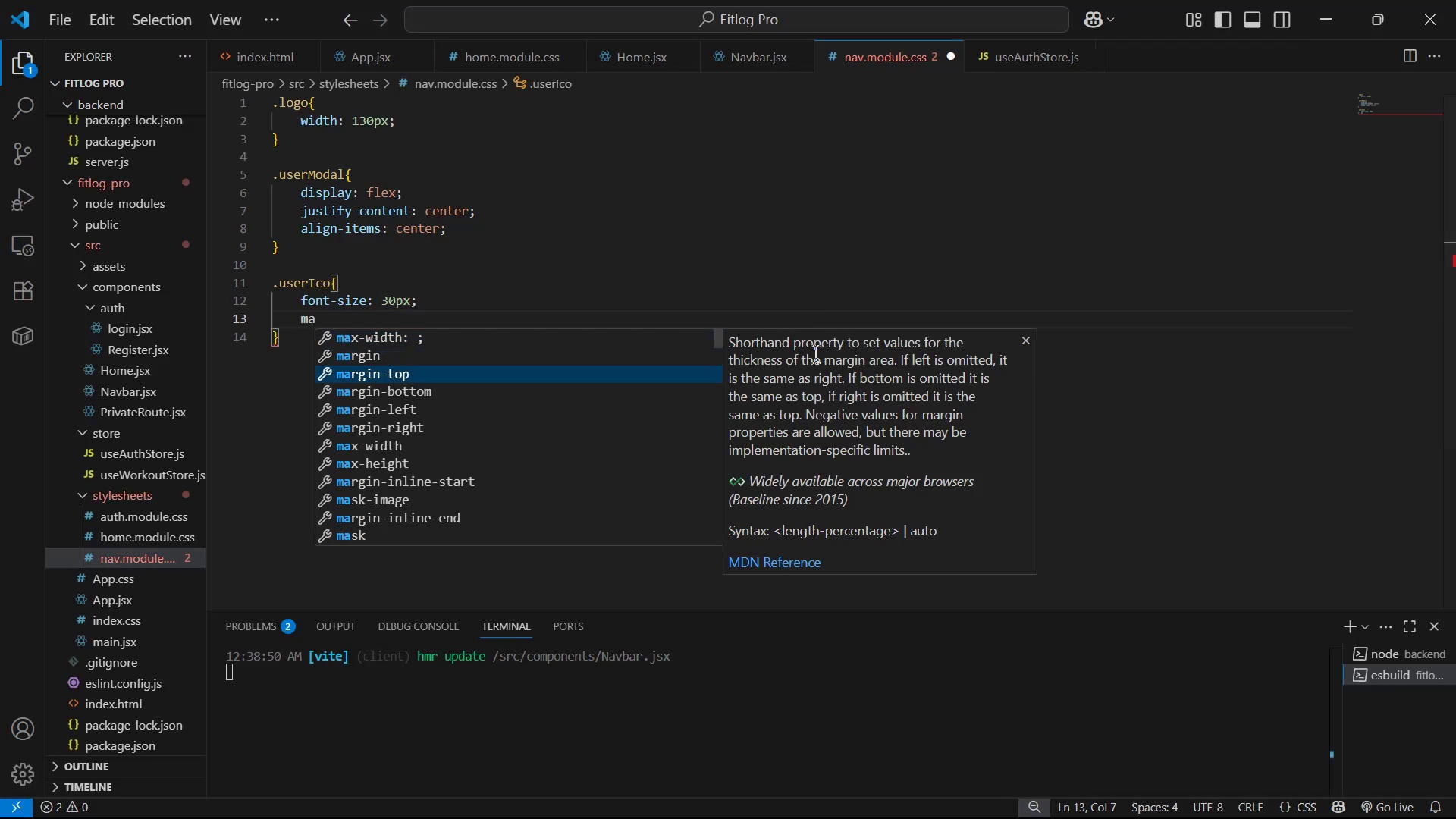 
key(ArrowDown)
 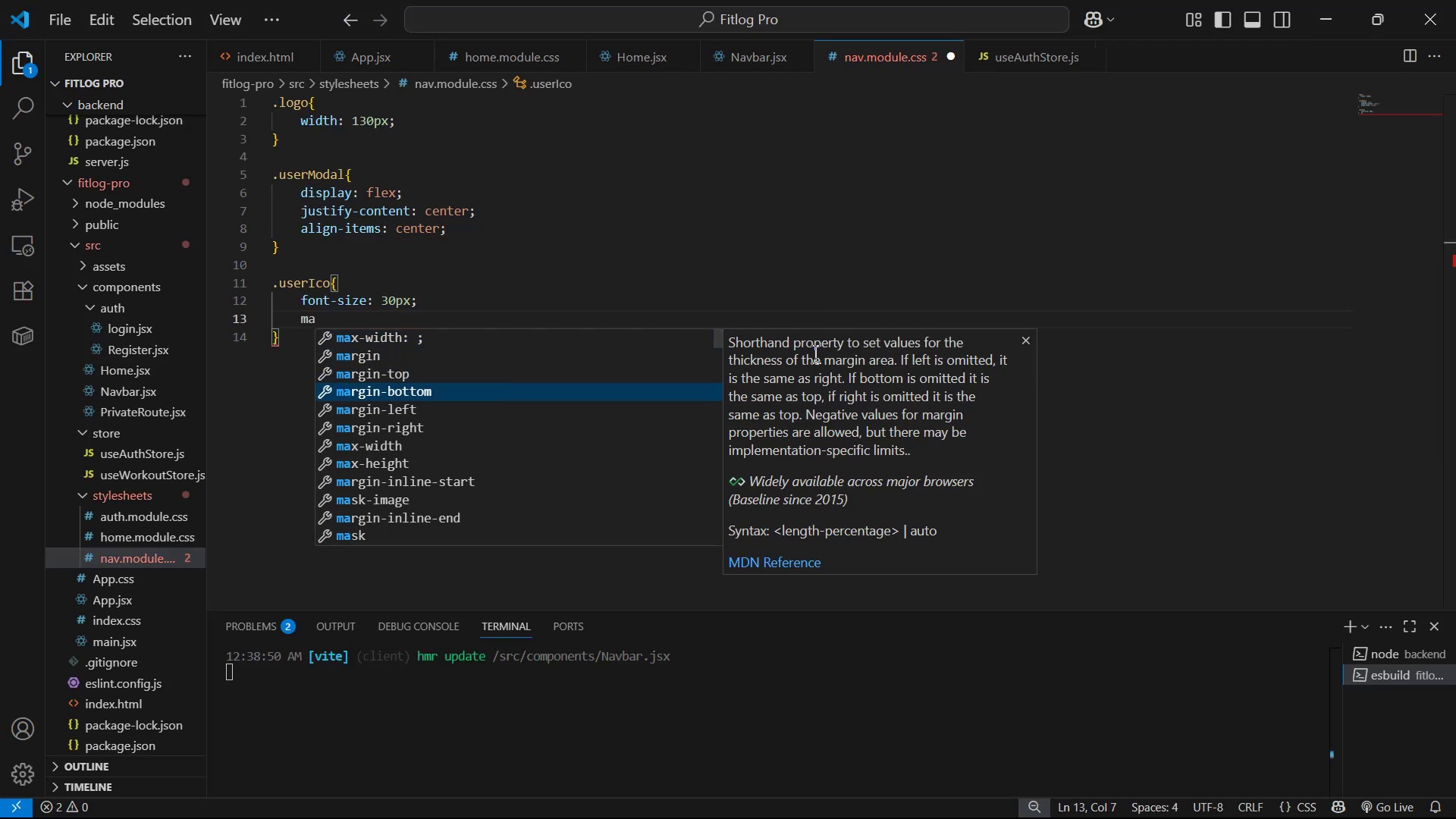 
key(ArrowDown)
 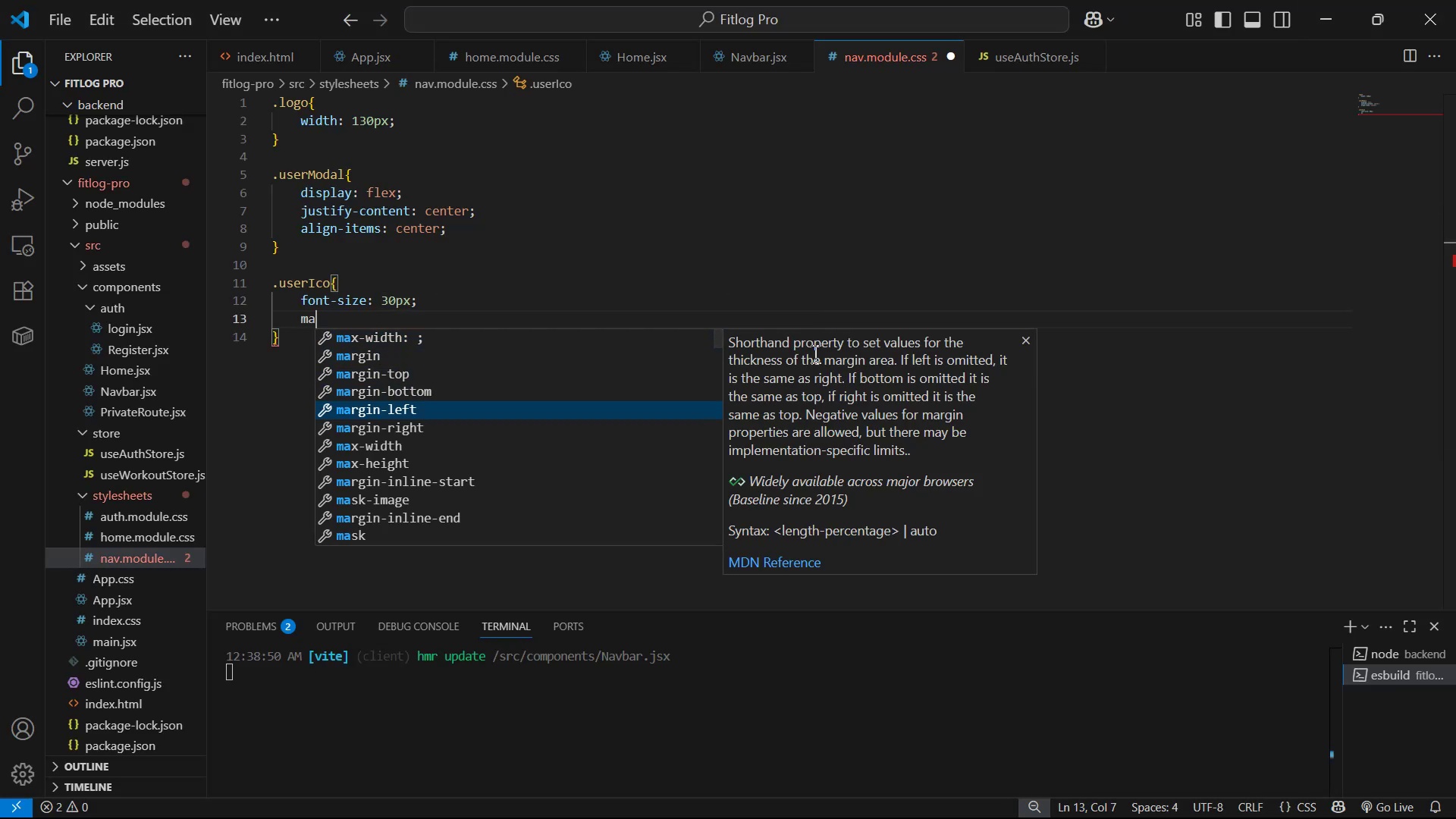 
key(Enter)
 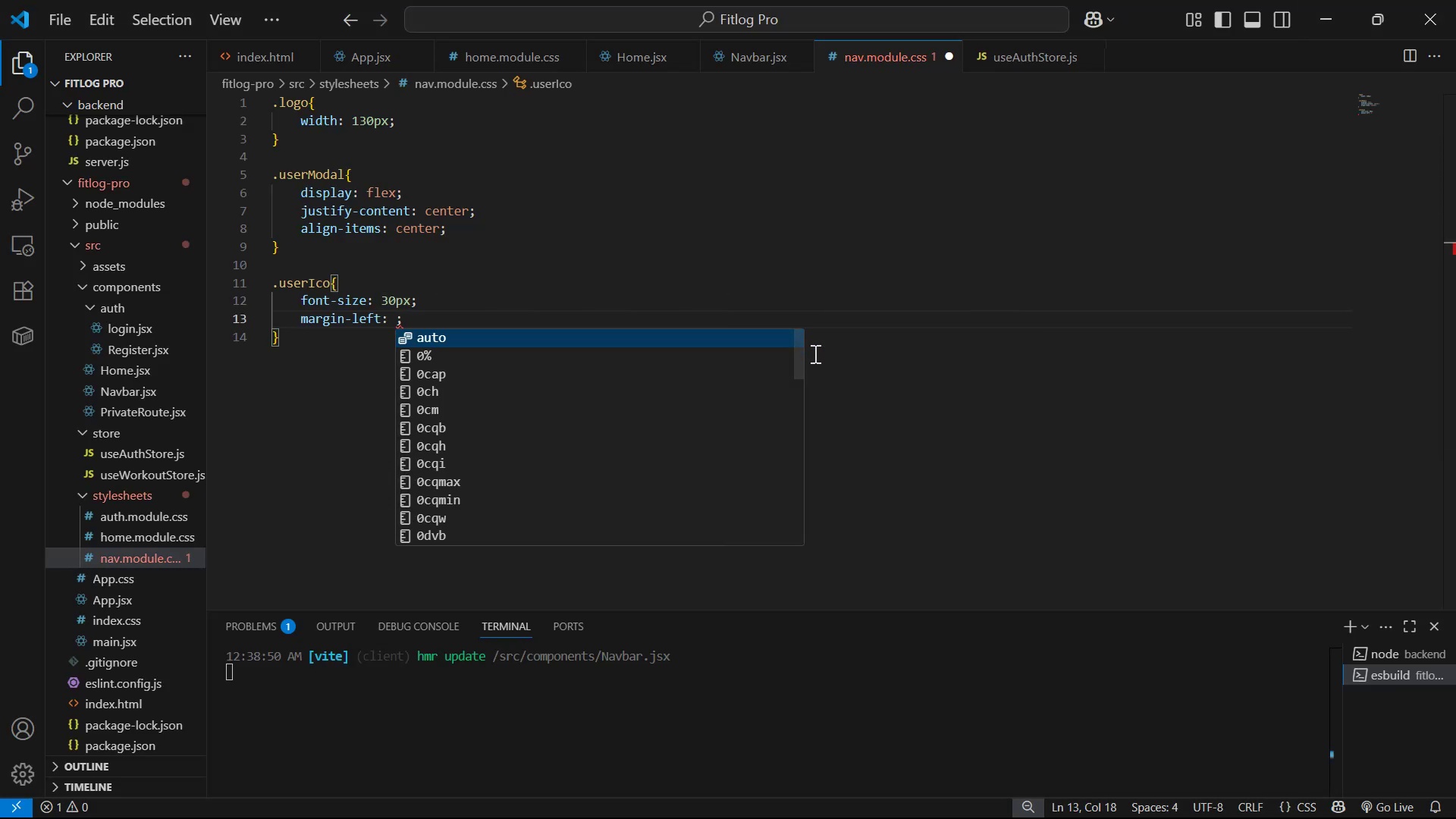 
type(15px)
 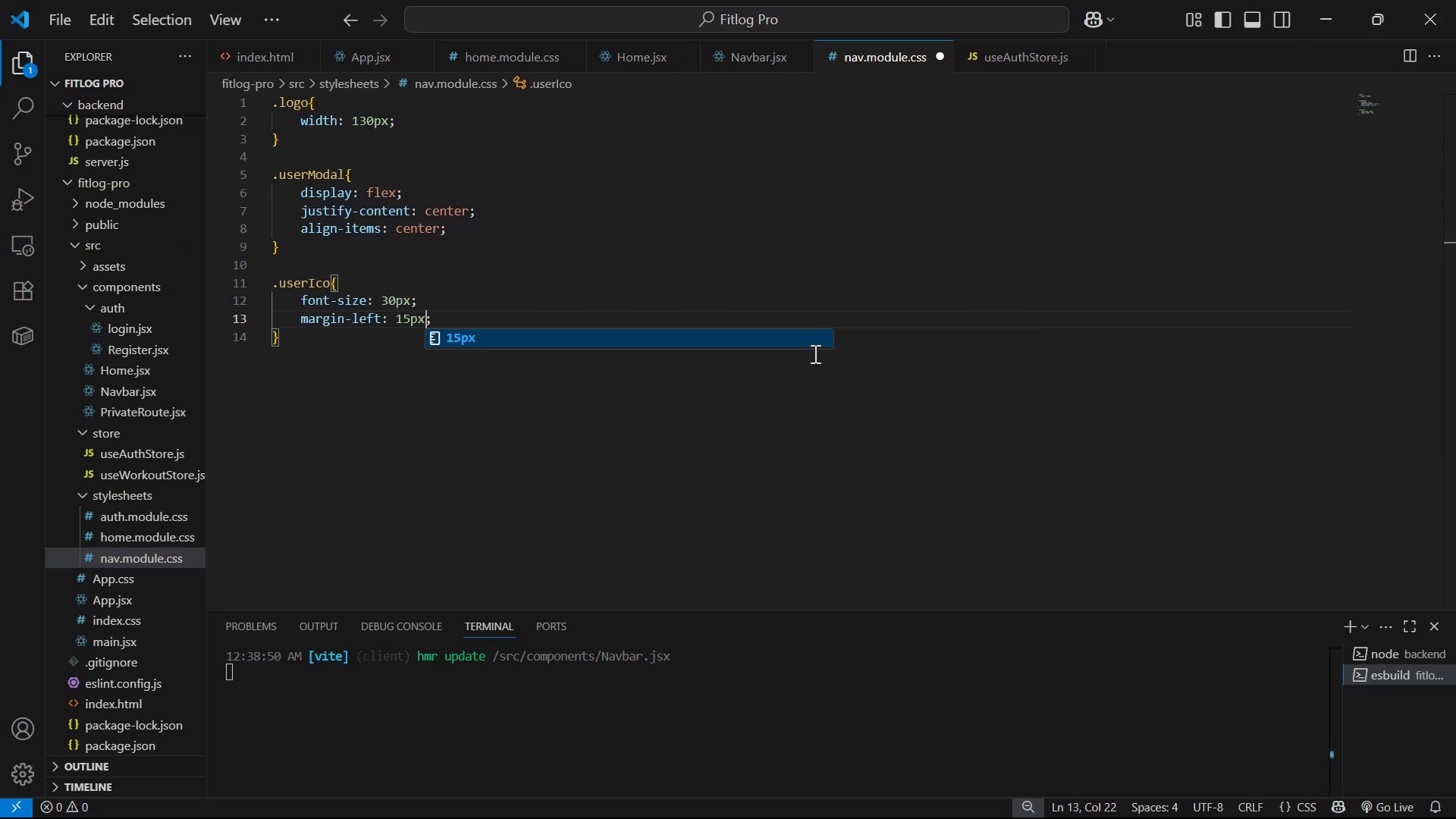 
key(Control+S)
 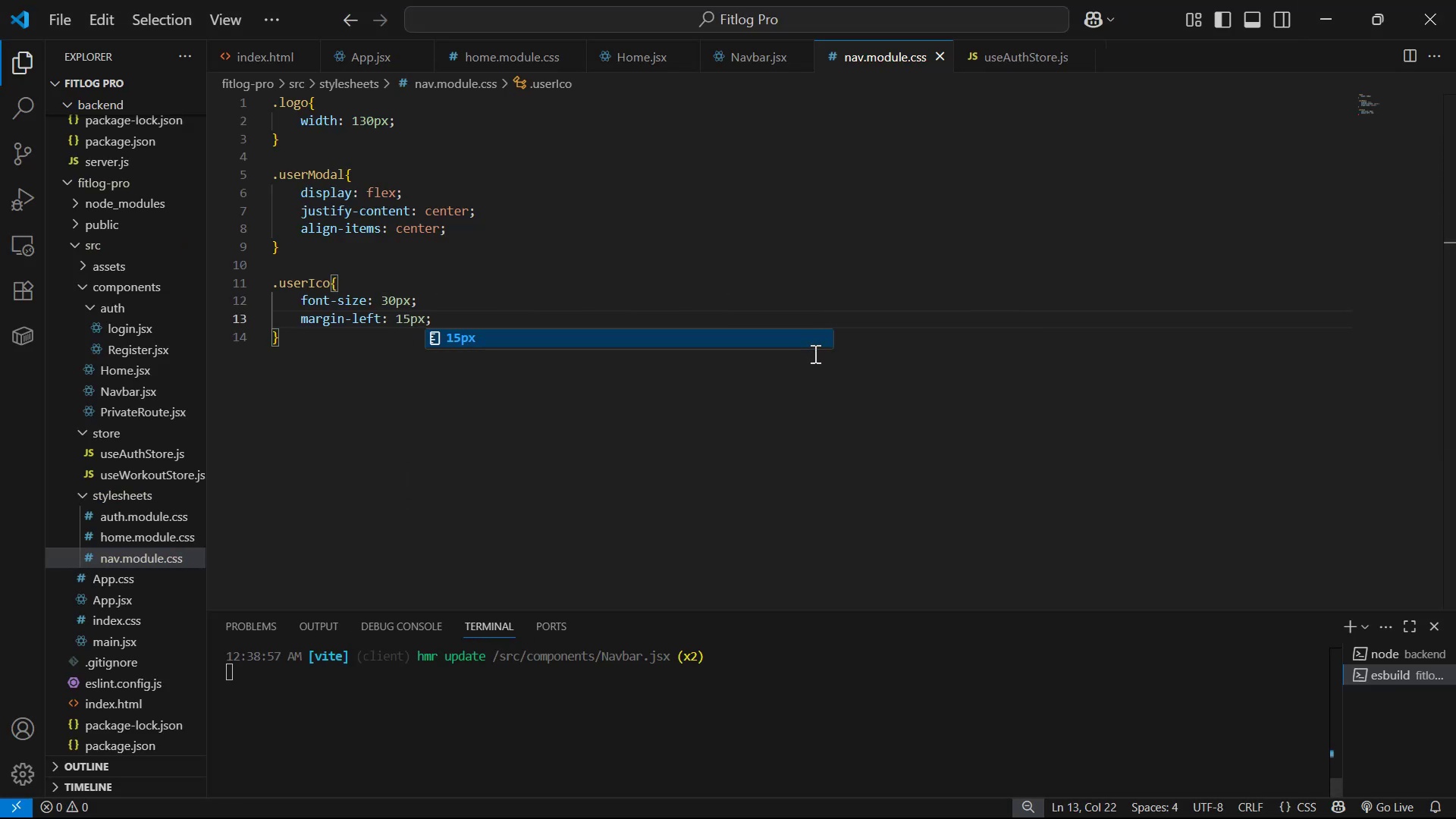 
key(Alt+AltLeft)
 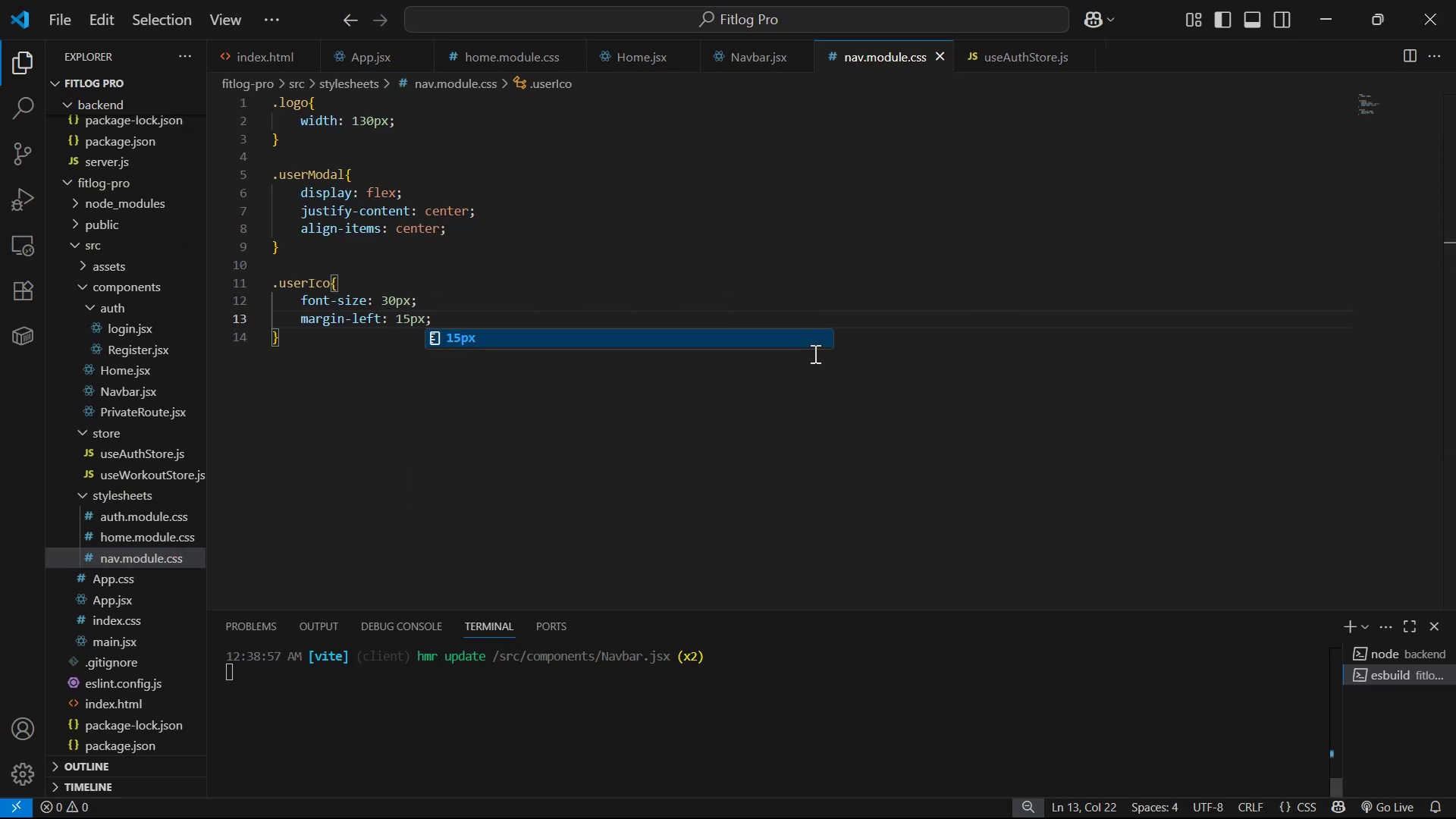 
key(Alt+Tab)
 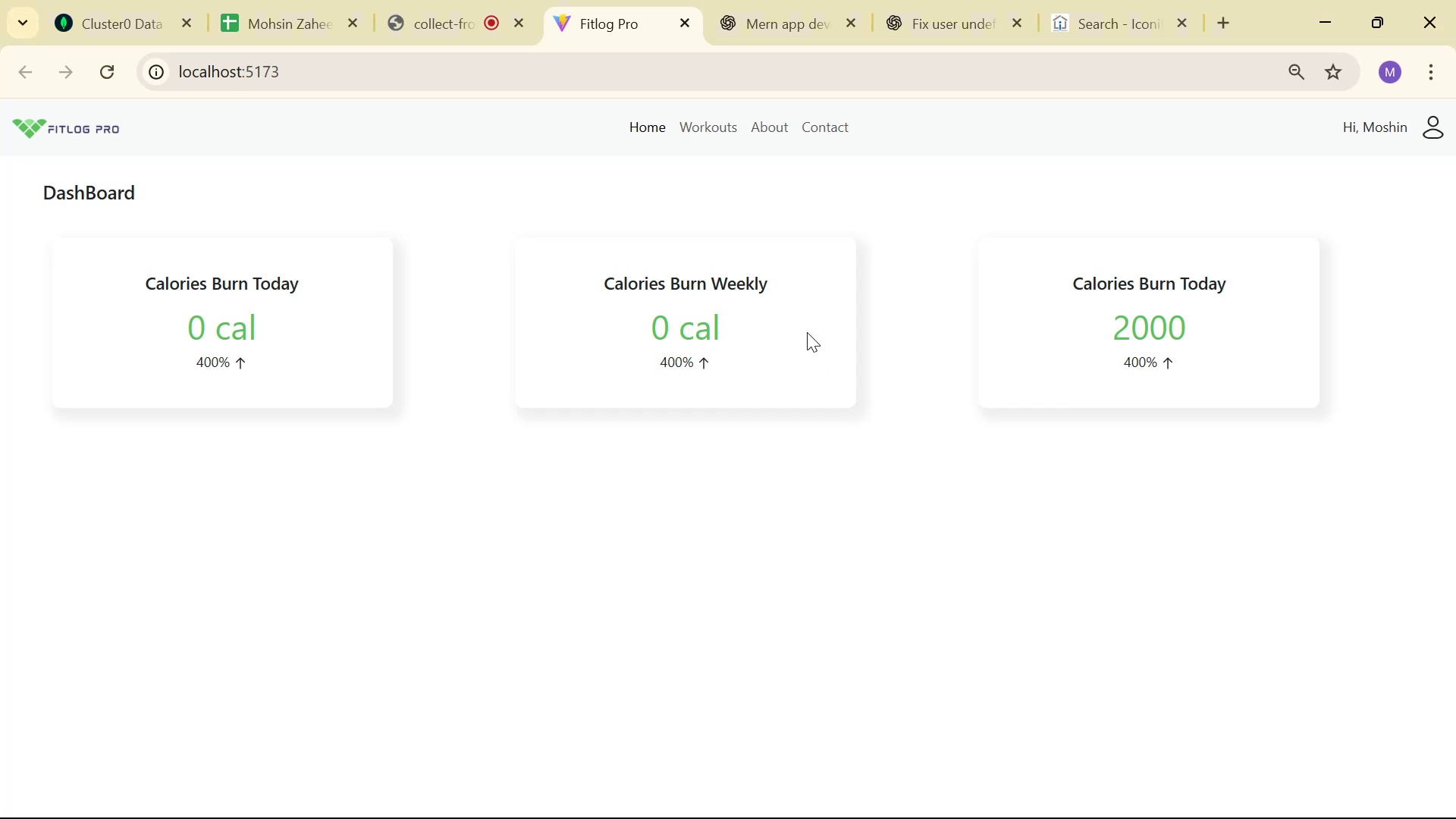 
key(Alt+AltLeft)
 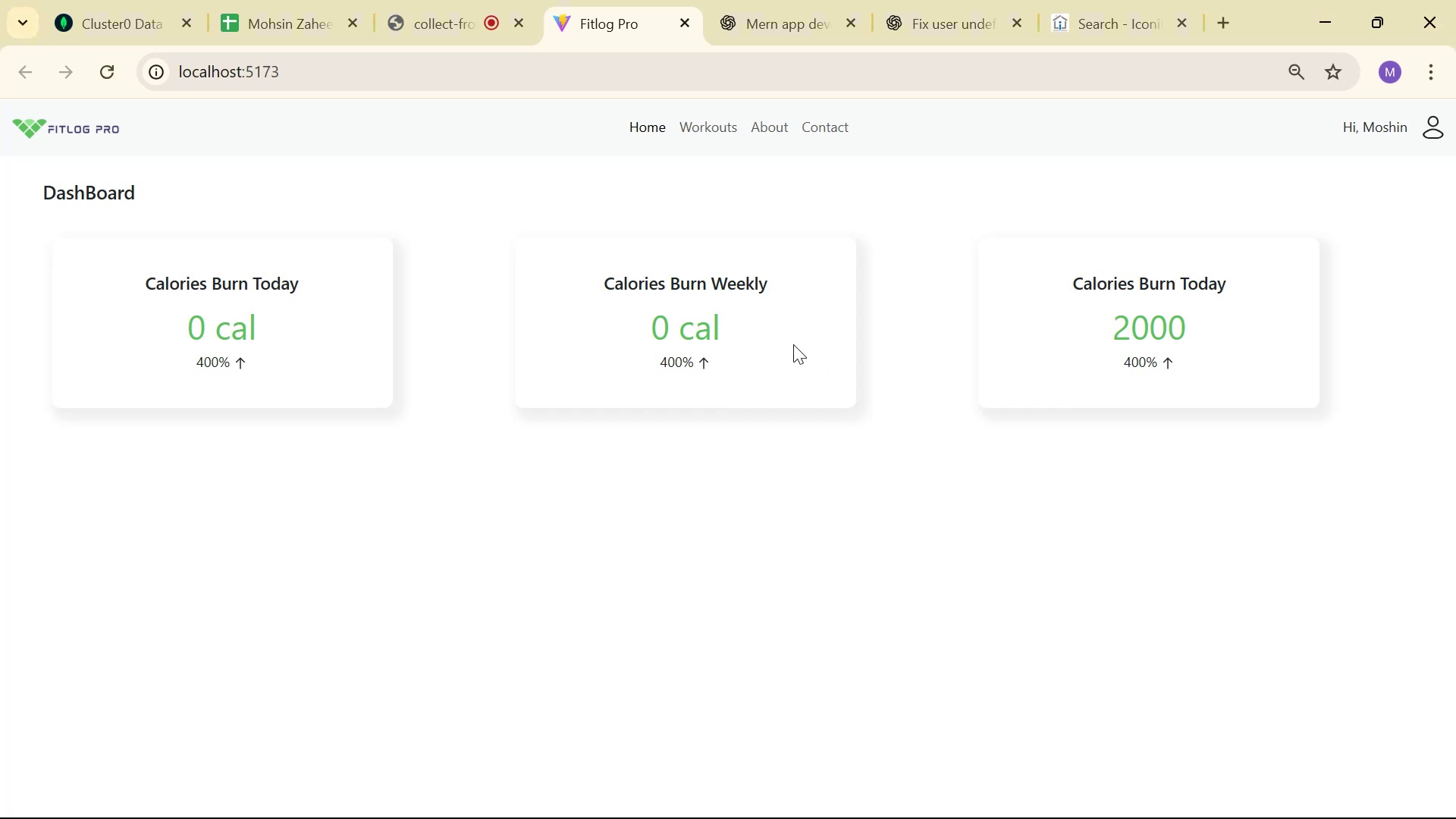 
key(Alt+Tab)
 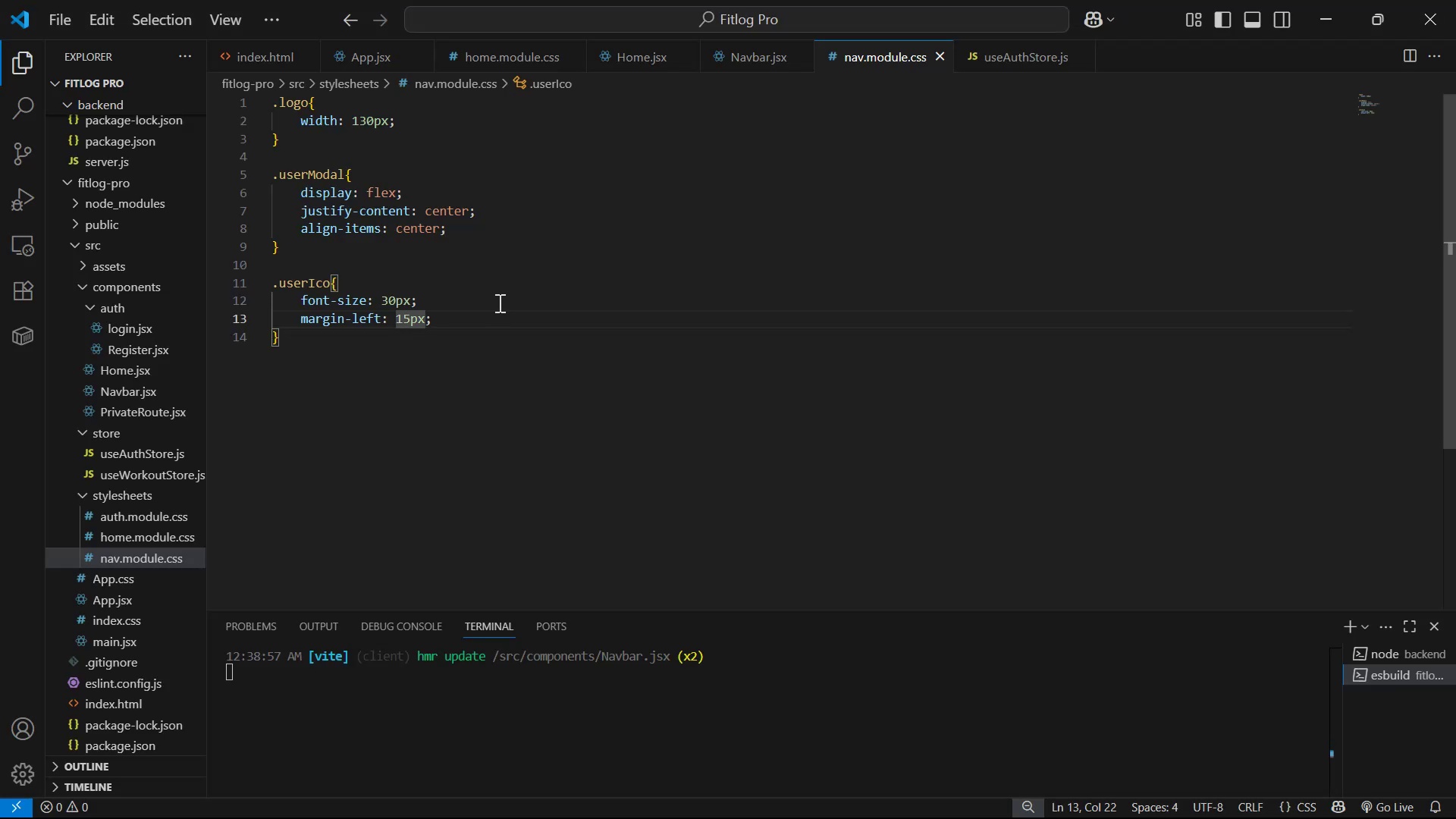 
left_click([508, 314])
 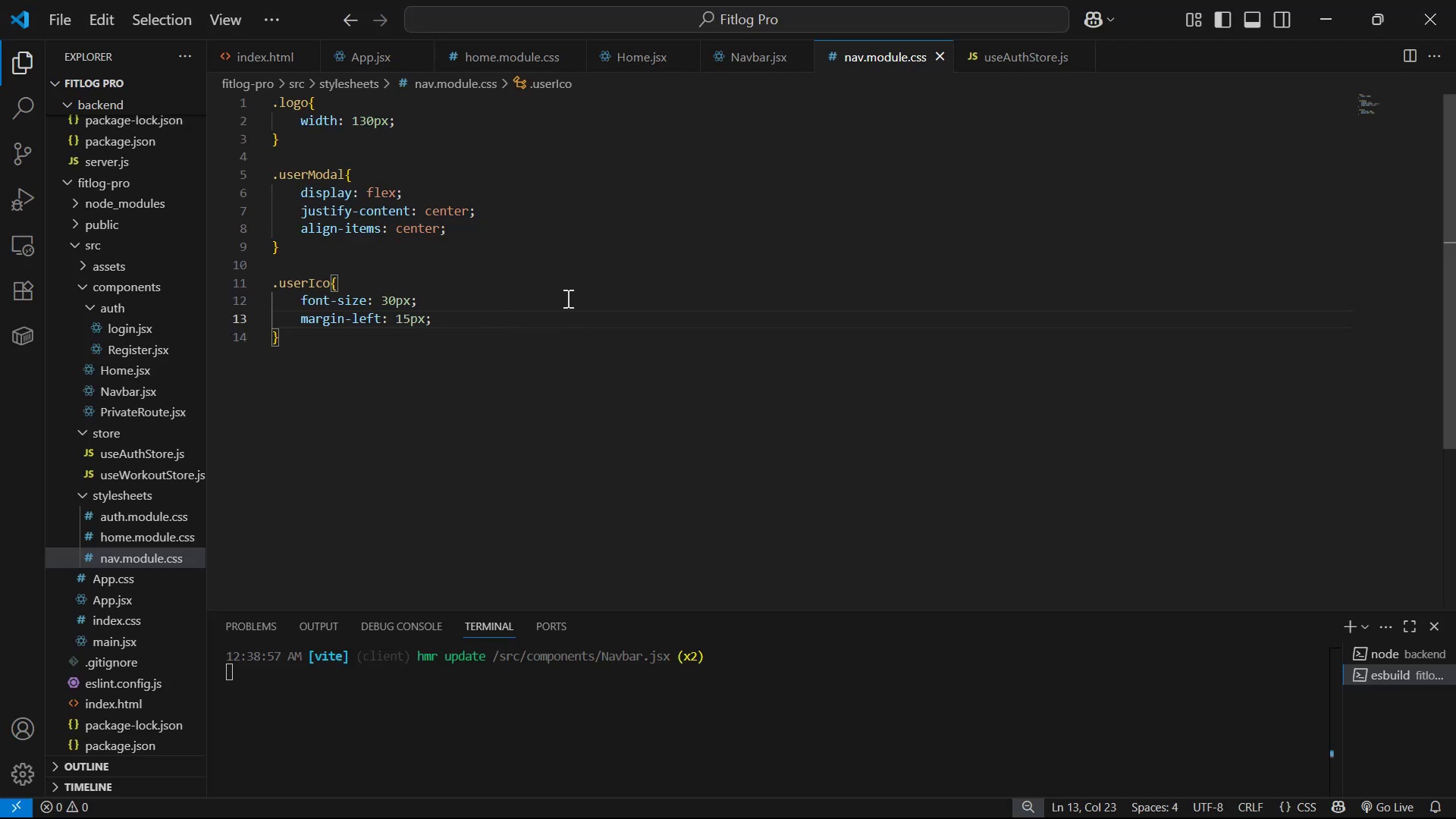 
left_click_drag(start_coordinate=[507, 211], to_coordinate=[510, 213])
 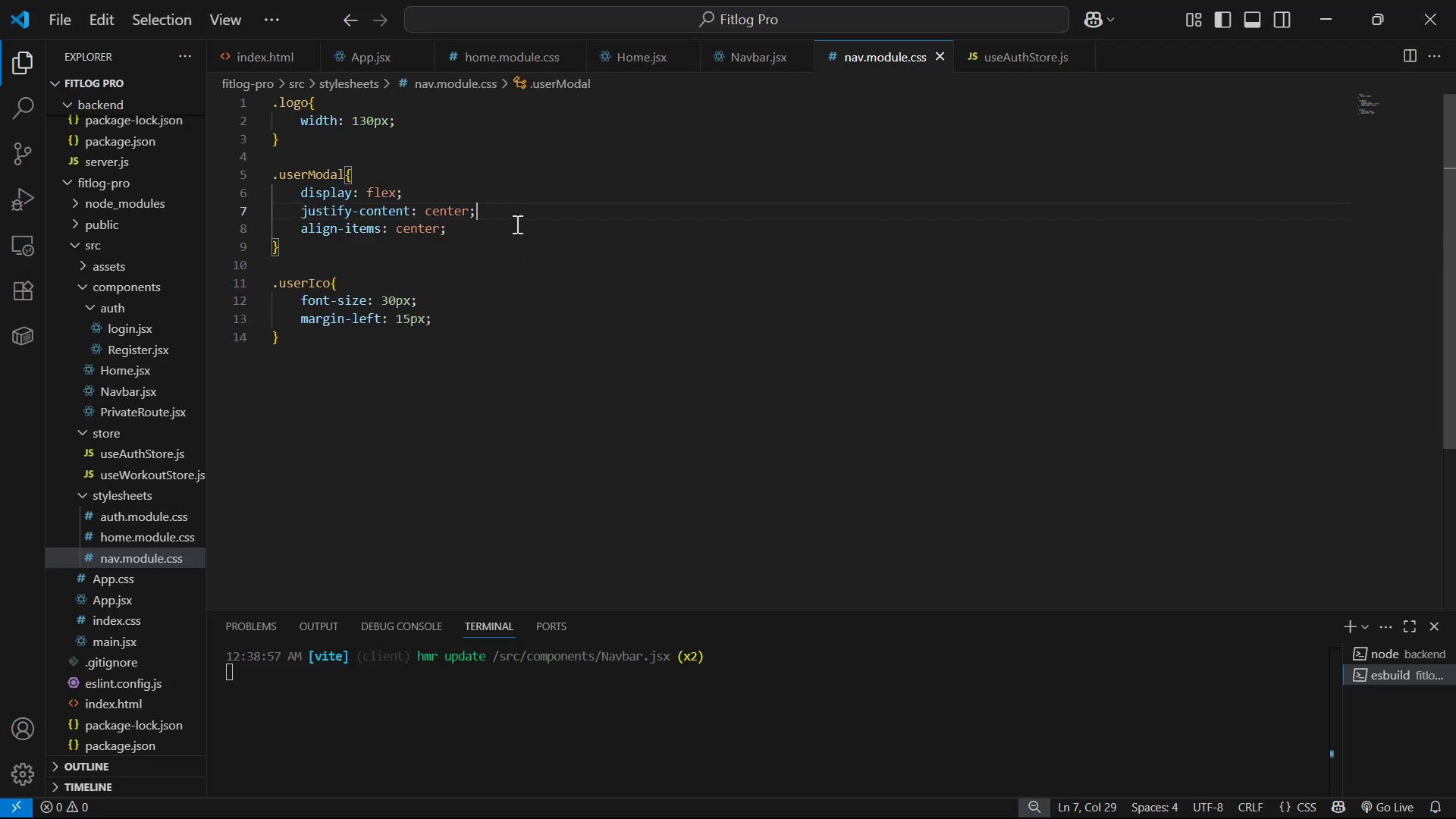 
double_click([517, 225])
 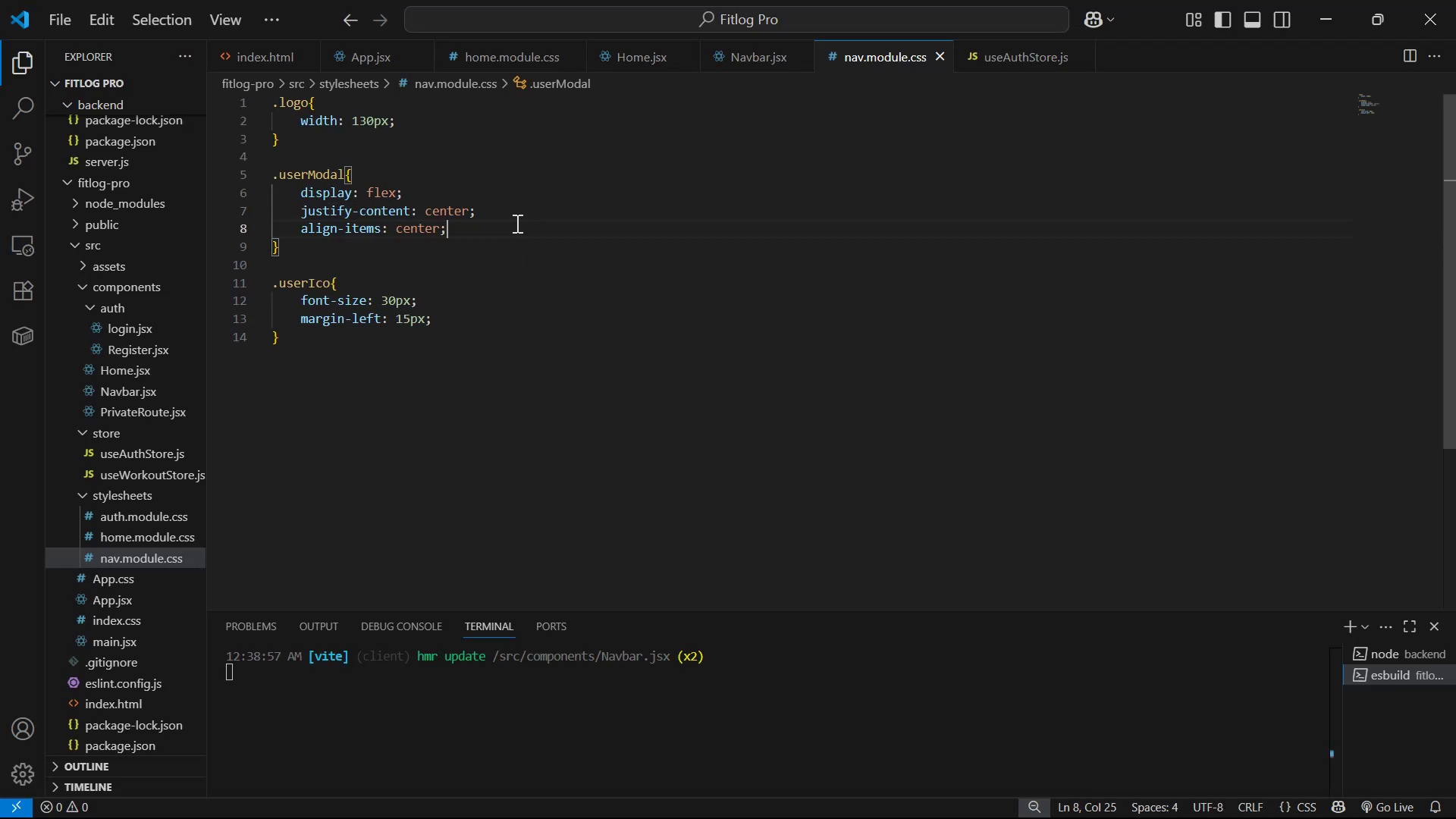 
key(Enter)
 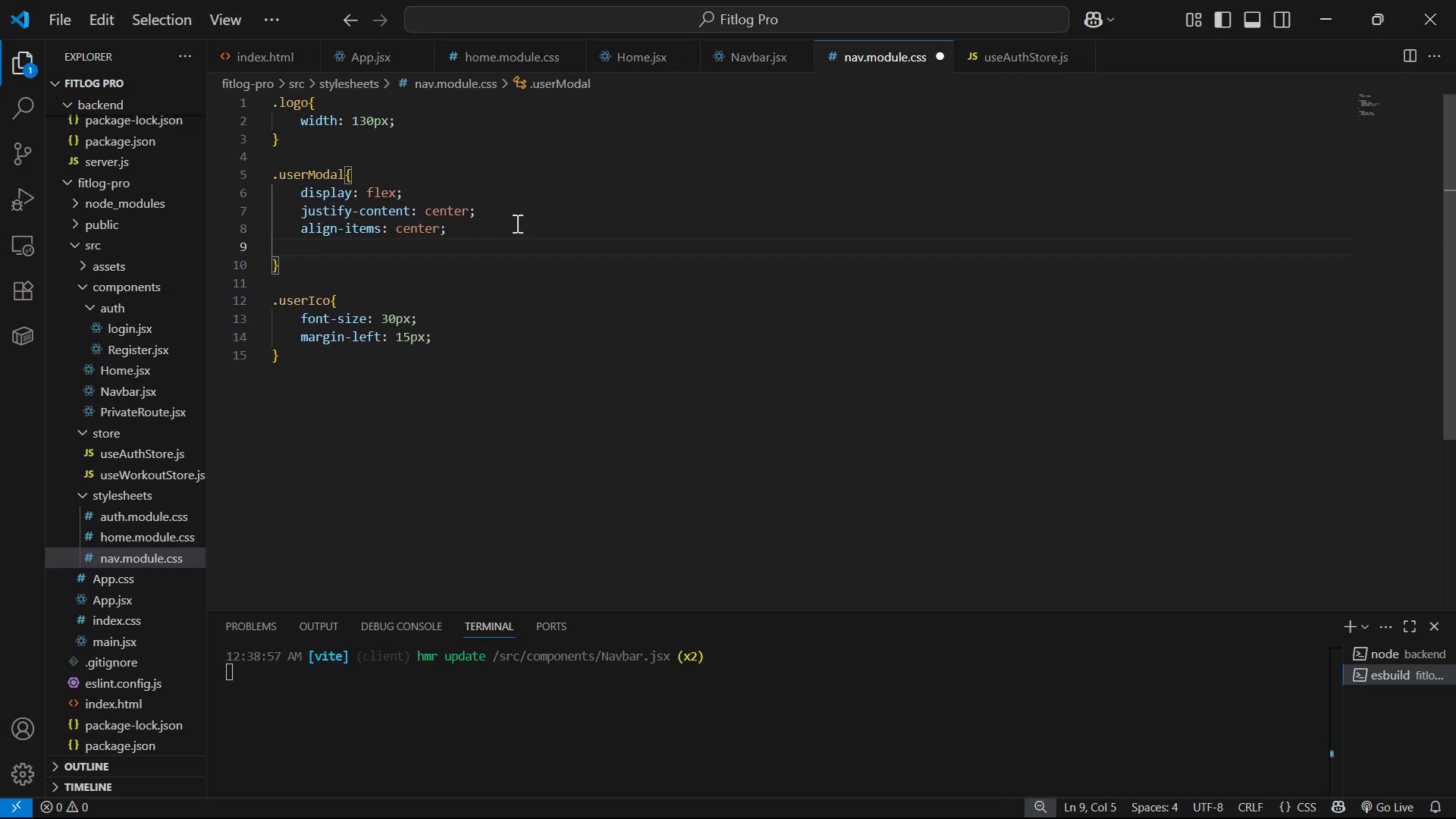 
type(ma)
 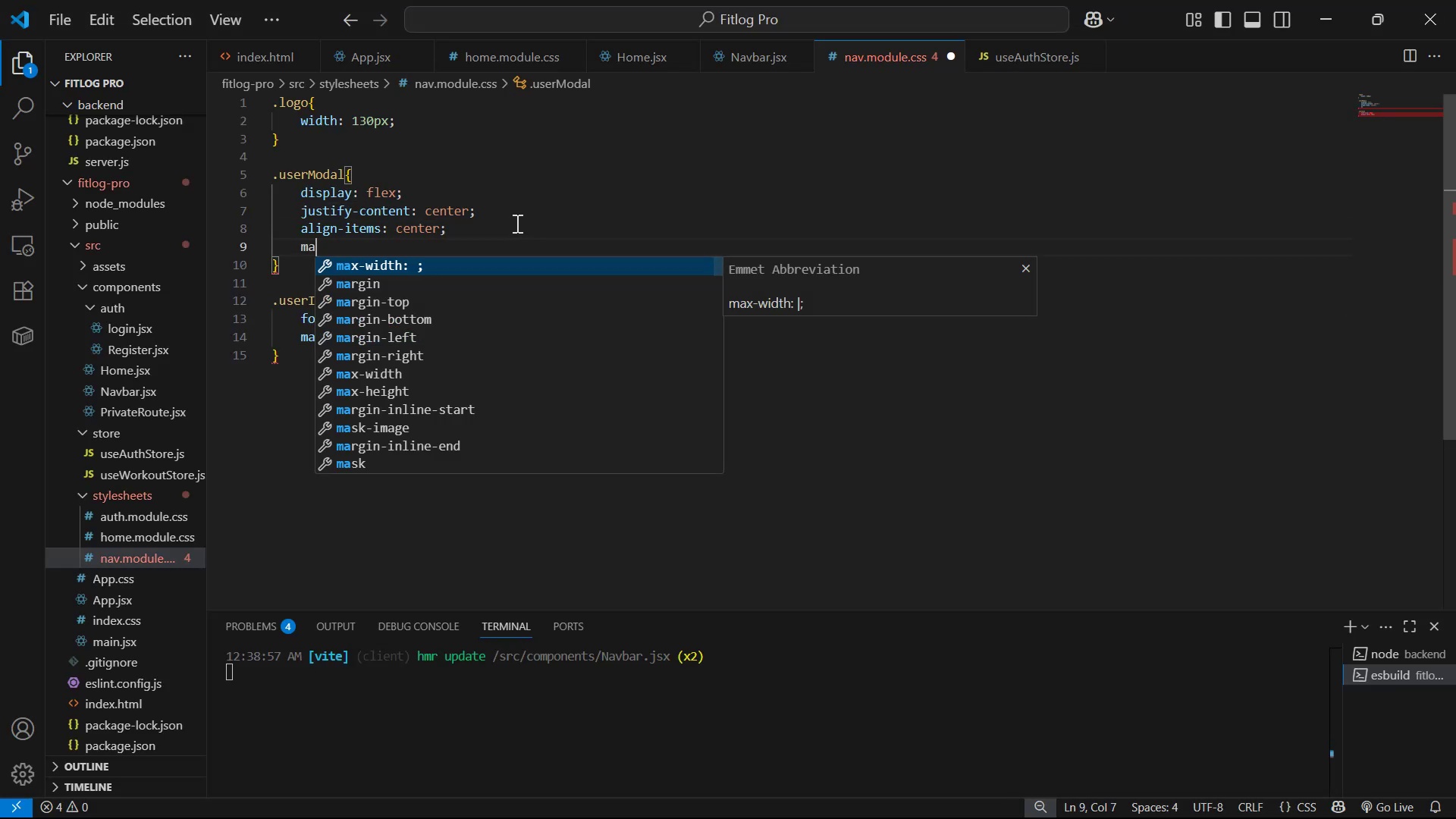 
key(ArrowUp)
 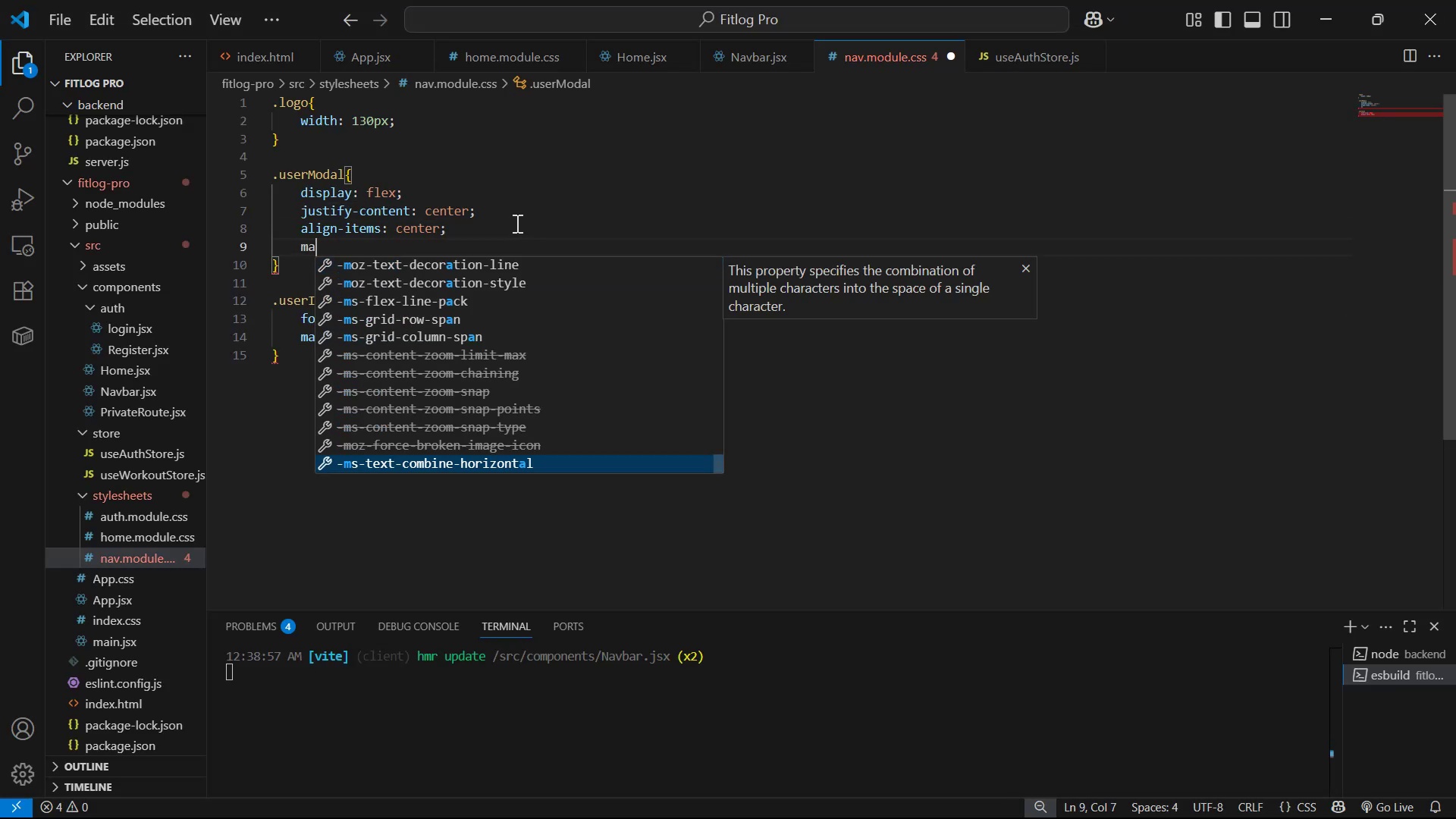 
key(ArrowUp)
 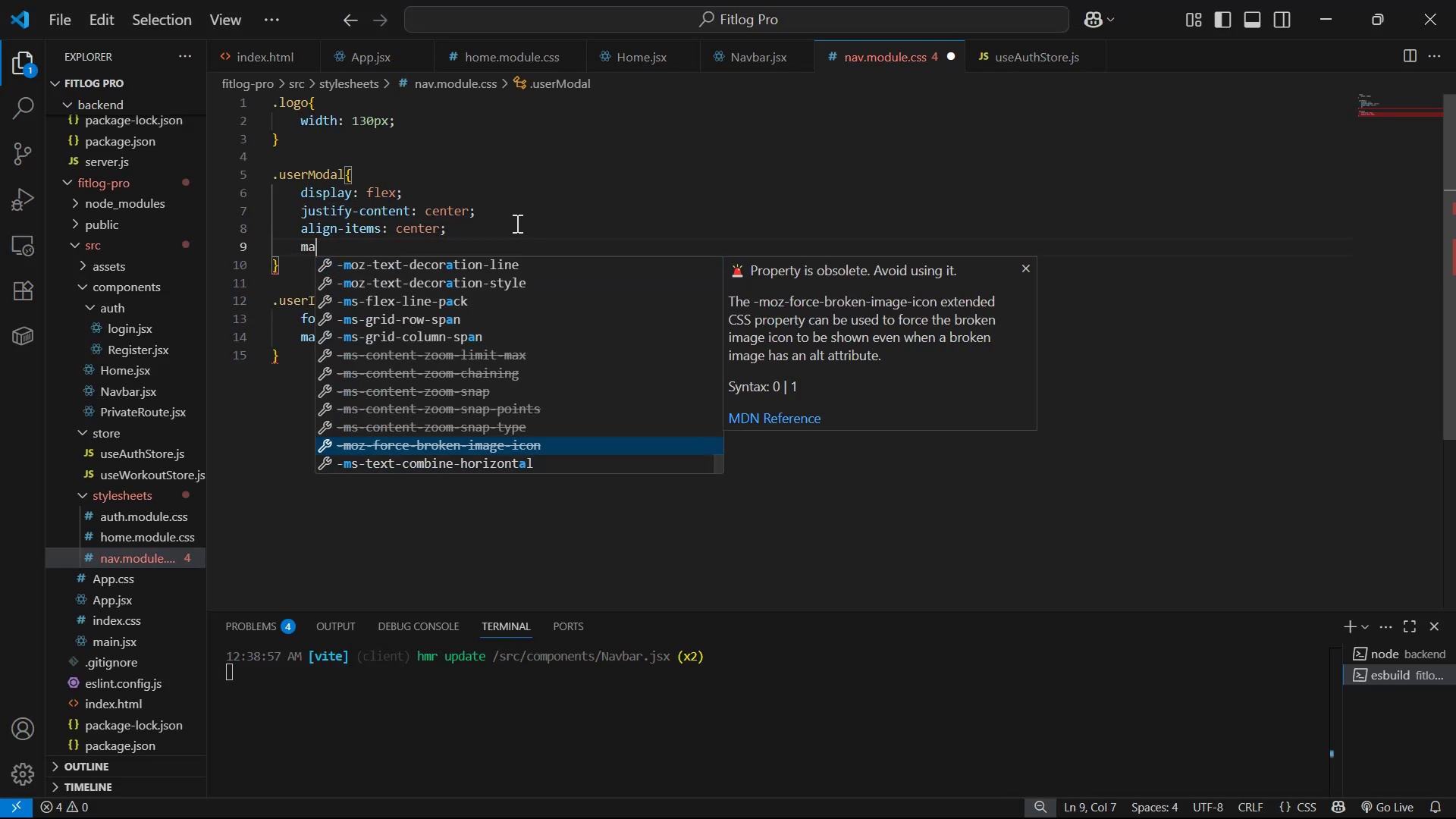 
key(ArrowUp)
 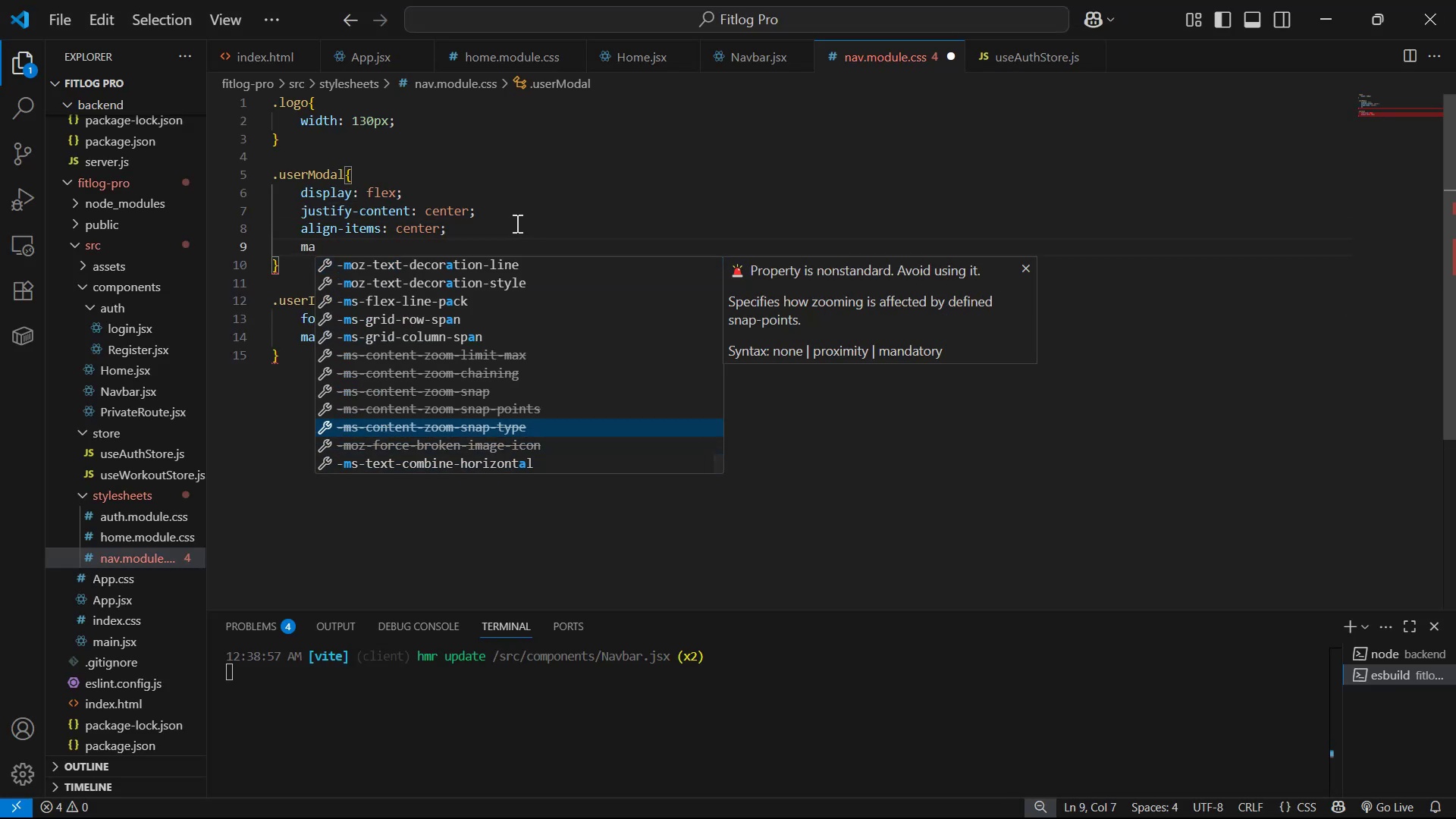 
key(ArrowUp)
 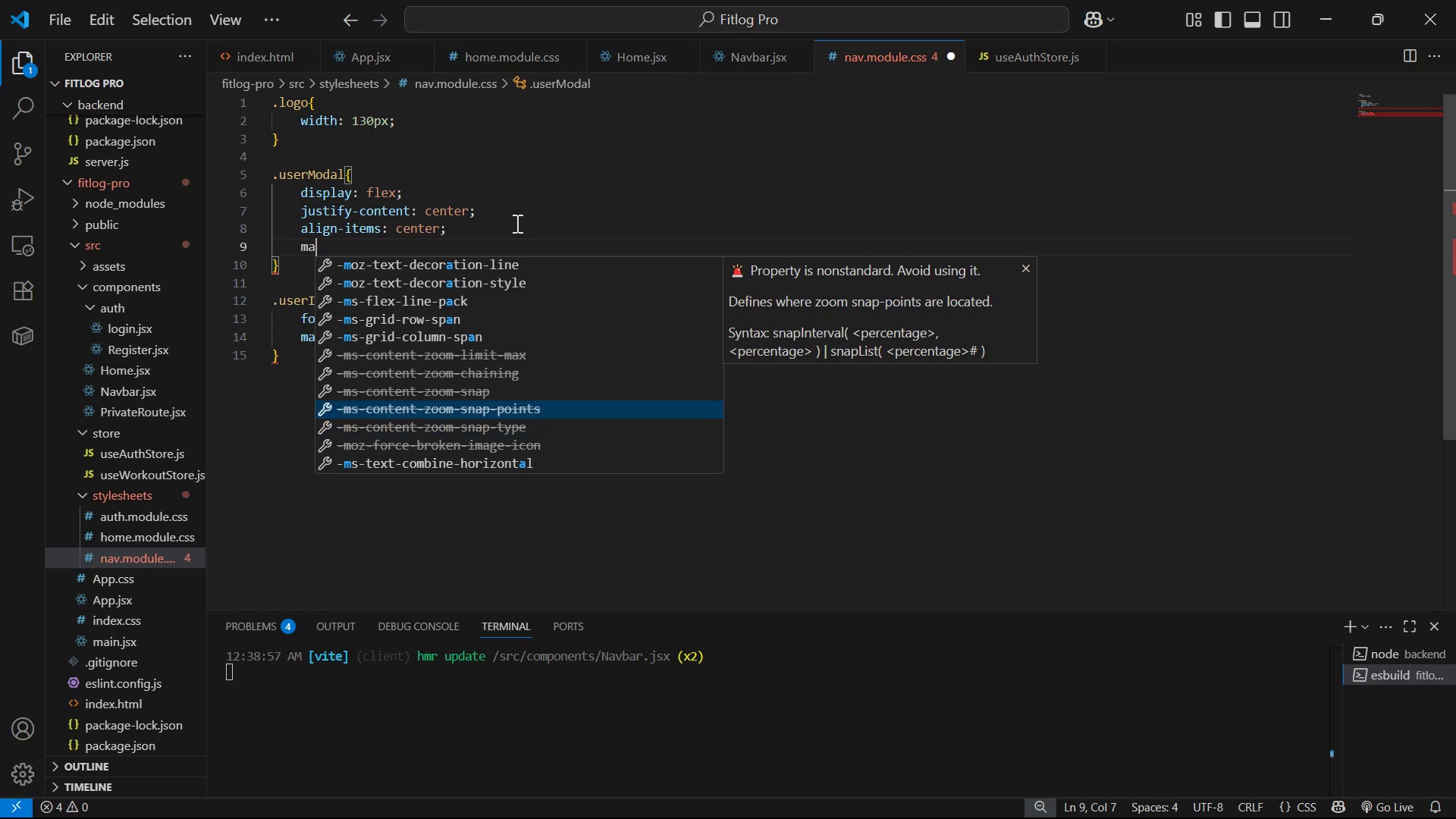 
key(ArrowUp)
 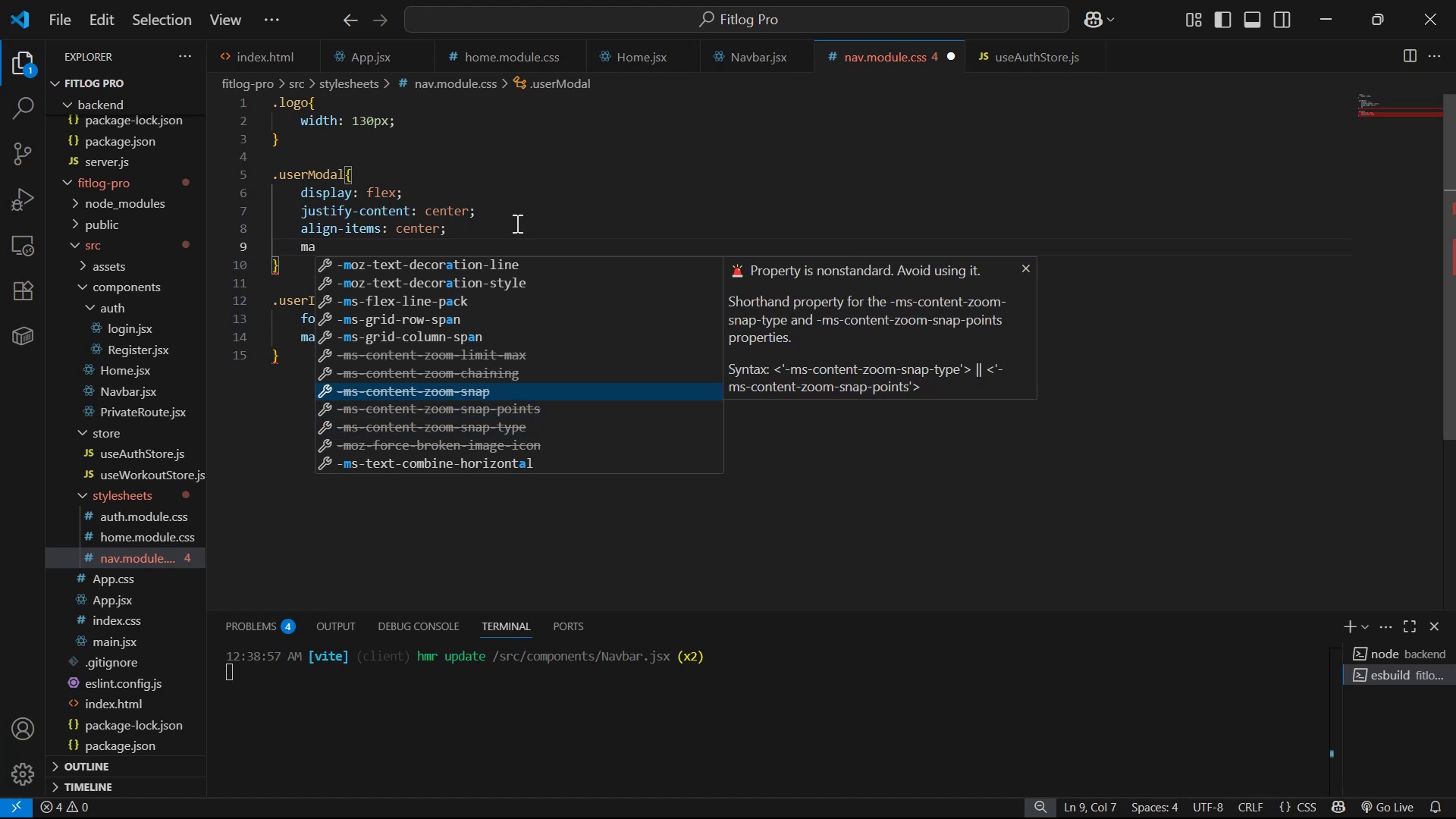 
key(ArrowUp)
 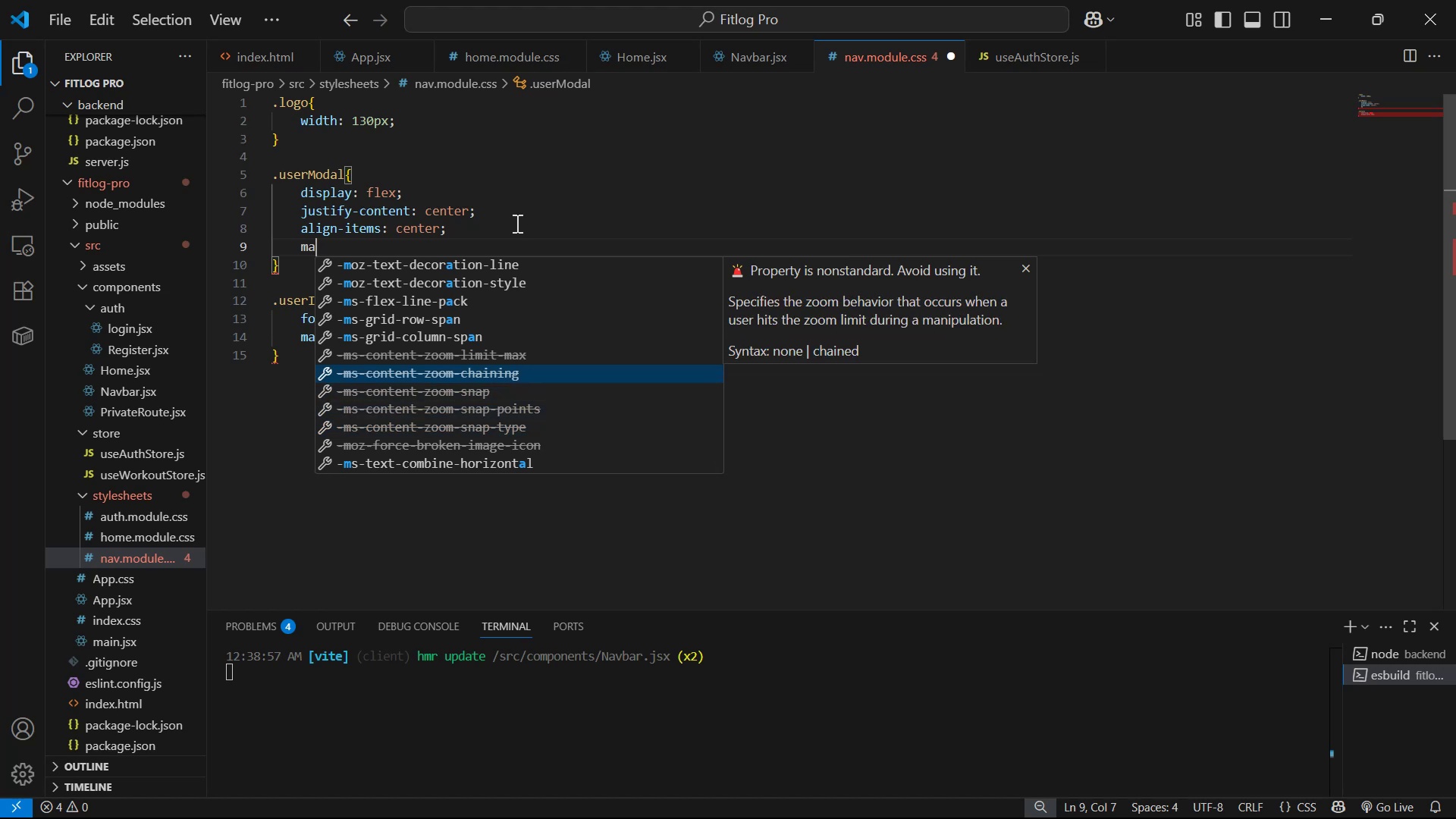 
key(ArrowDown)
 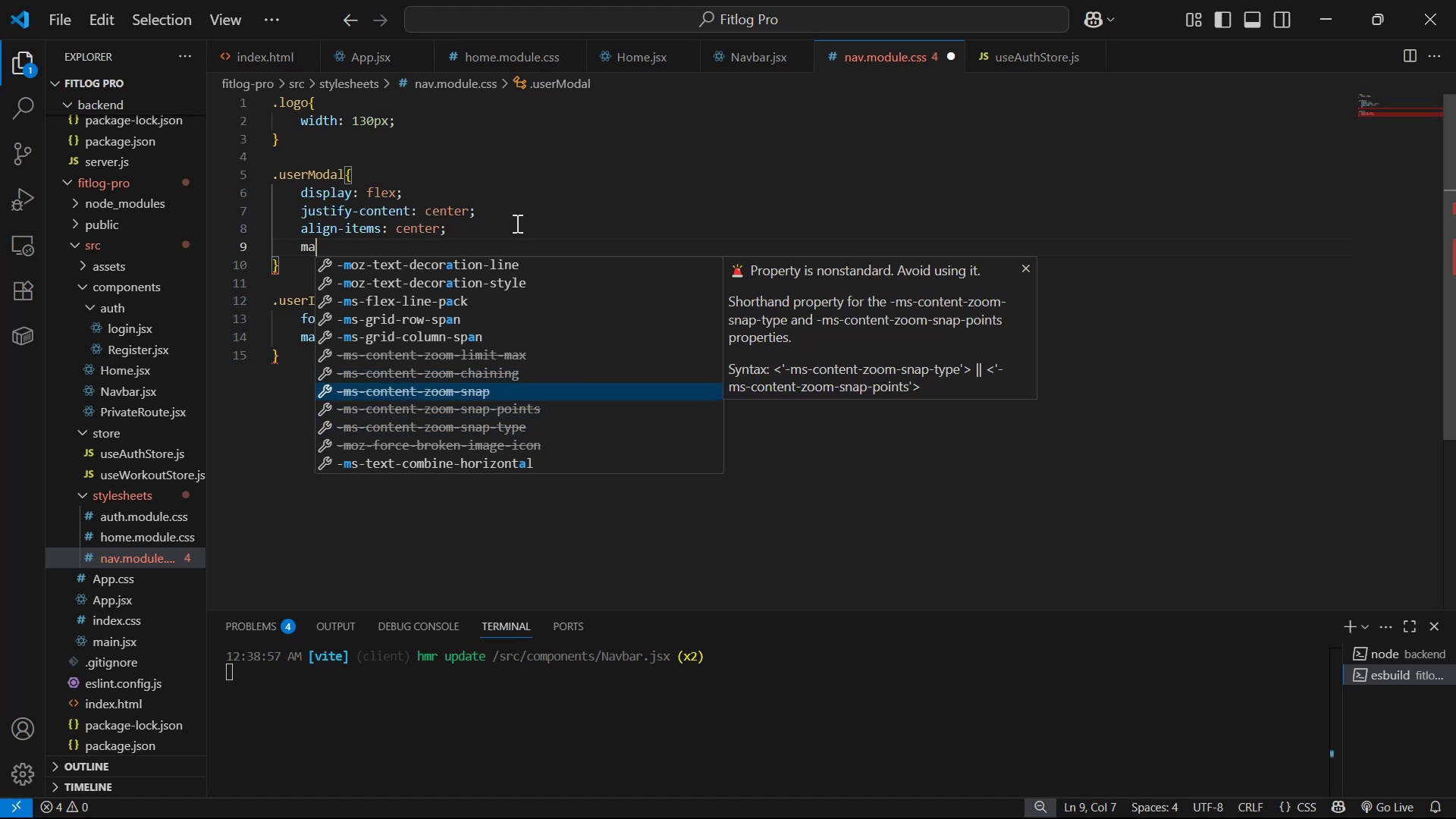 
key(ArrowDown)
 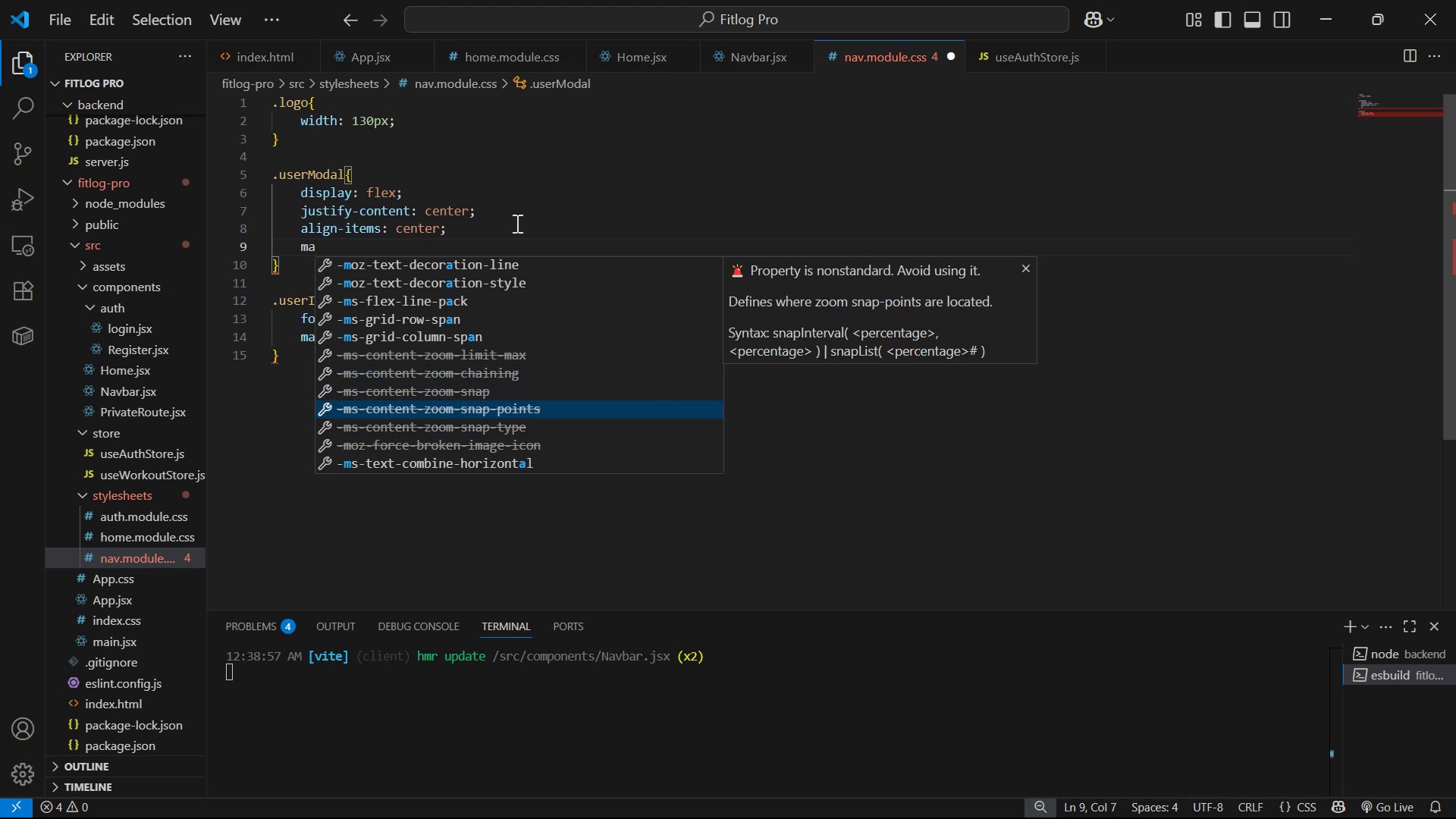 
key(ArrowDown)
 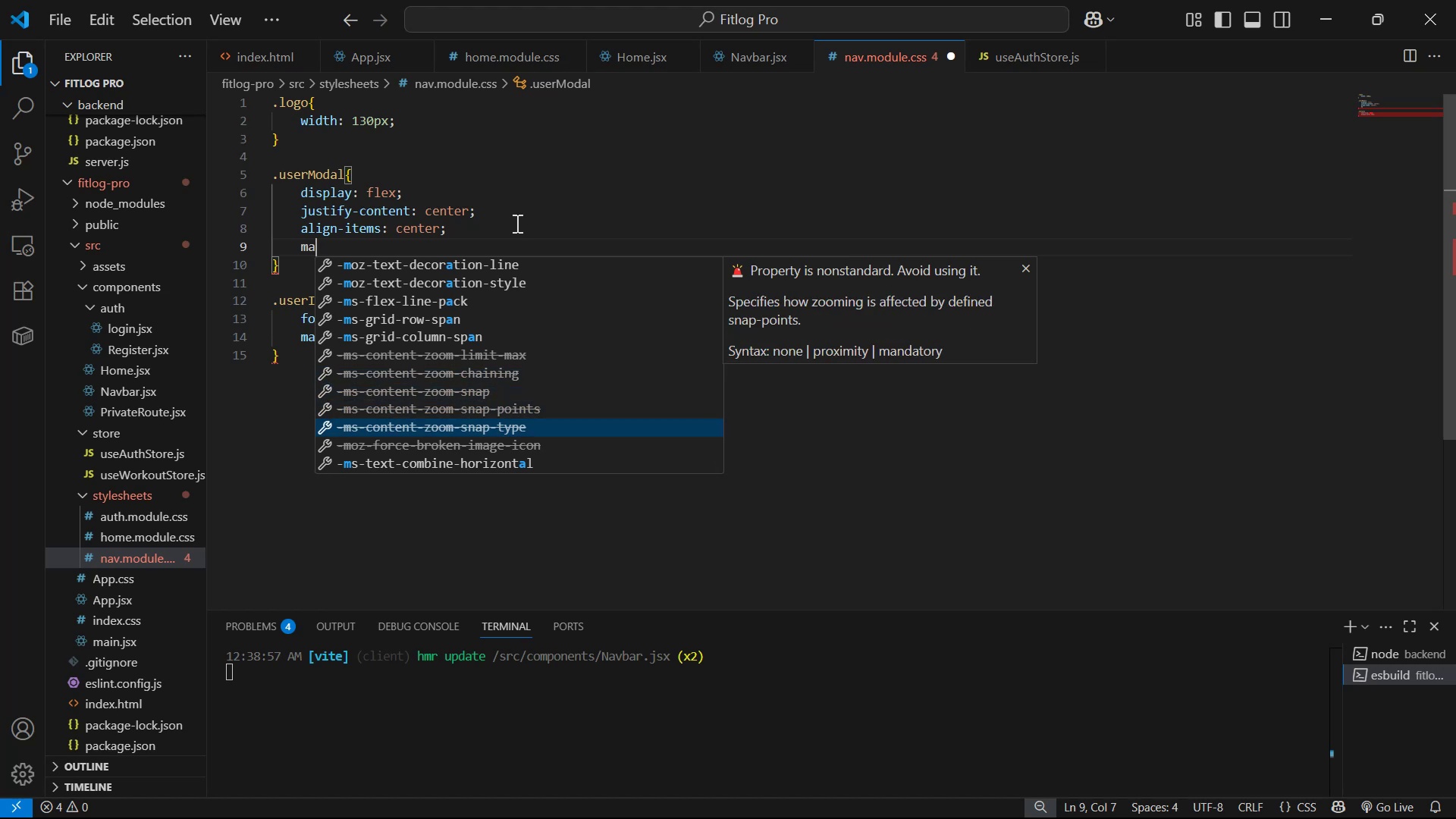 
key(ArrowDown)
 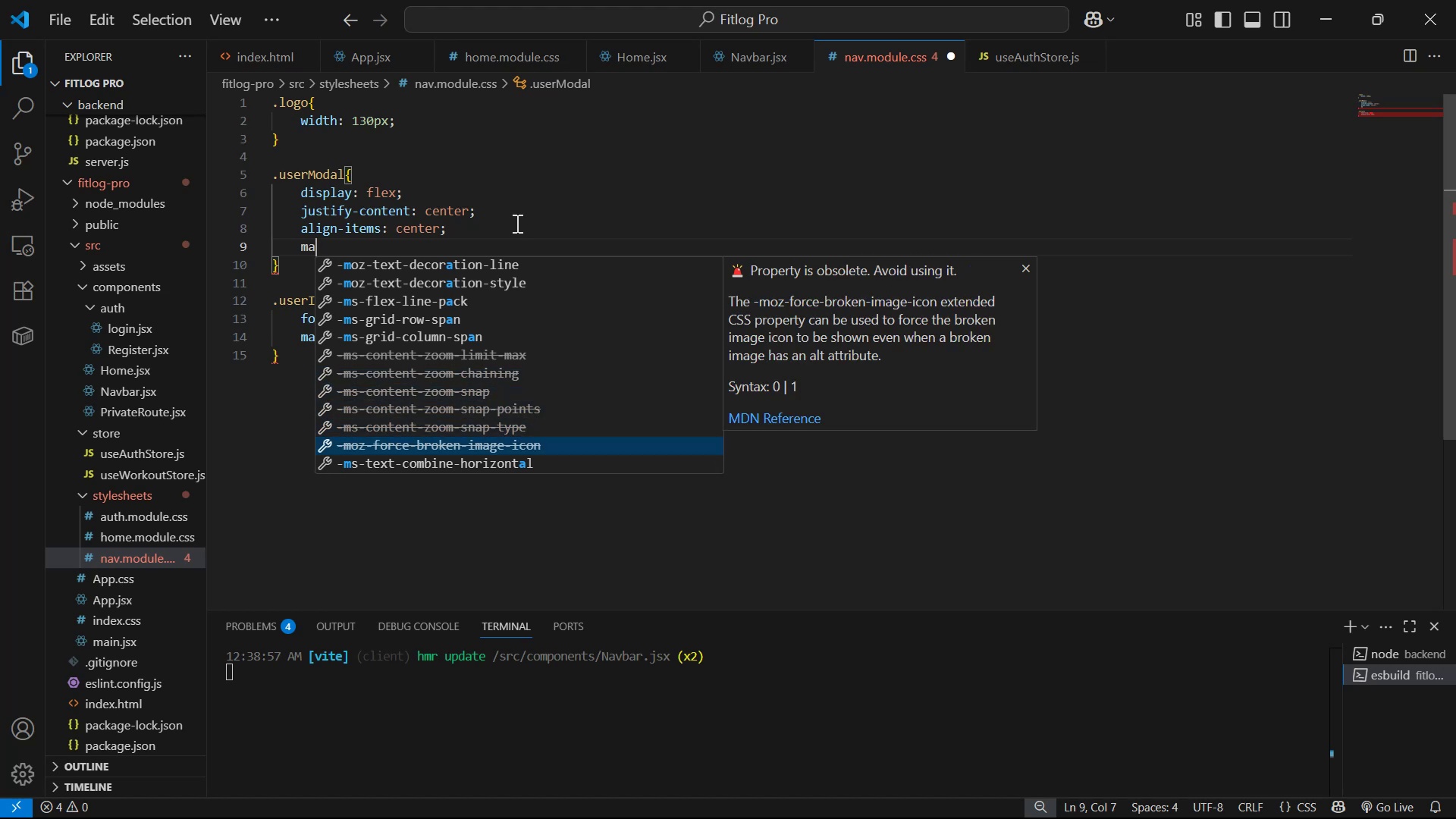 
key(ArrowDown)
 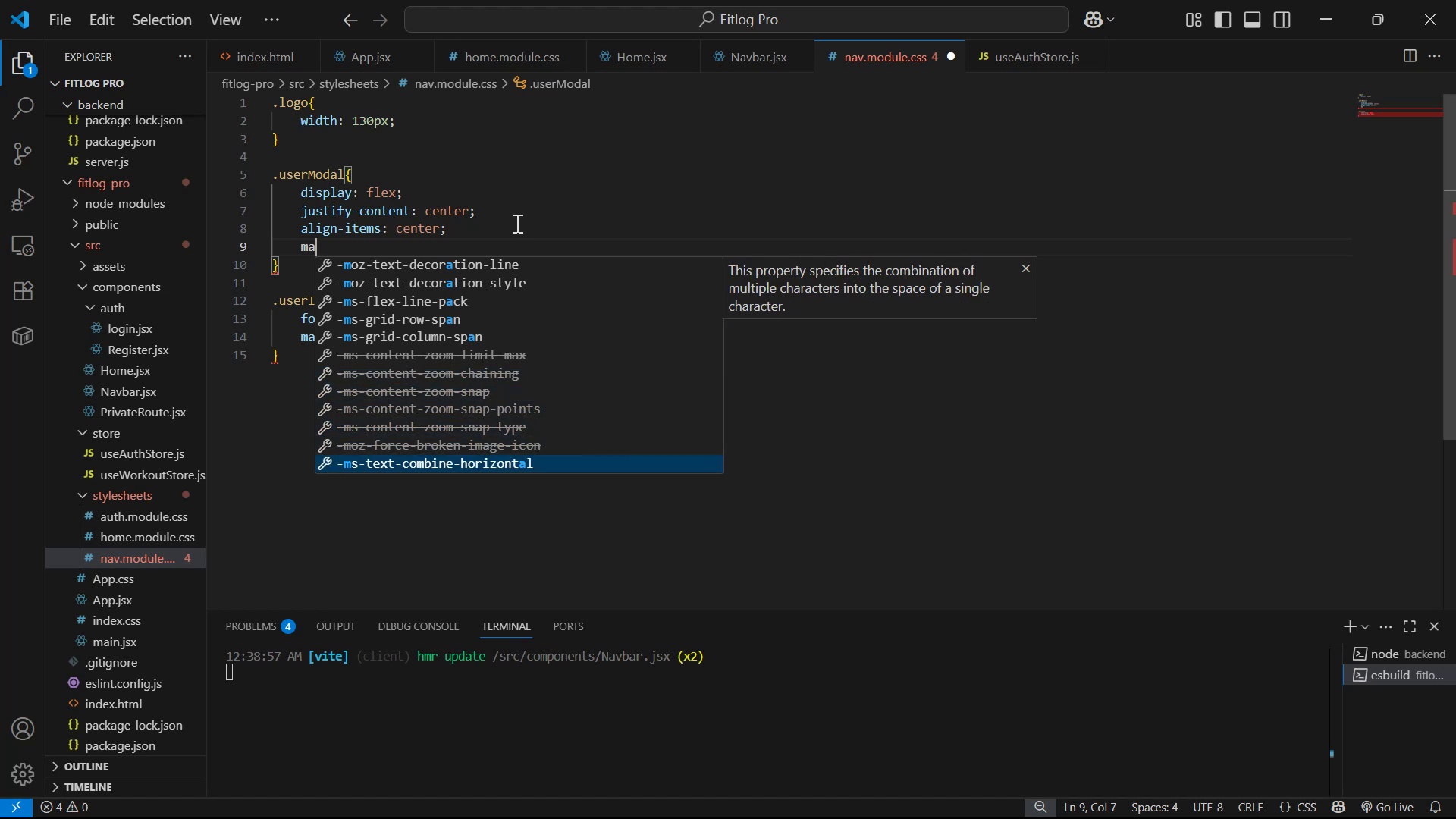 
key(ArrowDown)
 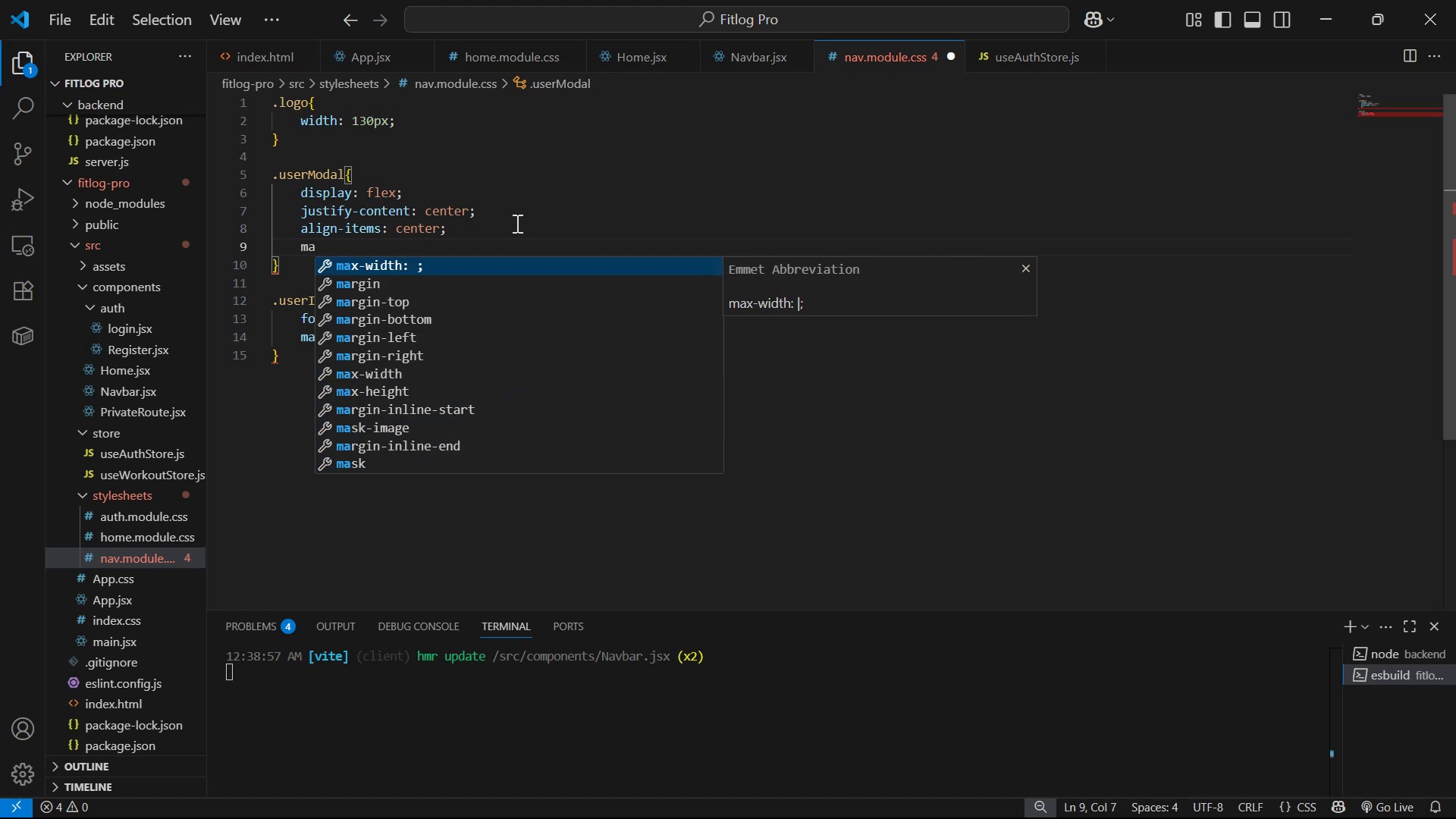 
key(ArrowDown)
 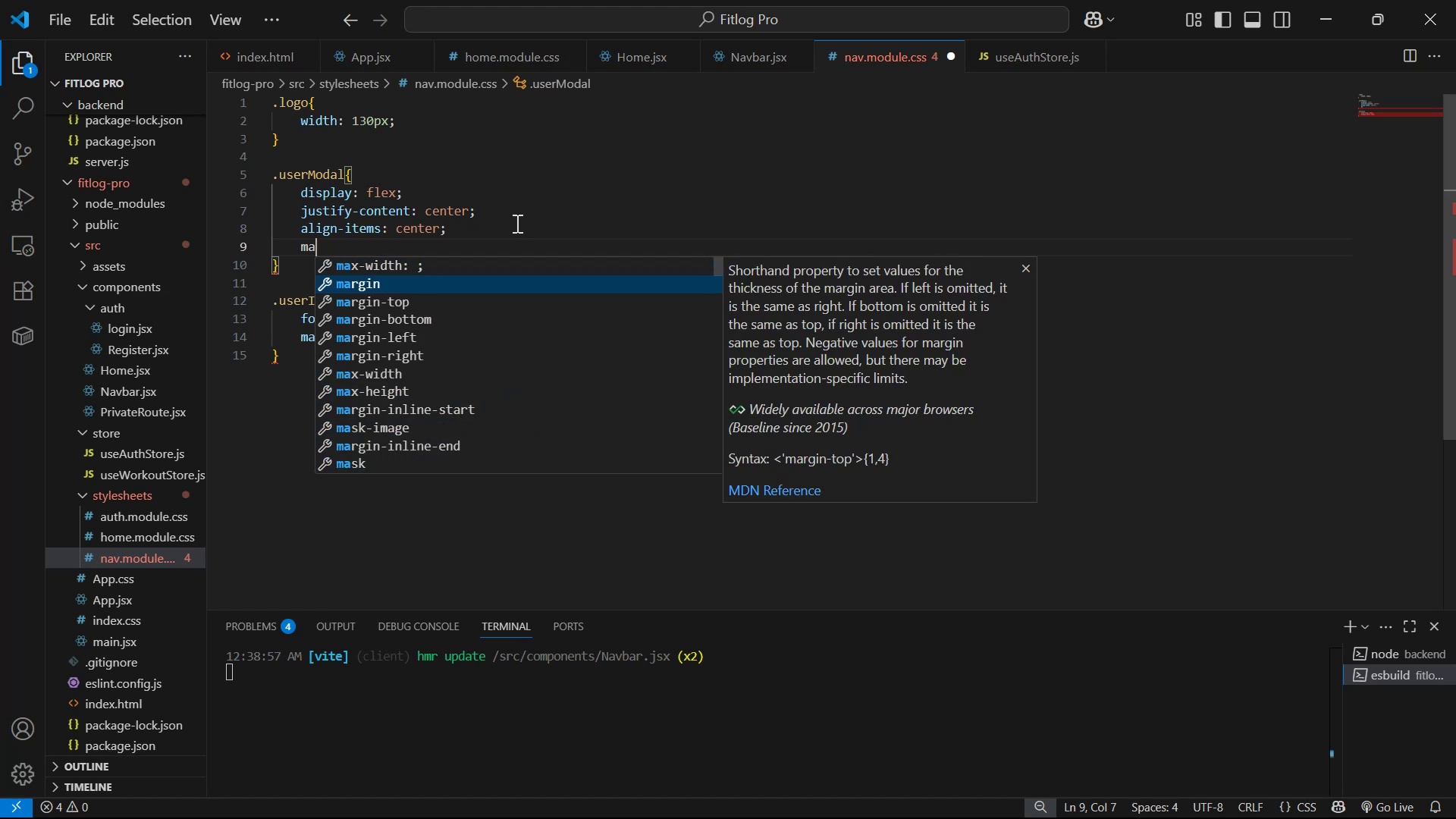 
key(Enter)
 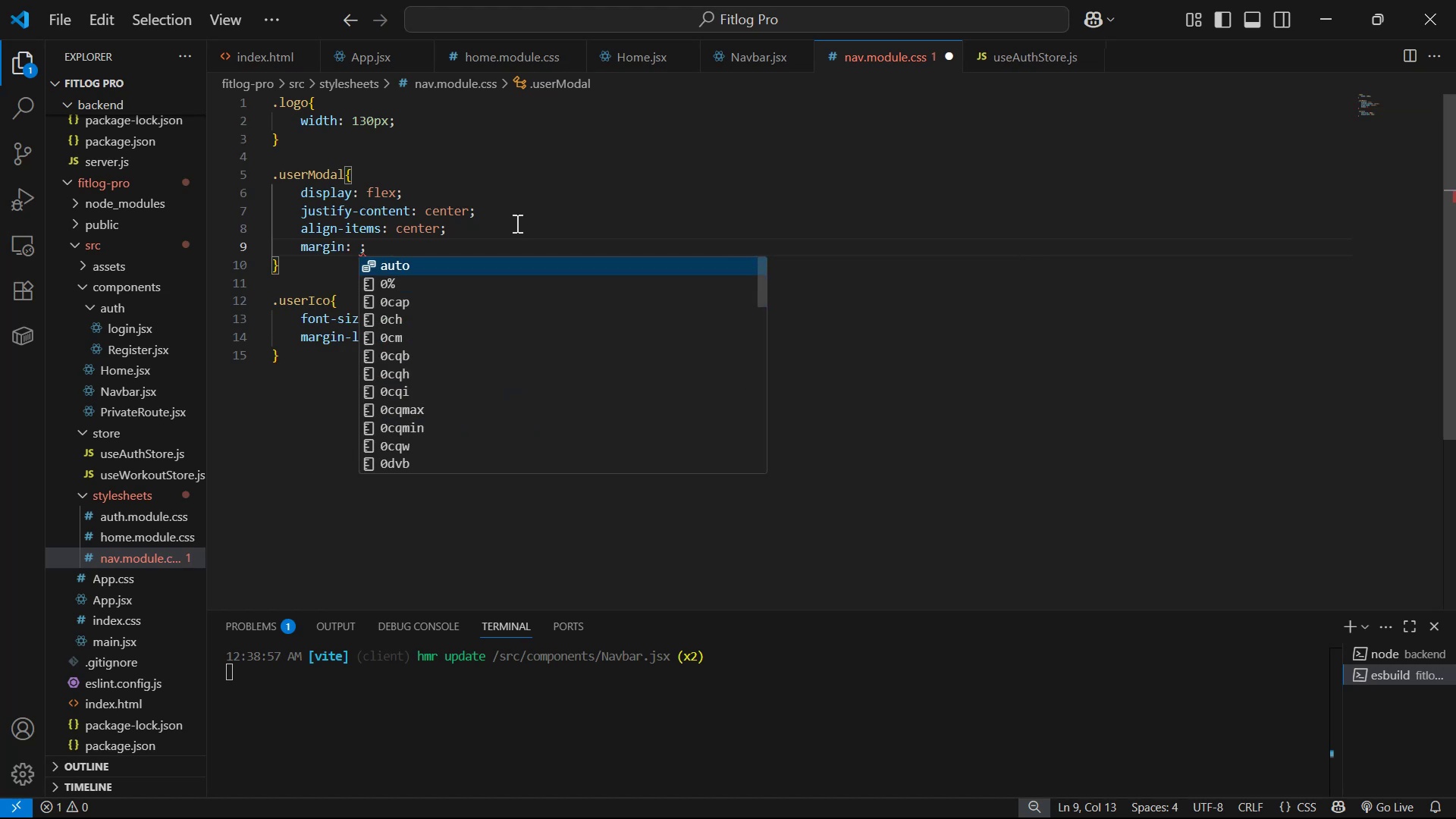 
type(0px 10px)
 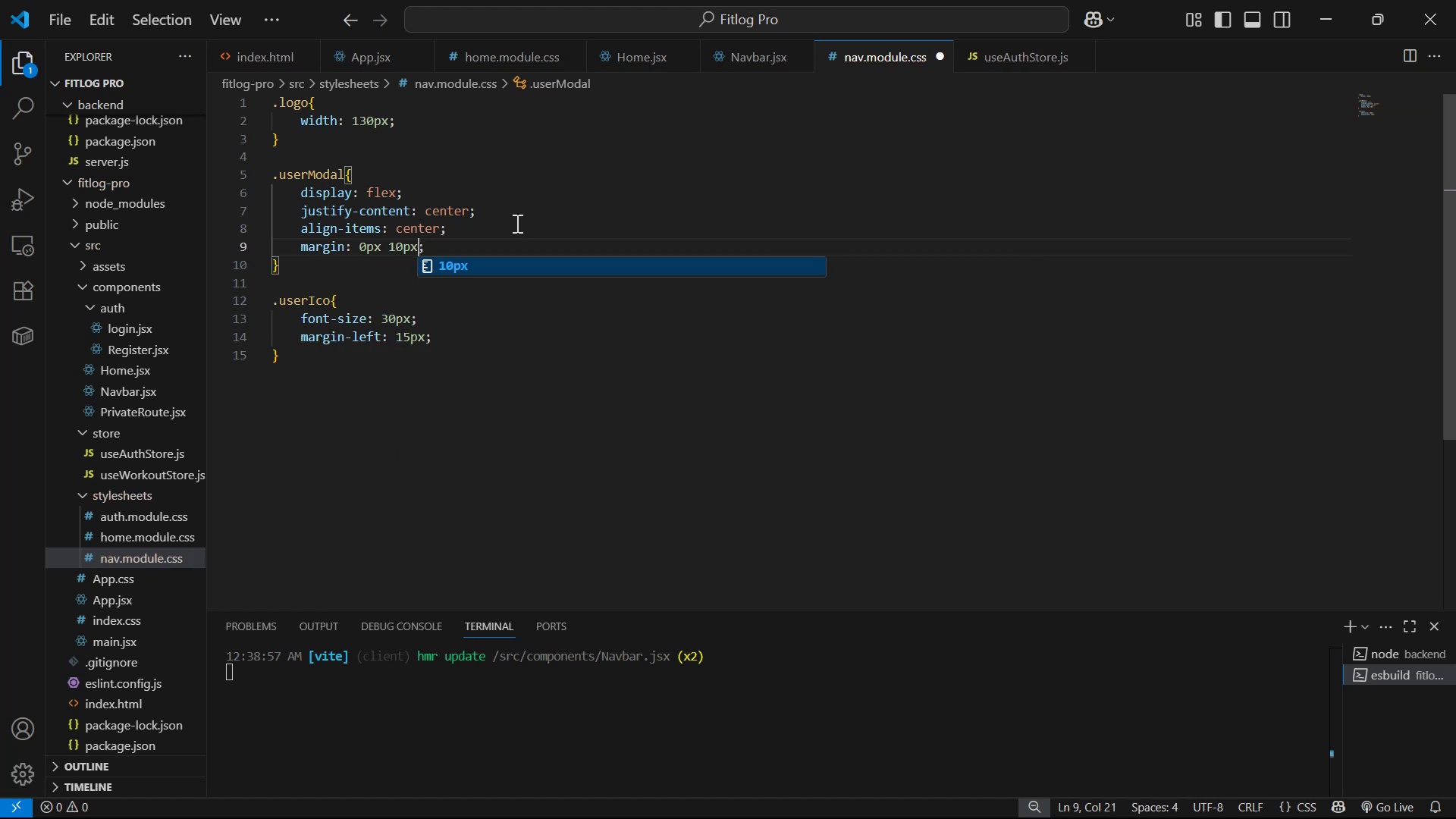 
key(Control+S)
 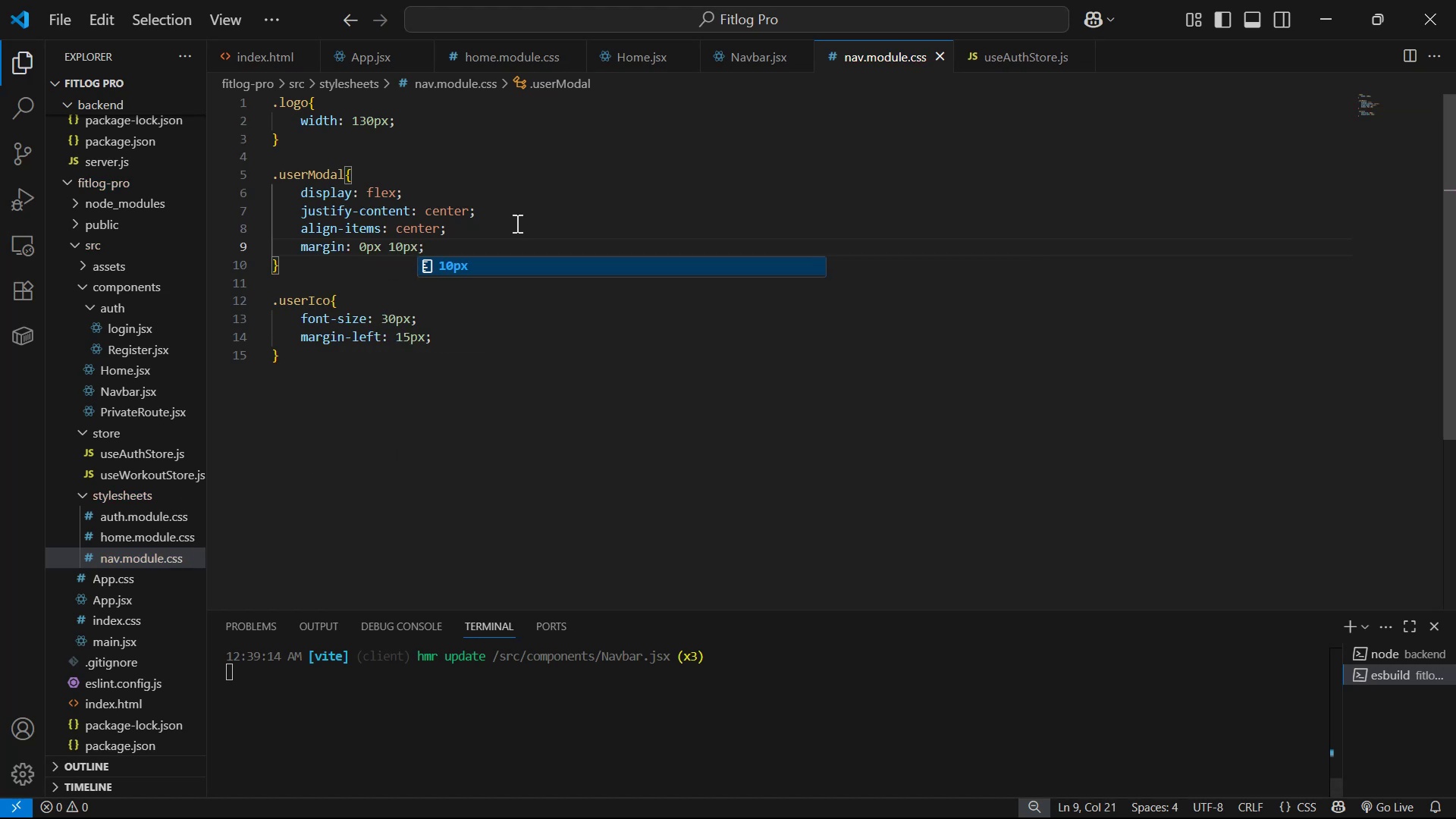 
key(Alt+AltLeft)
 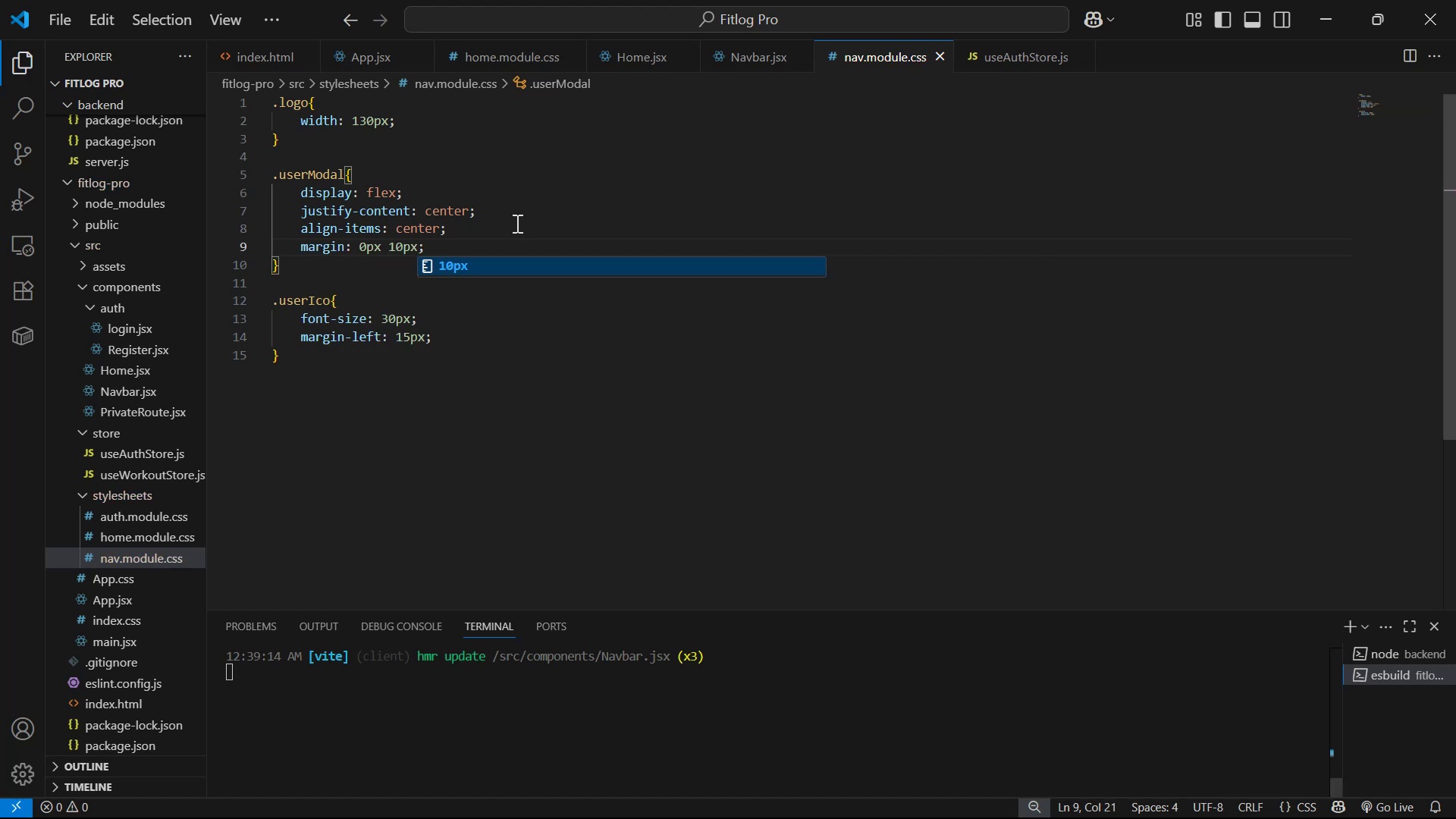 
key(Alt+Tab)
 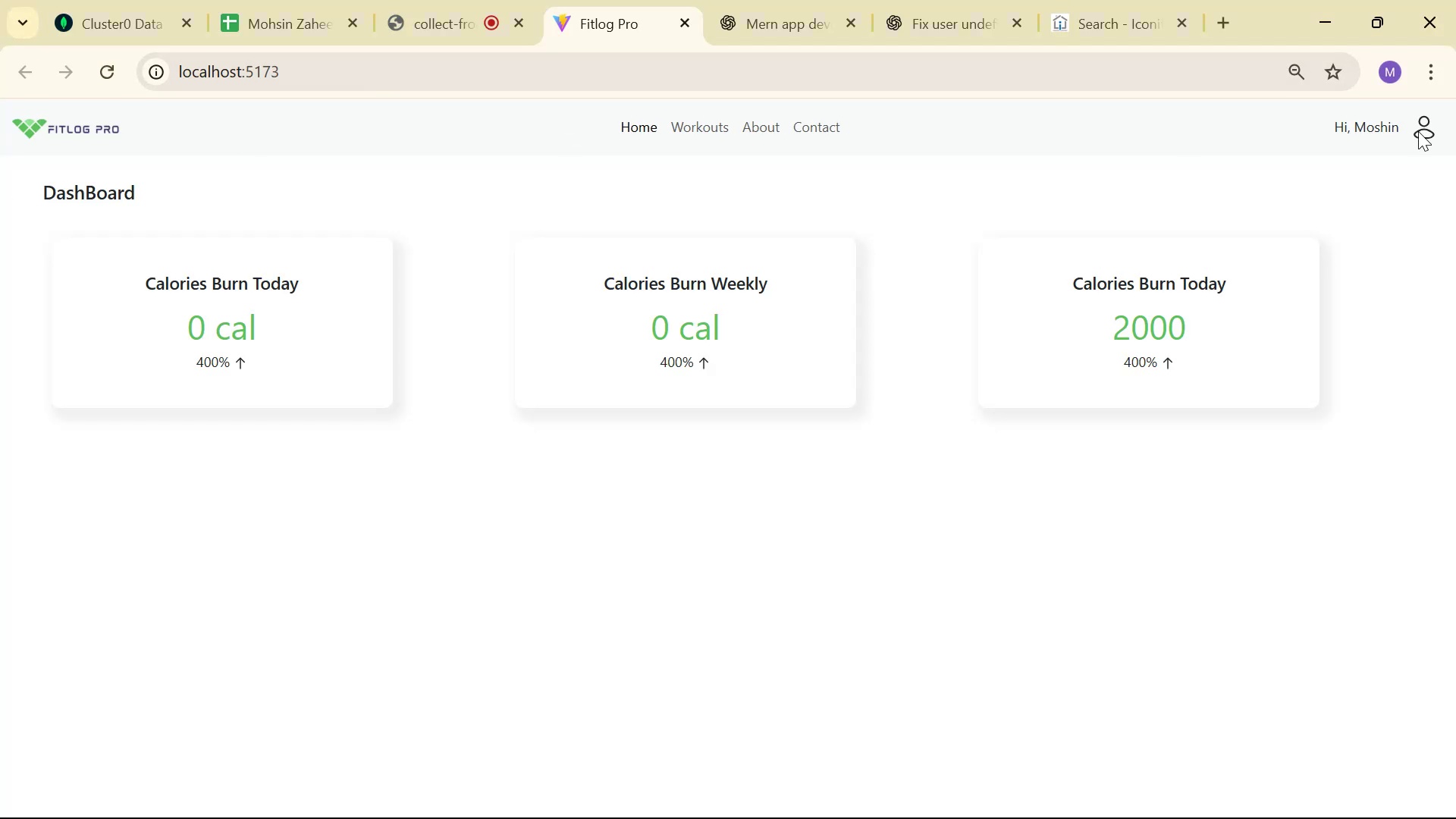 
wait(8.33)
 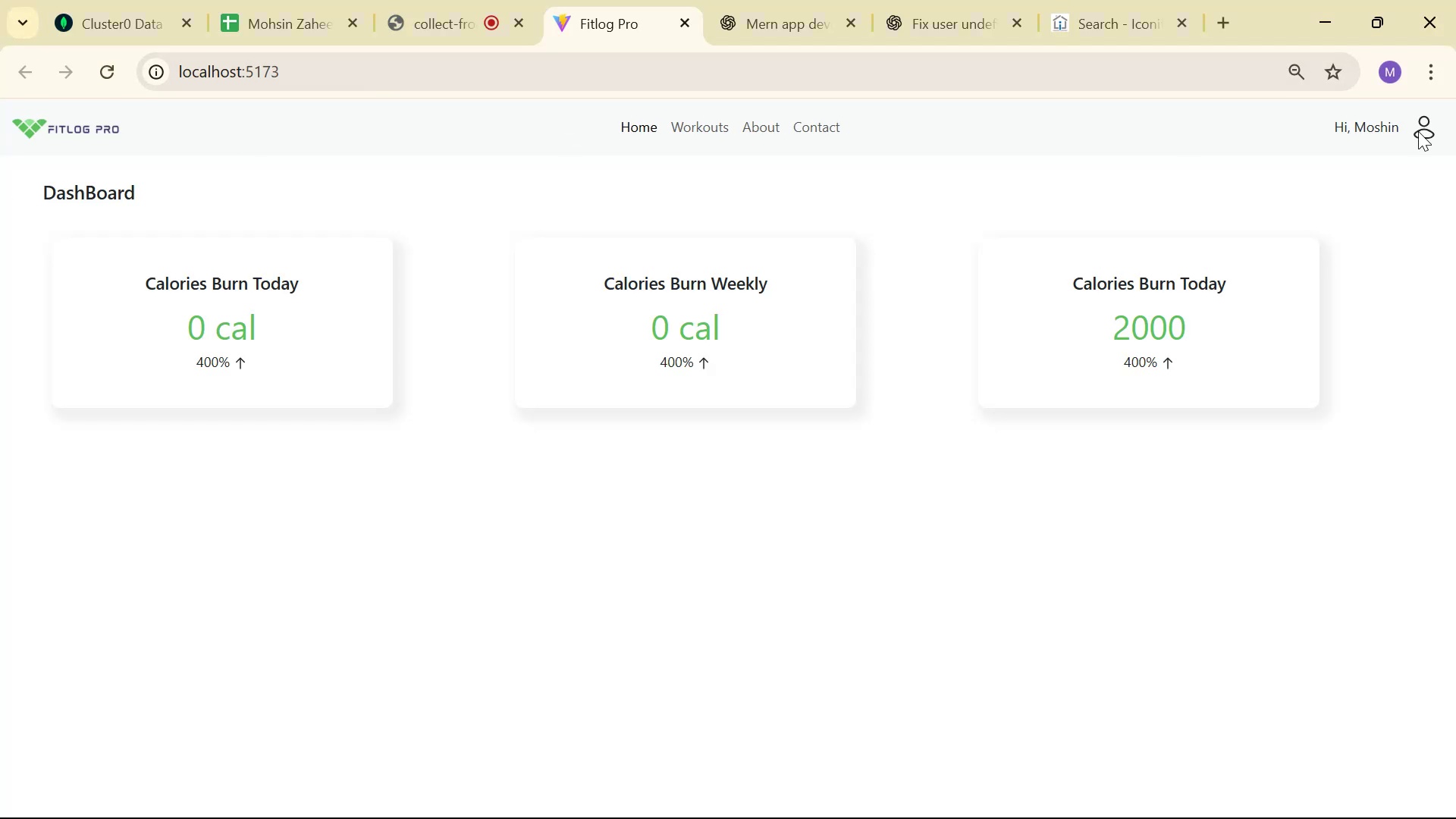 
key(Alt+AltLeft)
 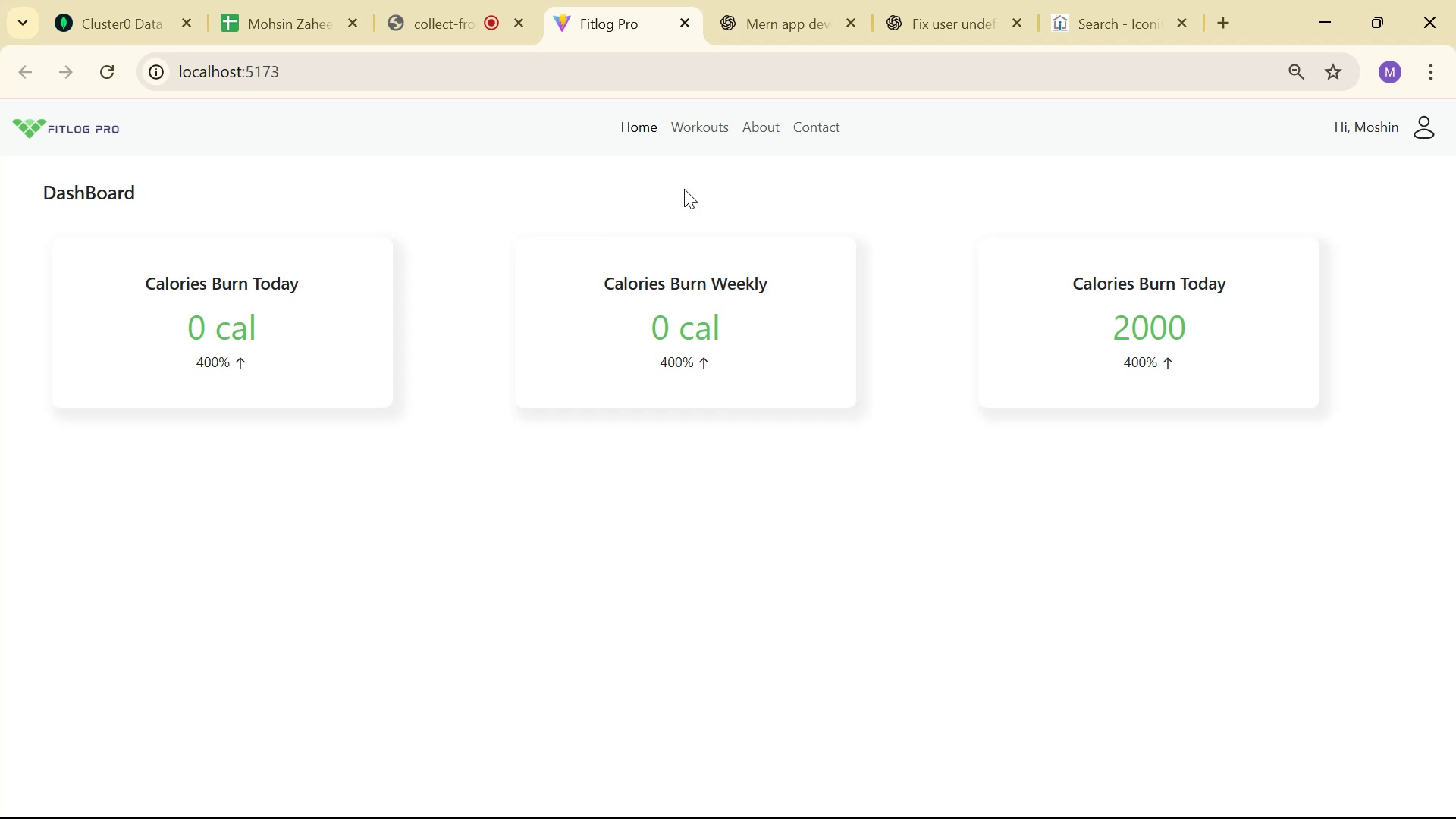 
key(Alt+Tab)
 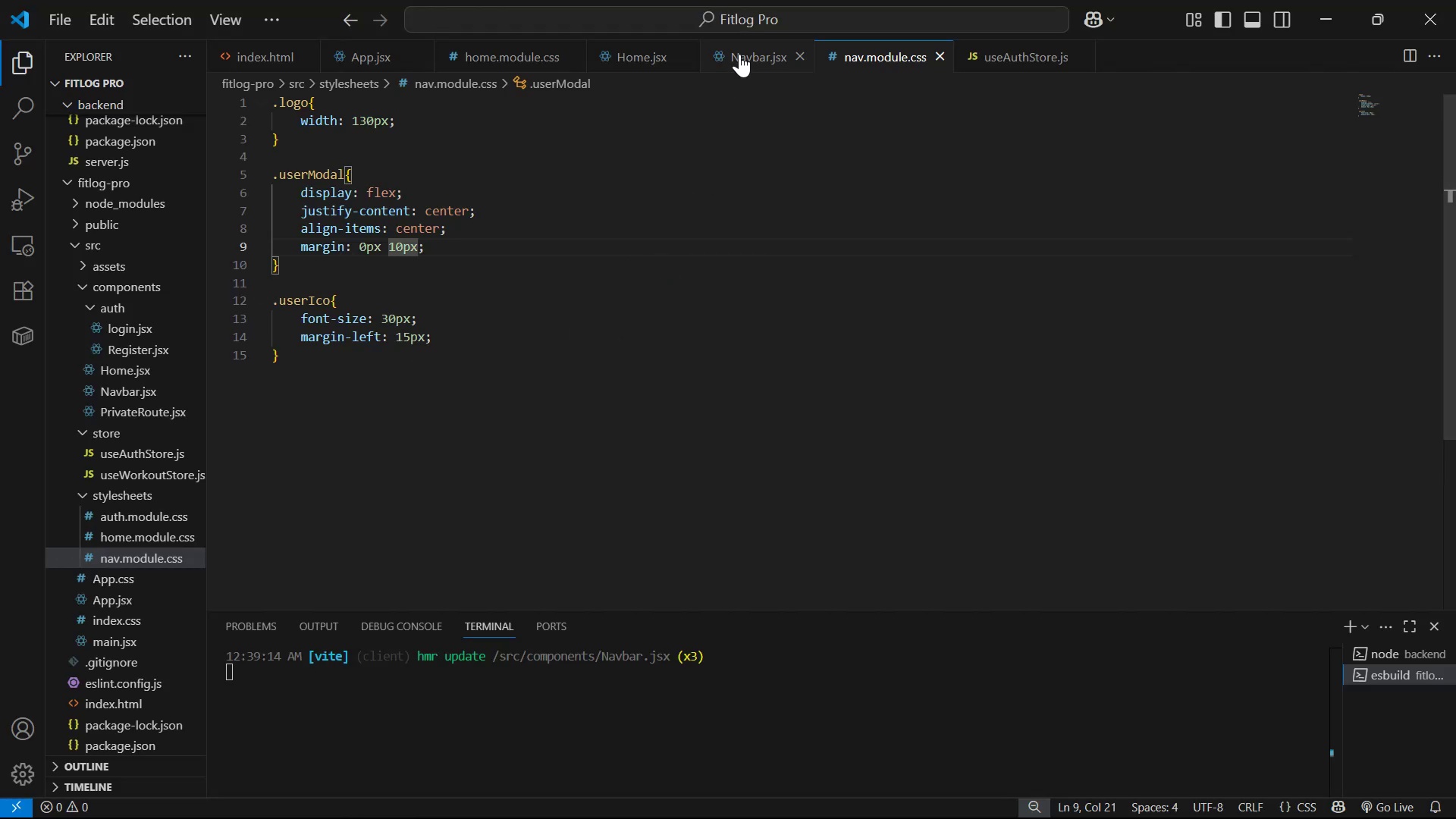 
scroll: coordinate [878, 429], scroll_direction: down, amount: 1.0
 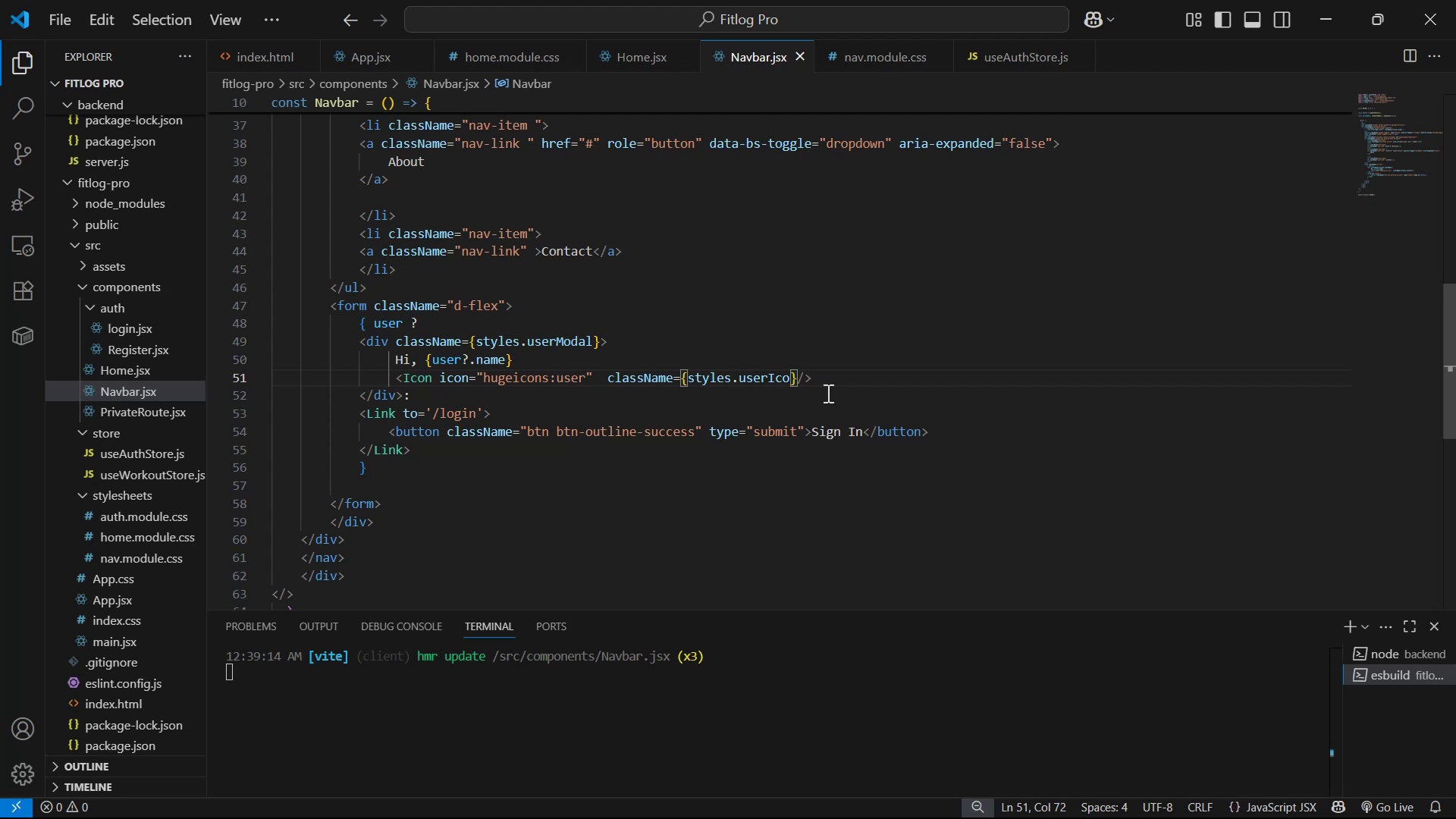 
left_click([792, 378])
 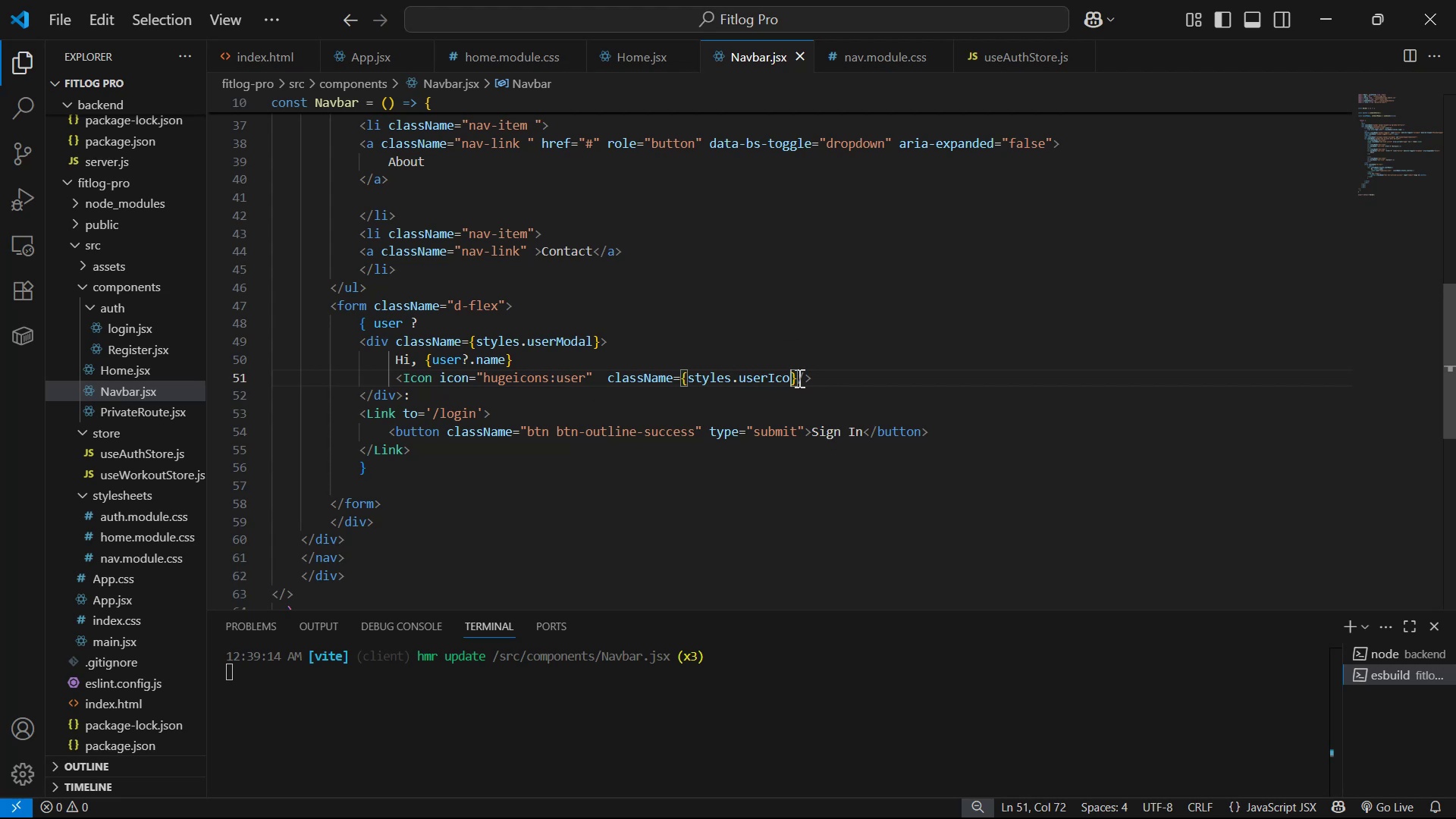 
left_click([797, 375])
 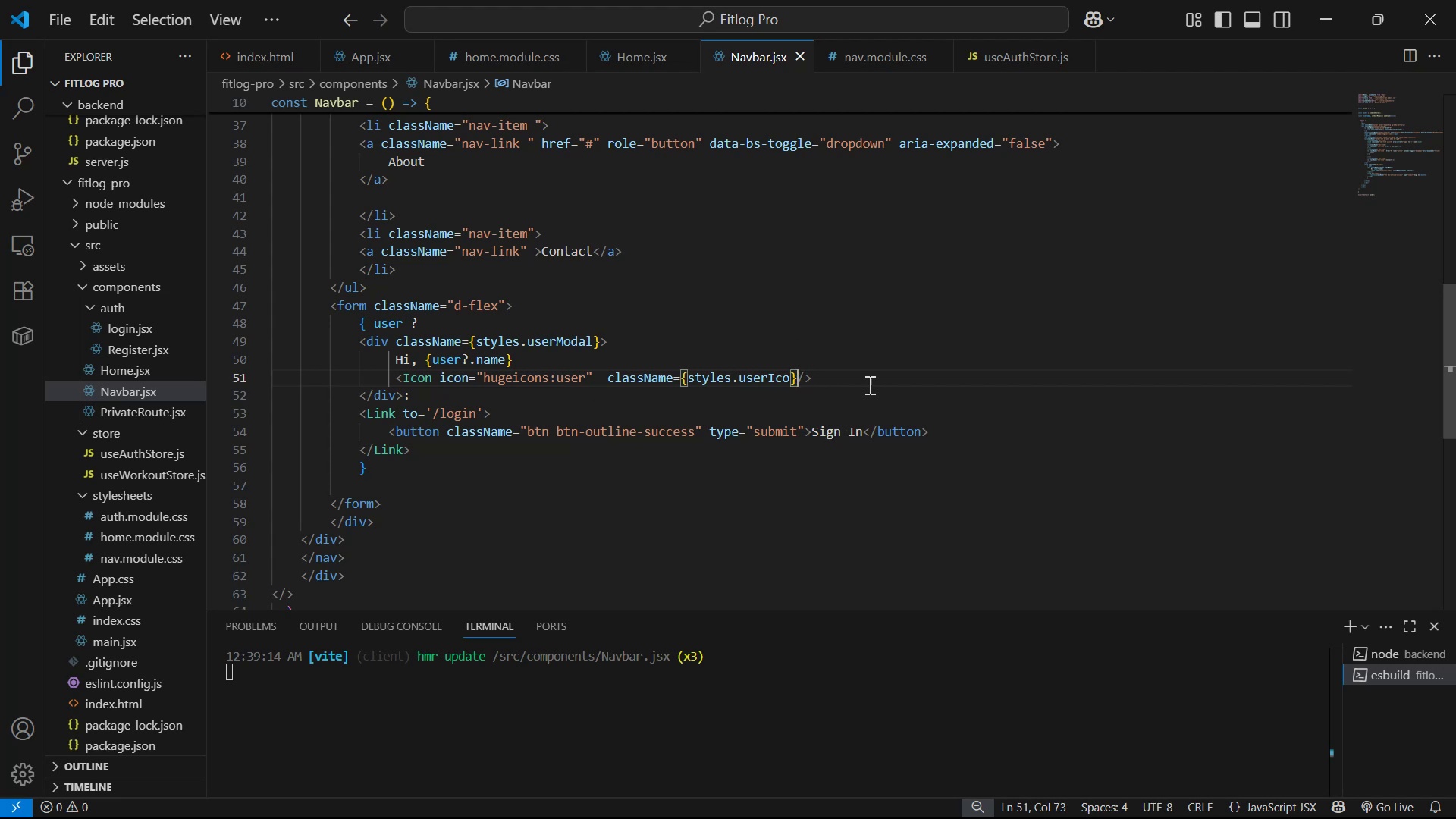 
left_click([870, 376])
 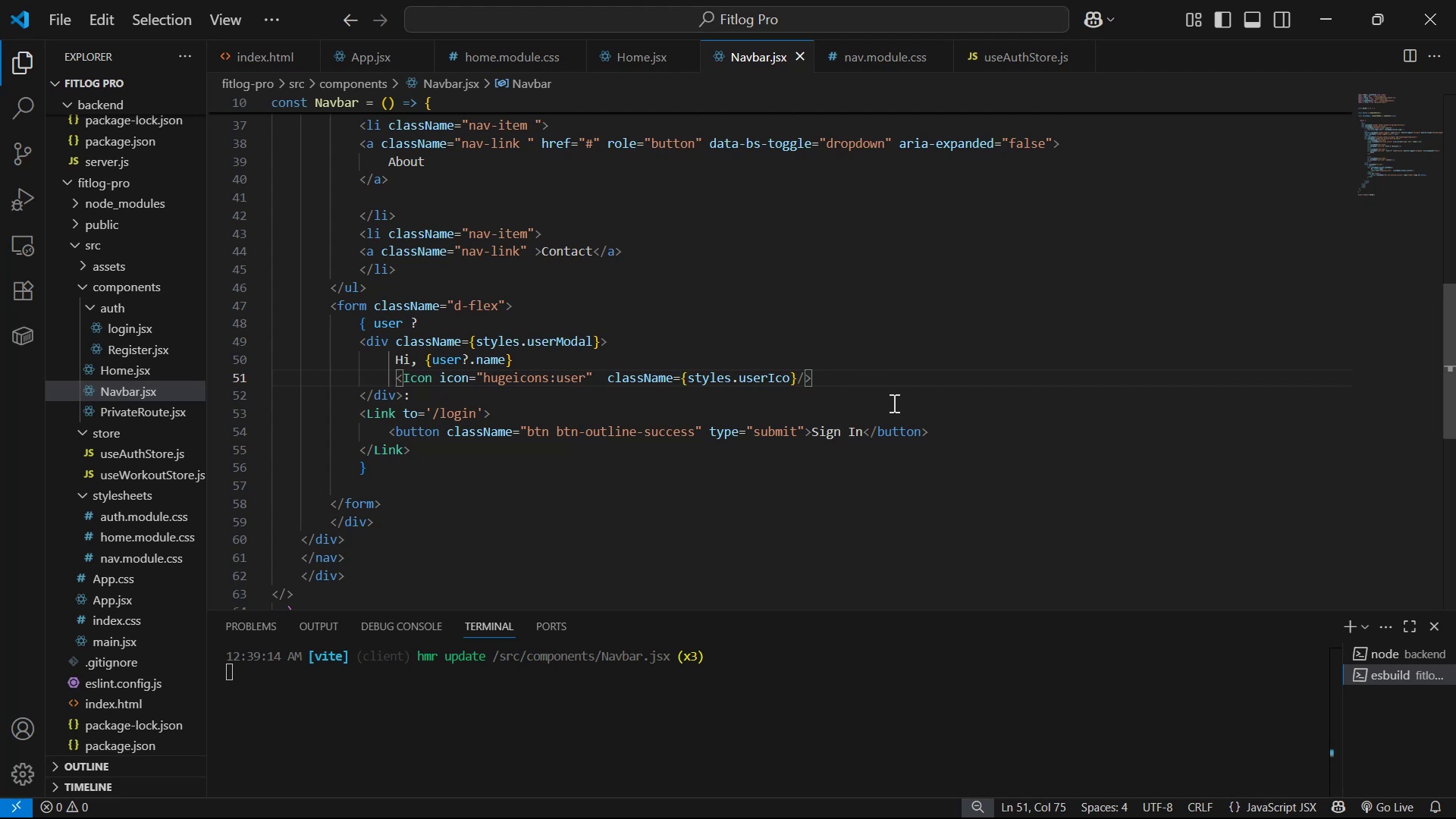 
key(Enter)
 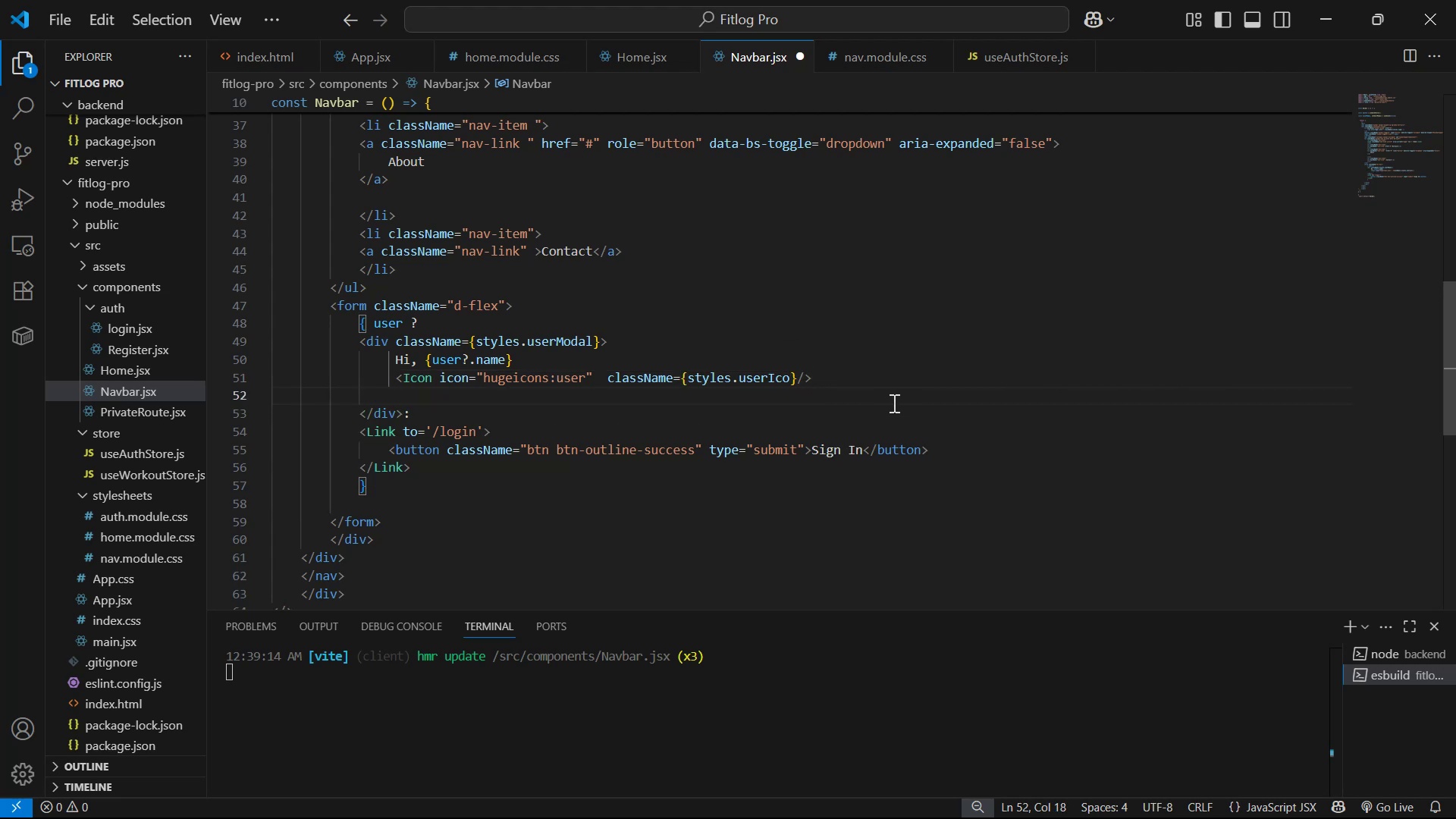 
type(div.)
key(Backspace)
 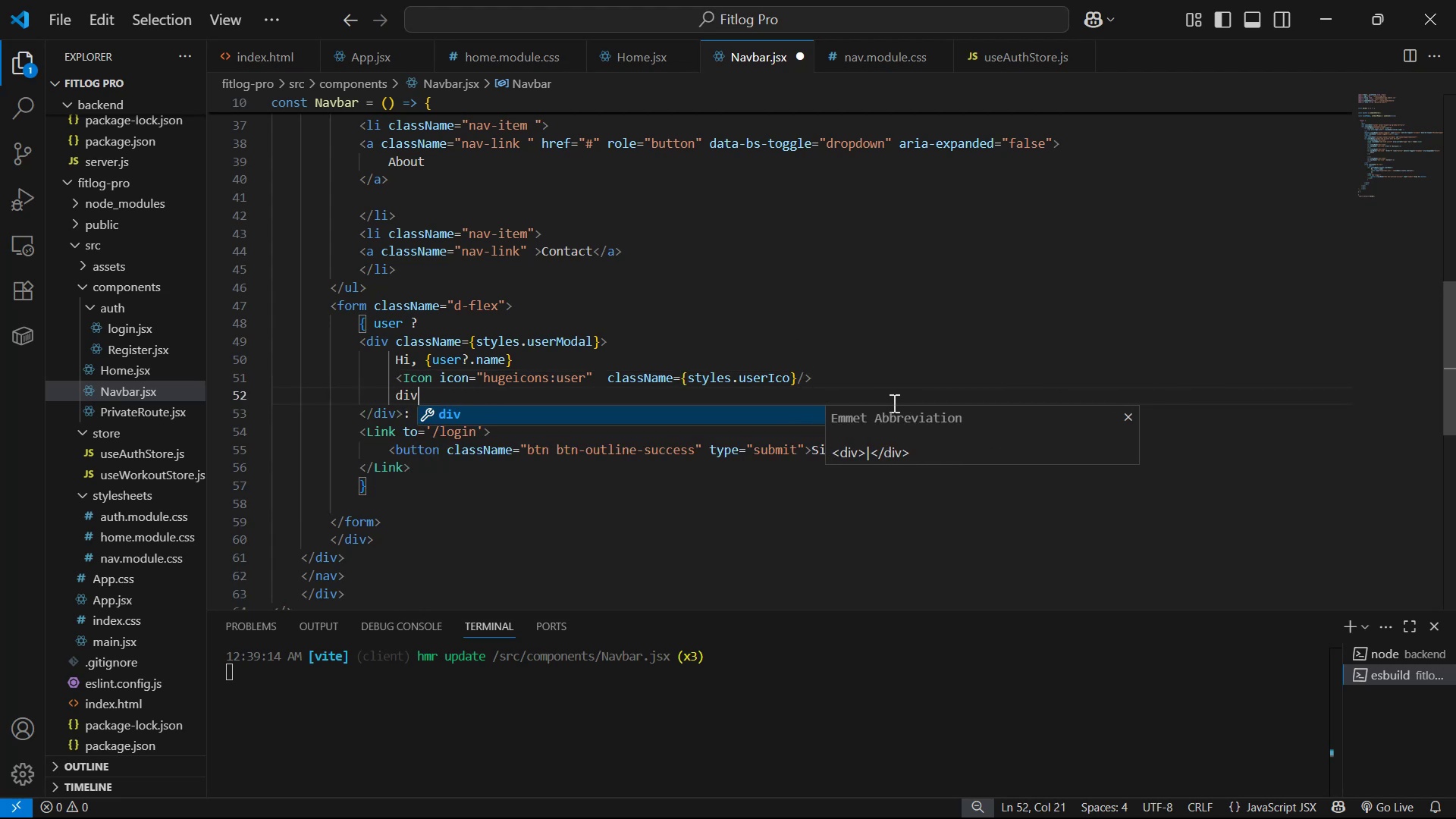 
key(Enter)
 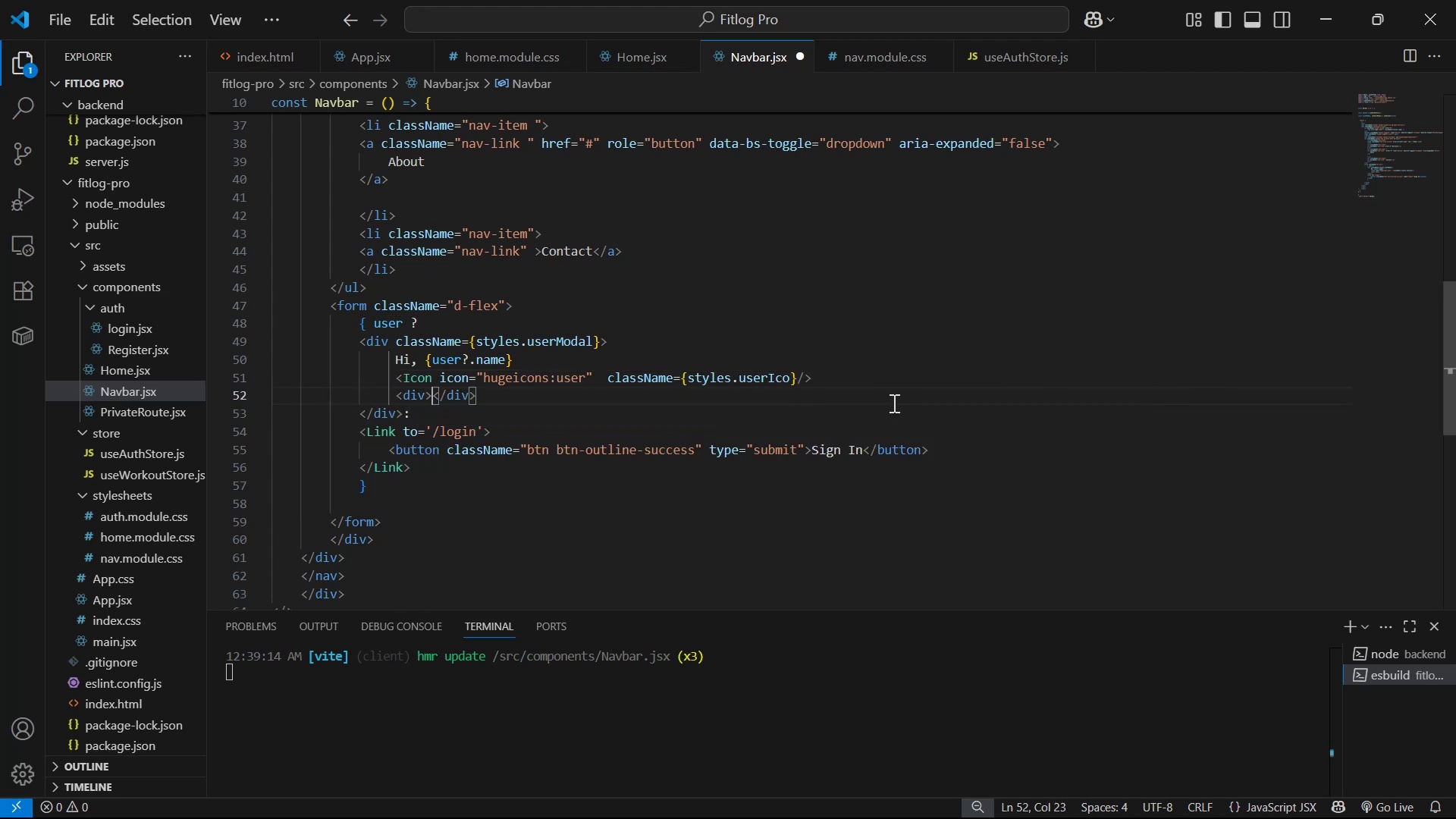 
key(Enter)
 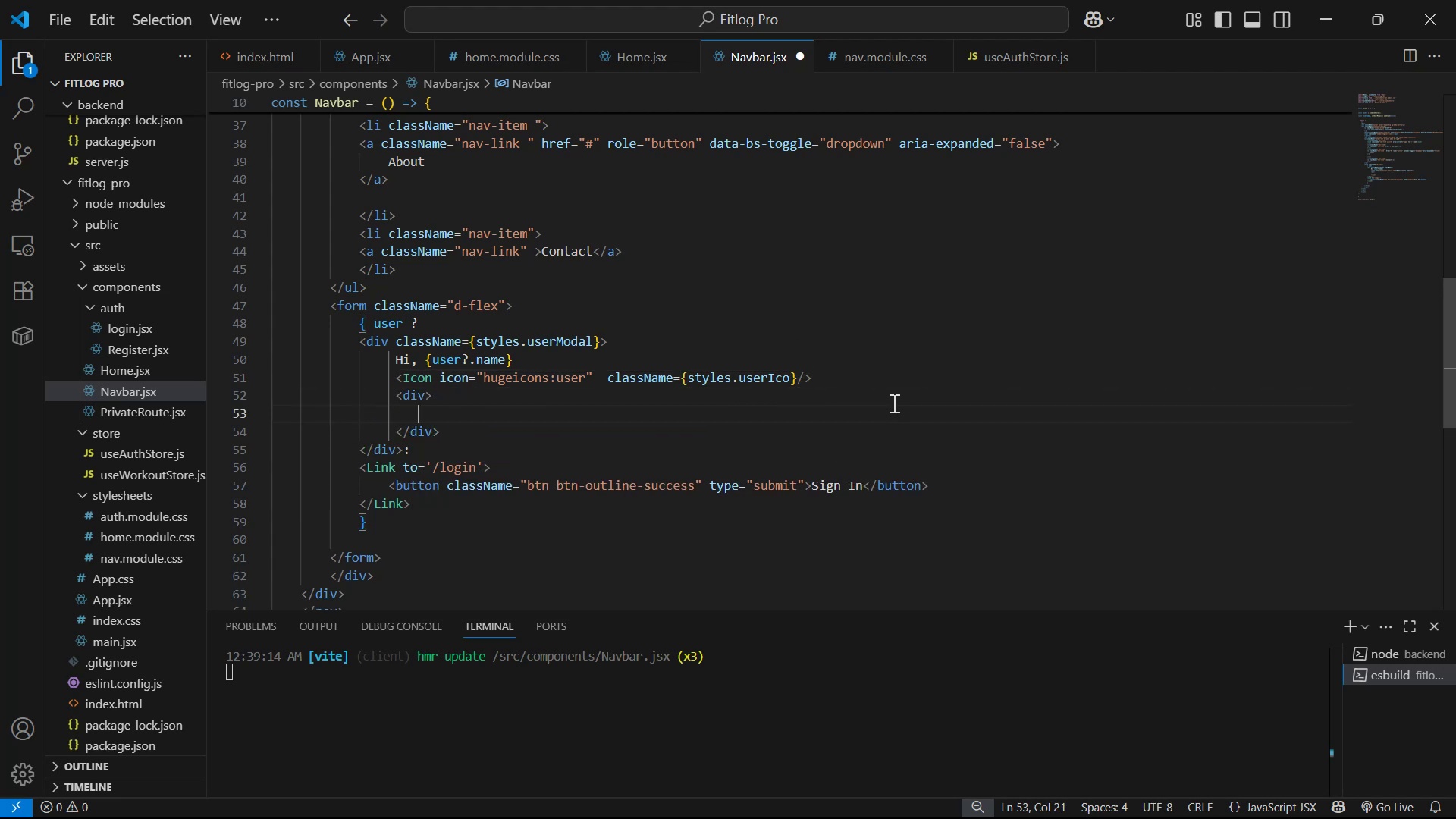 
key(ArrowUp)
 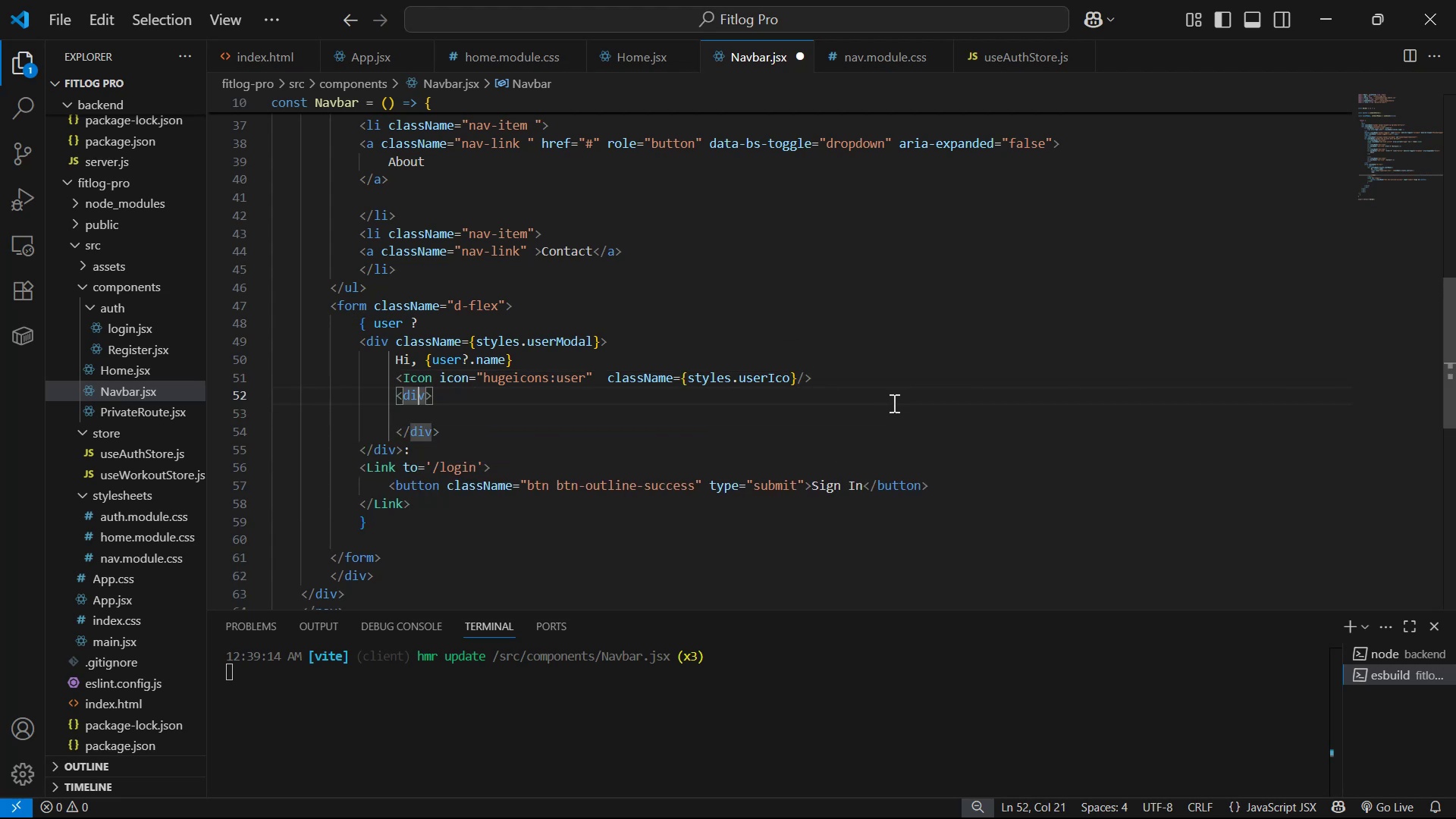 
key(Space)
 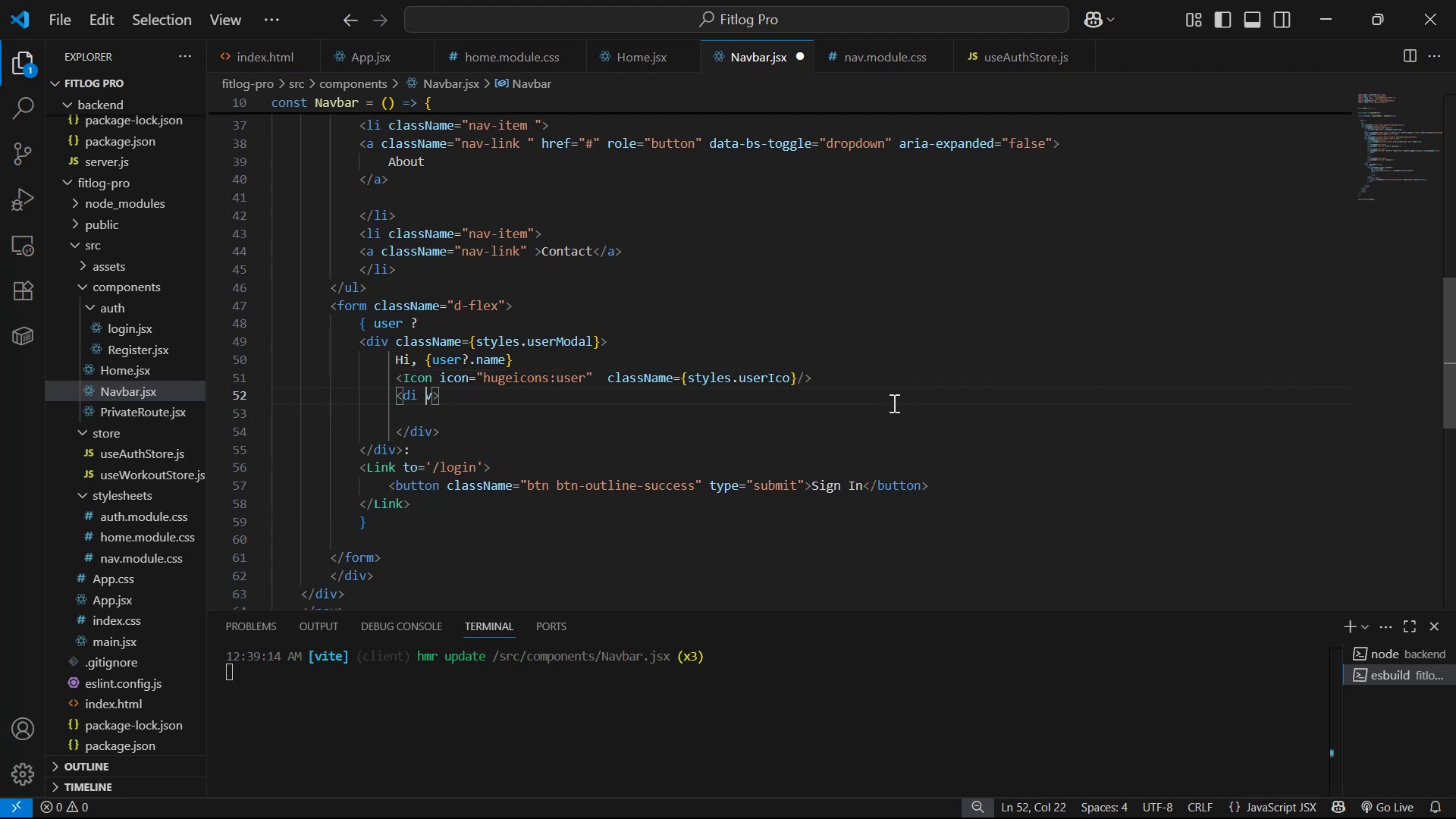 
key(Backspace)
 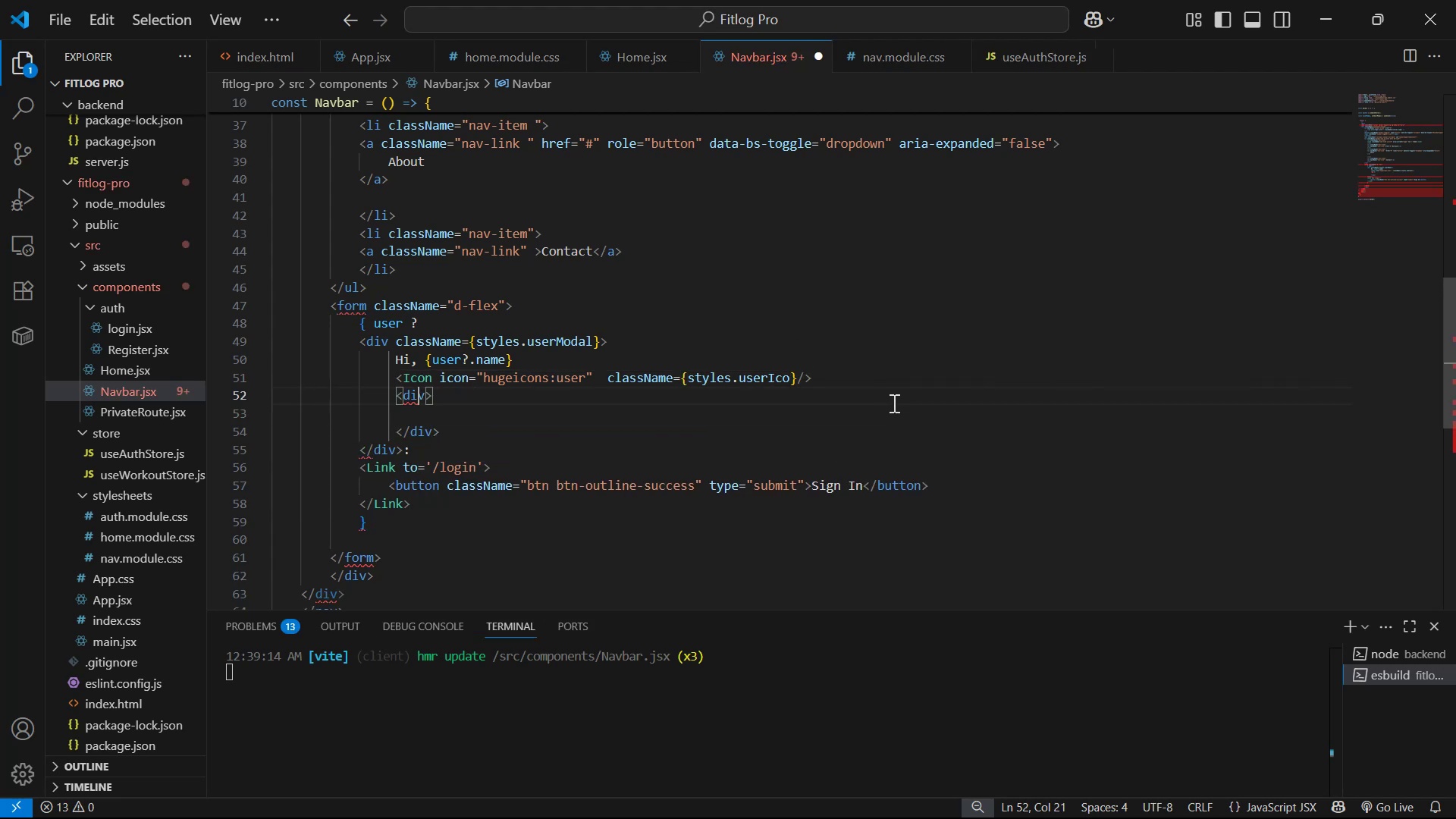 
key(ArrowRight)
 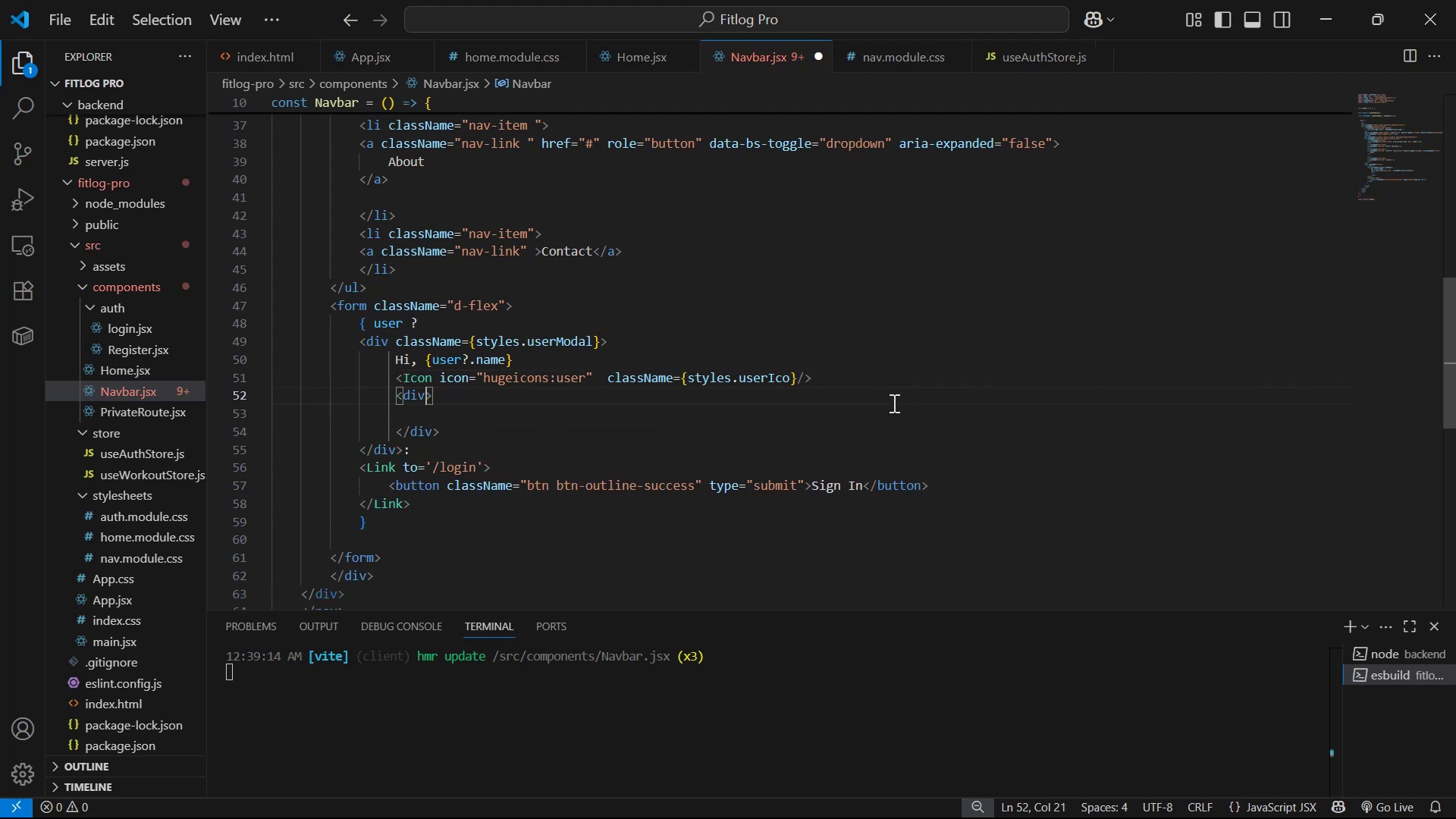 
type( cla)
 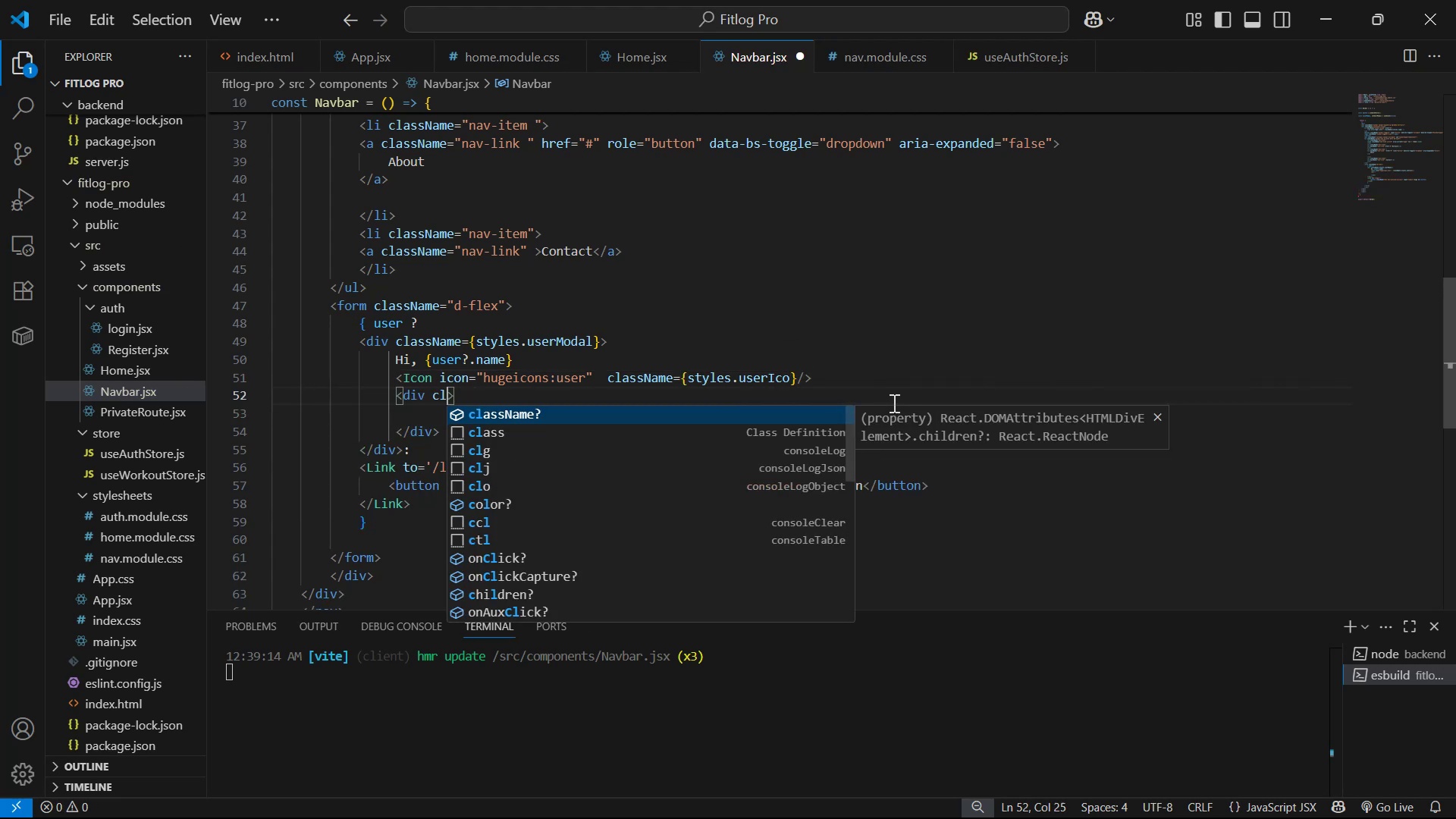 
key(Enter)
 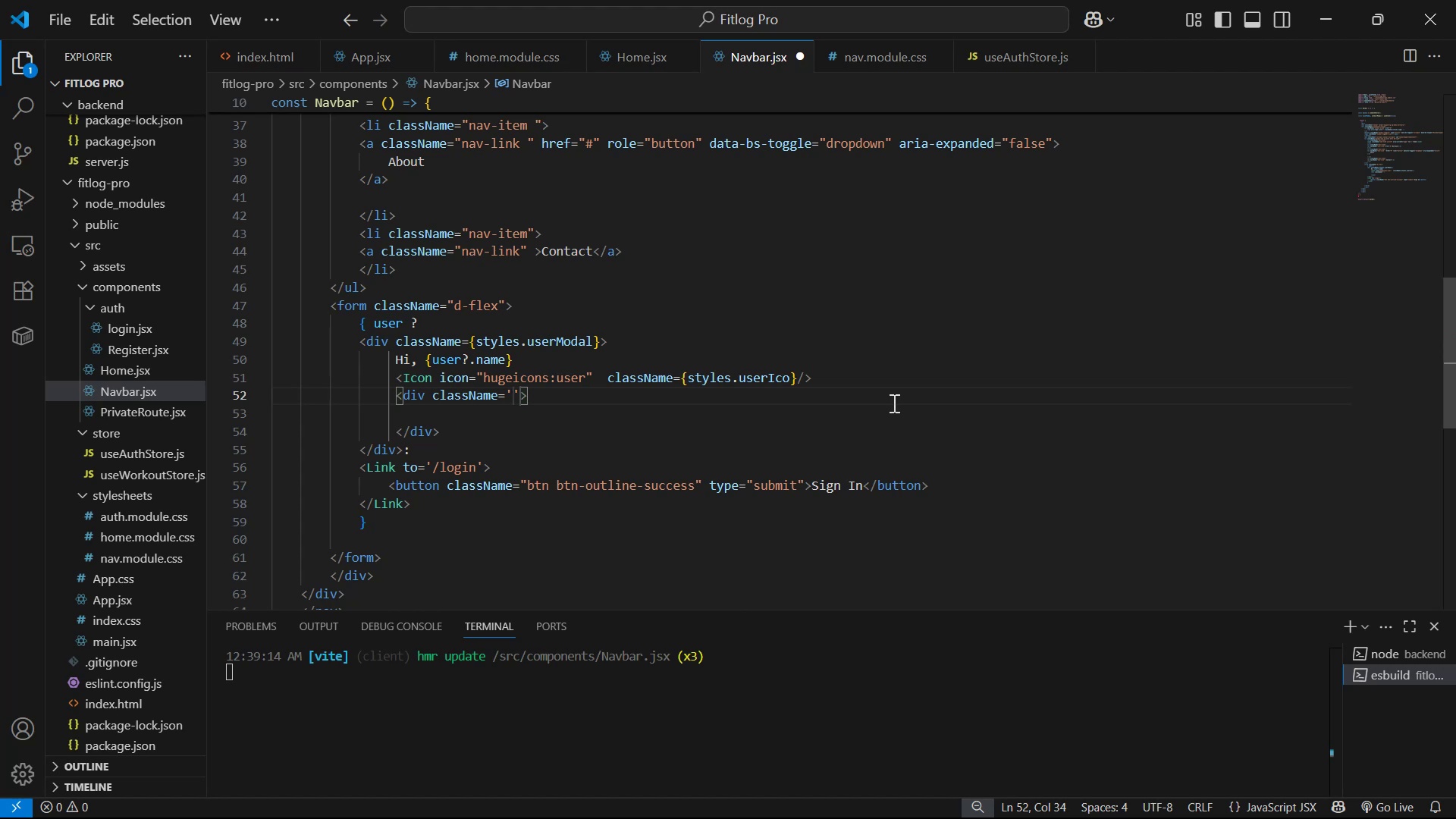 
key(ArrowRight)
 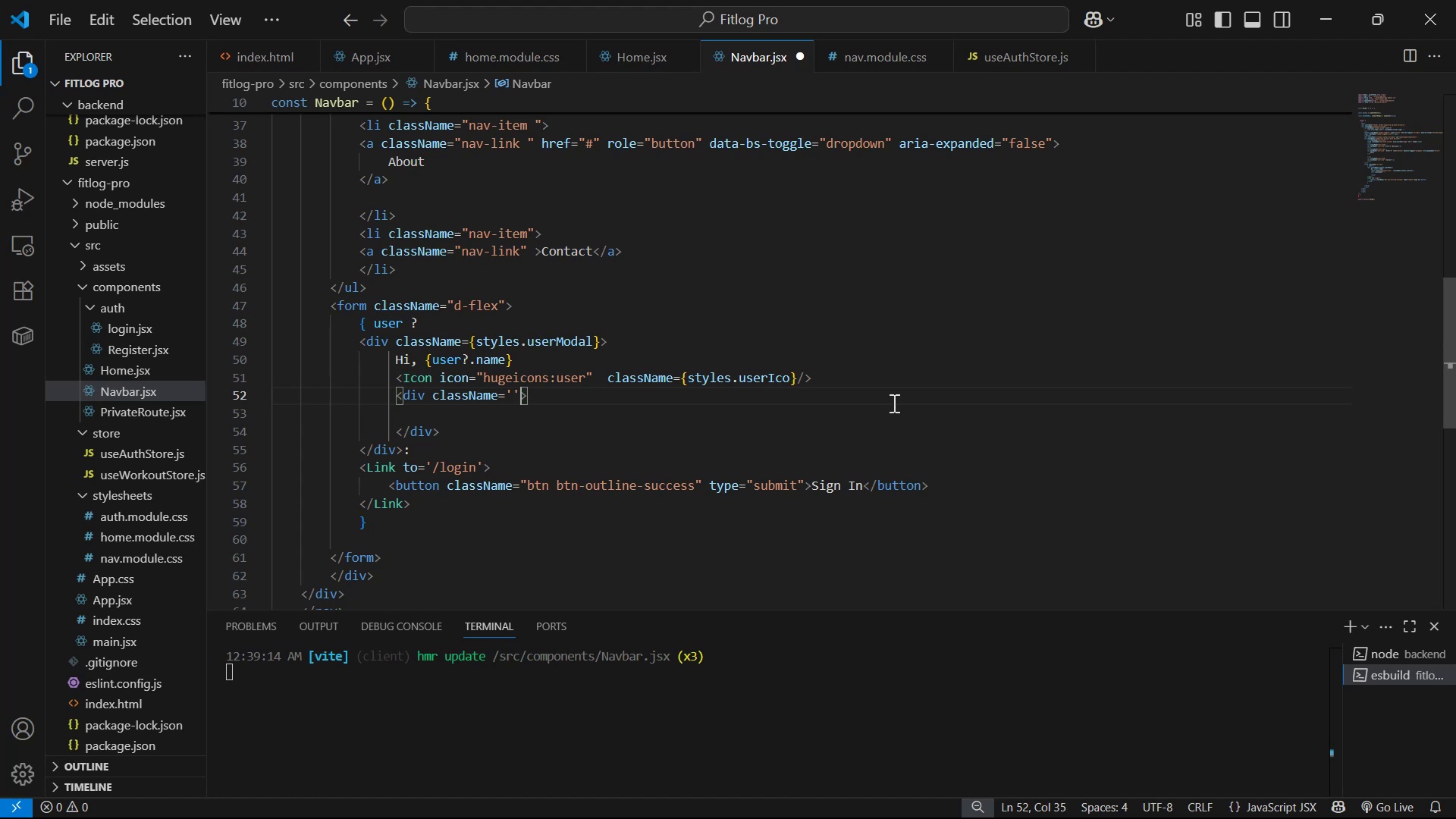 
key(Backspace)
key(Backspace)
type({sty)
 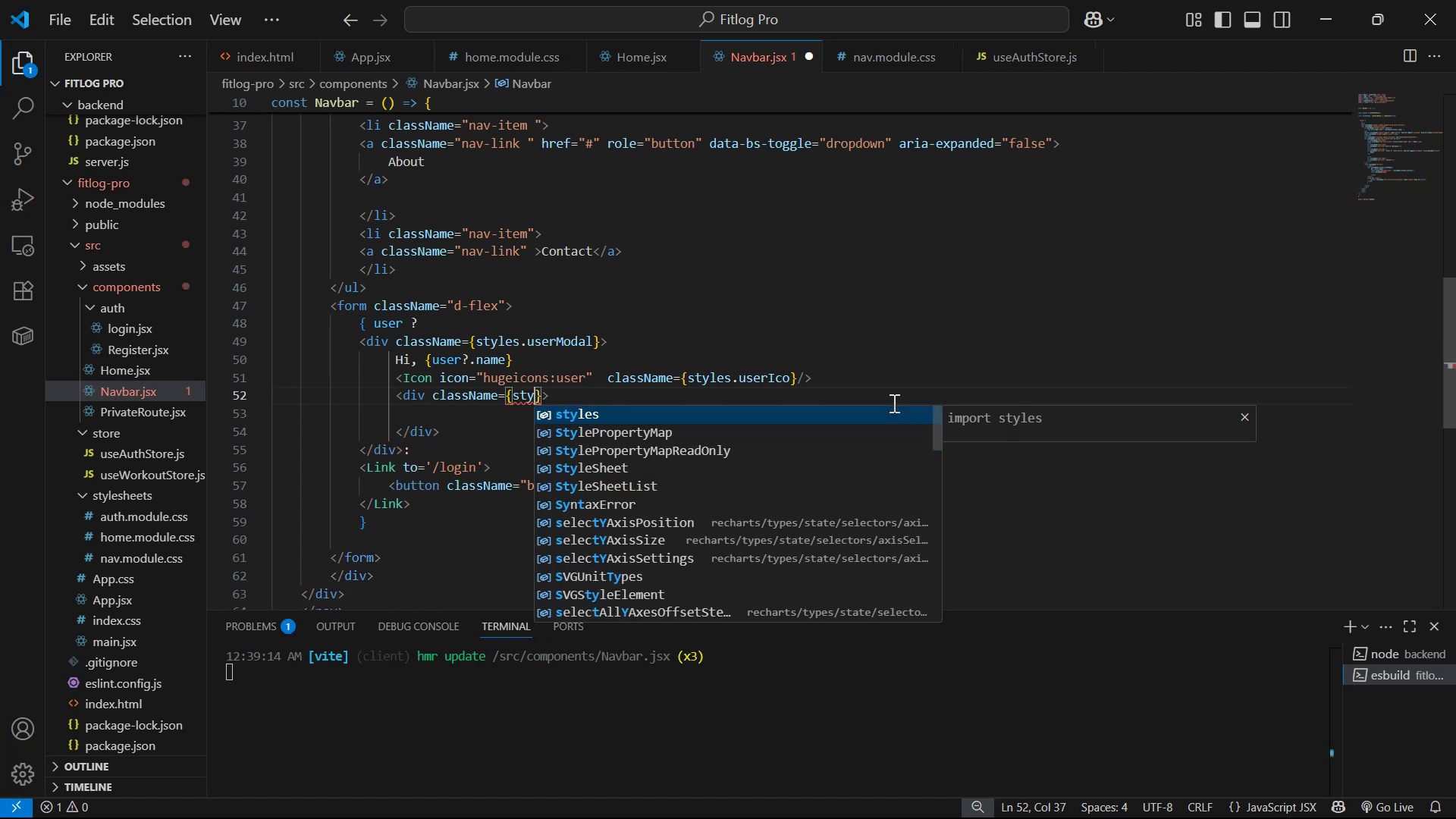 
 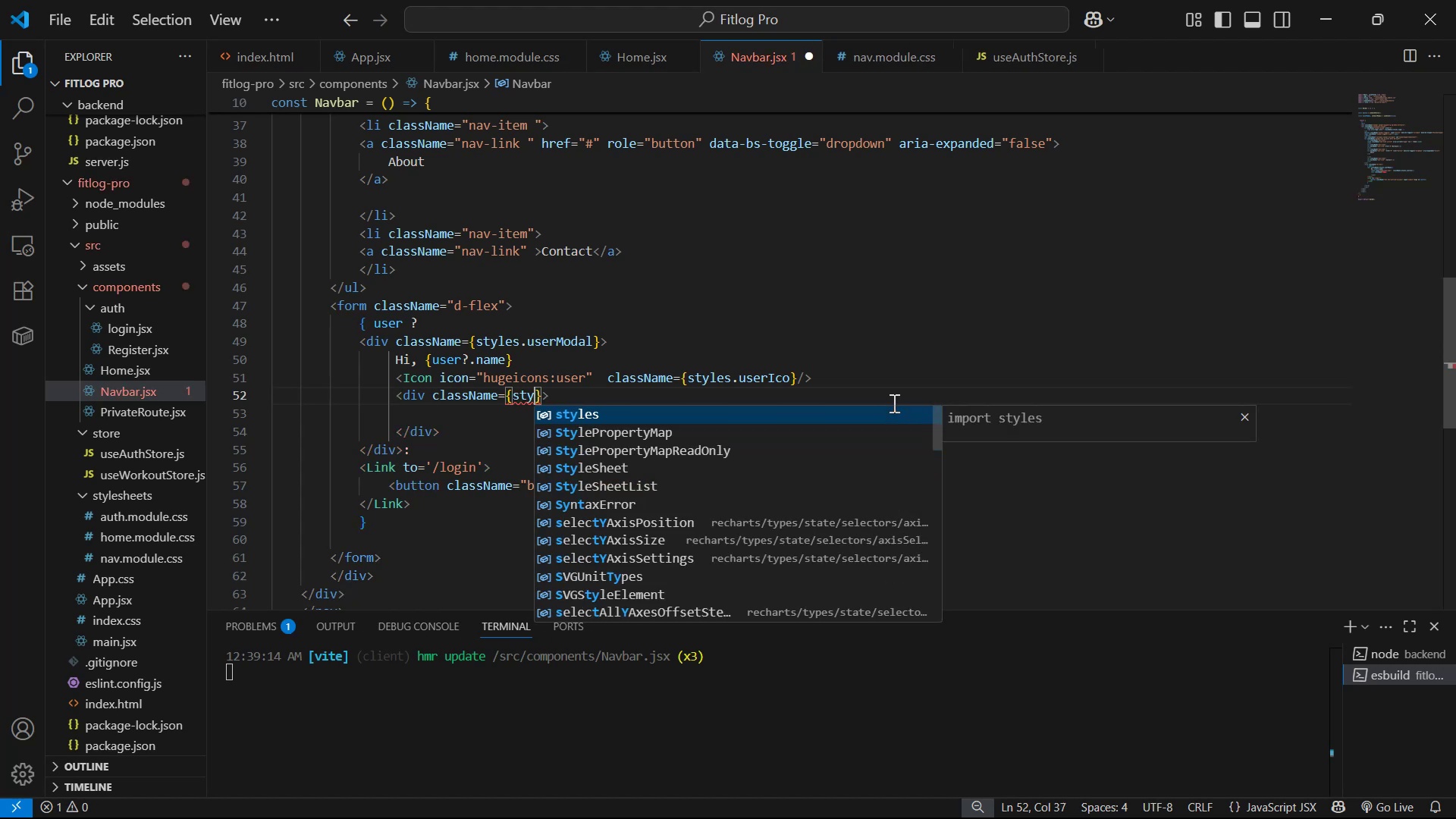 
key(Enter)
 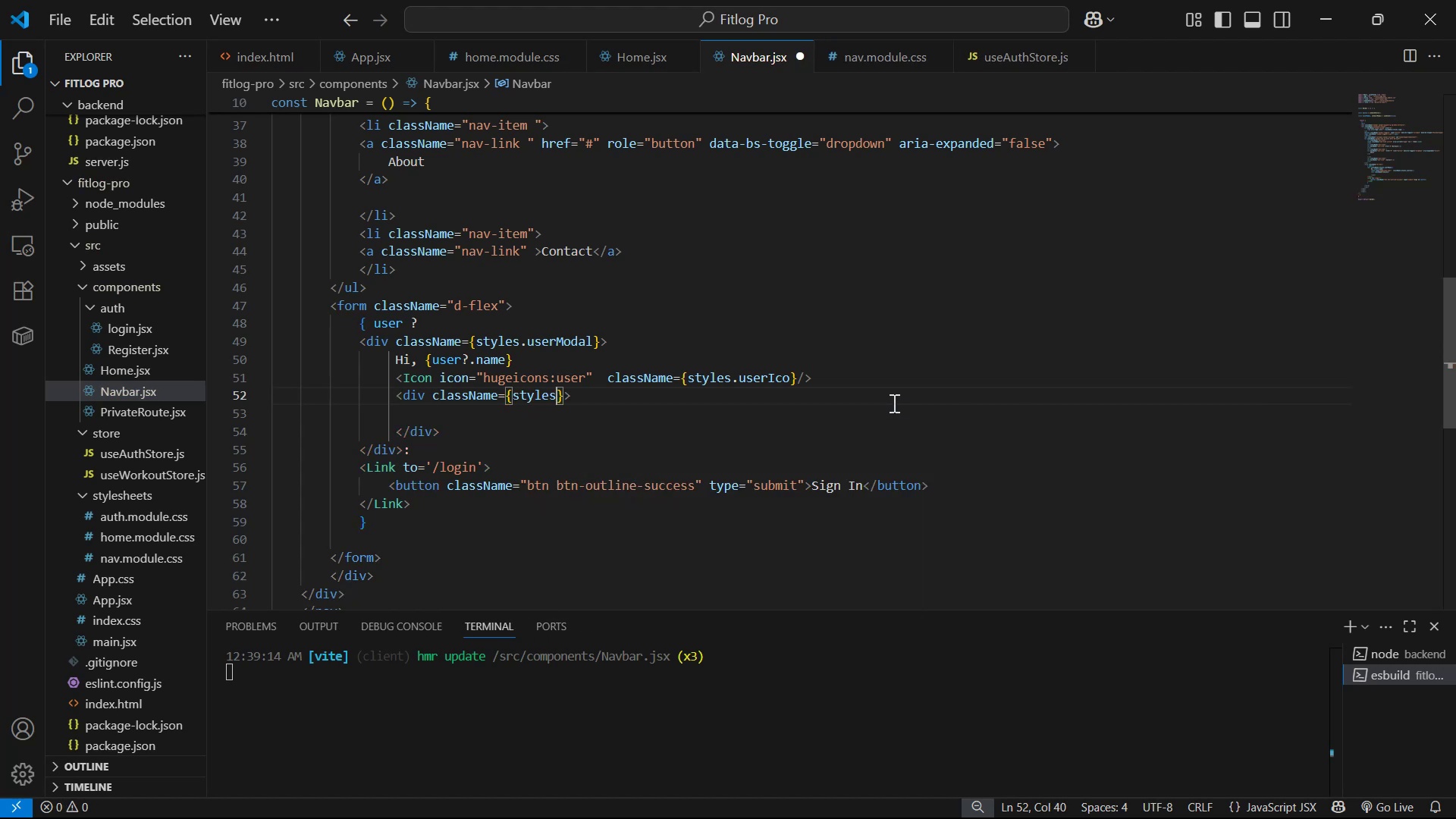 
type(.us)
key(Backspace)
key(Backspace)
type(userMenu )
key(Backspace)
 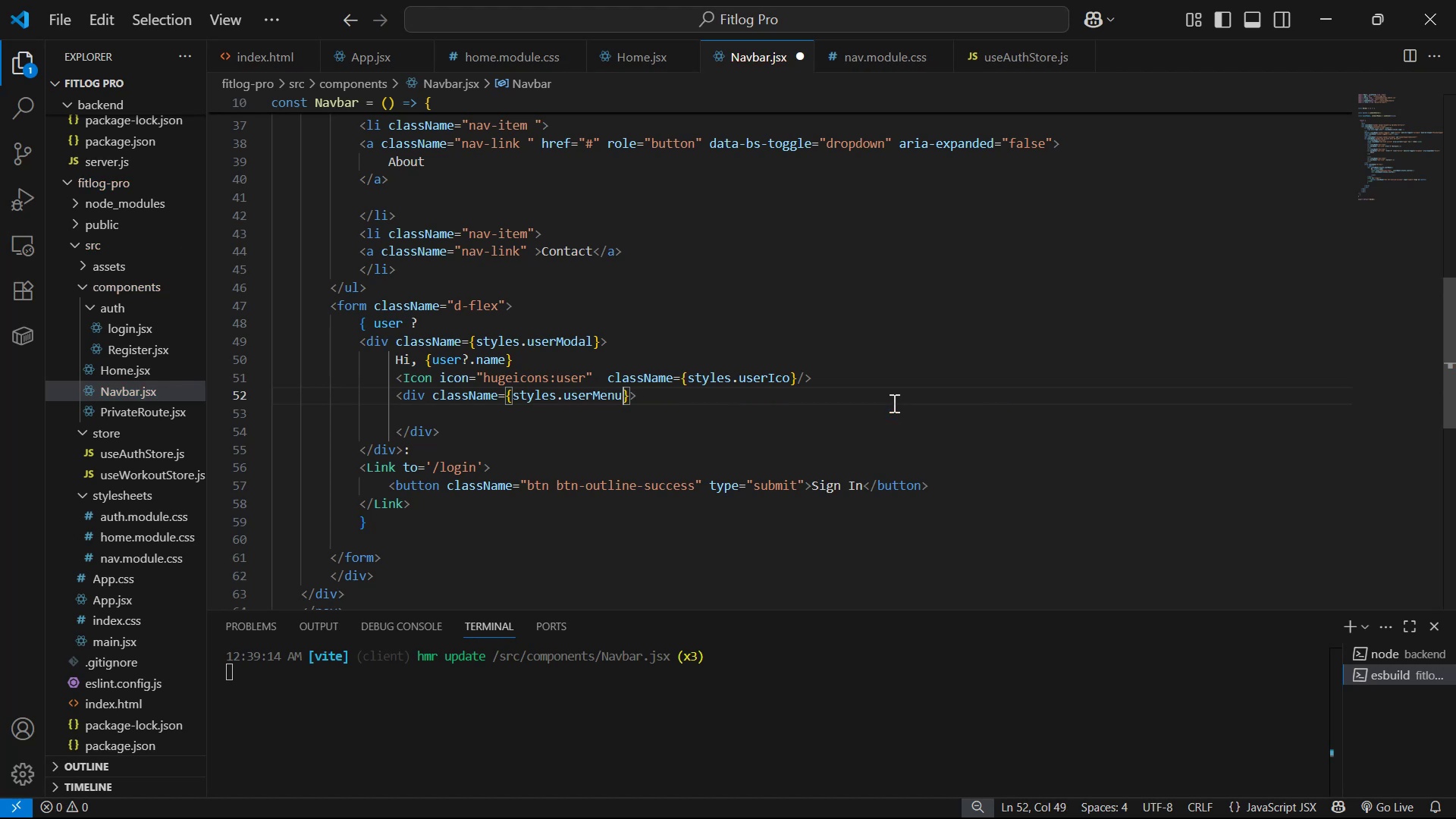 
key(Control+S)
 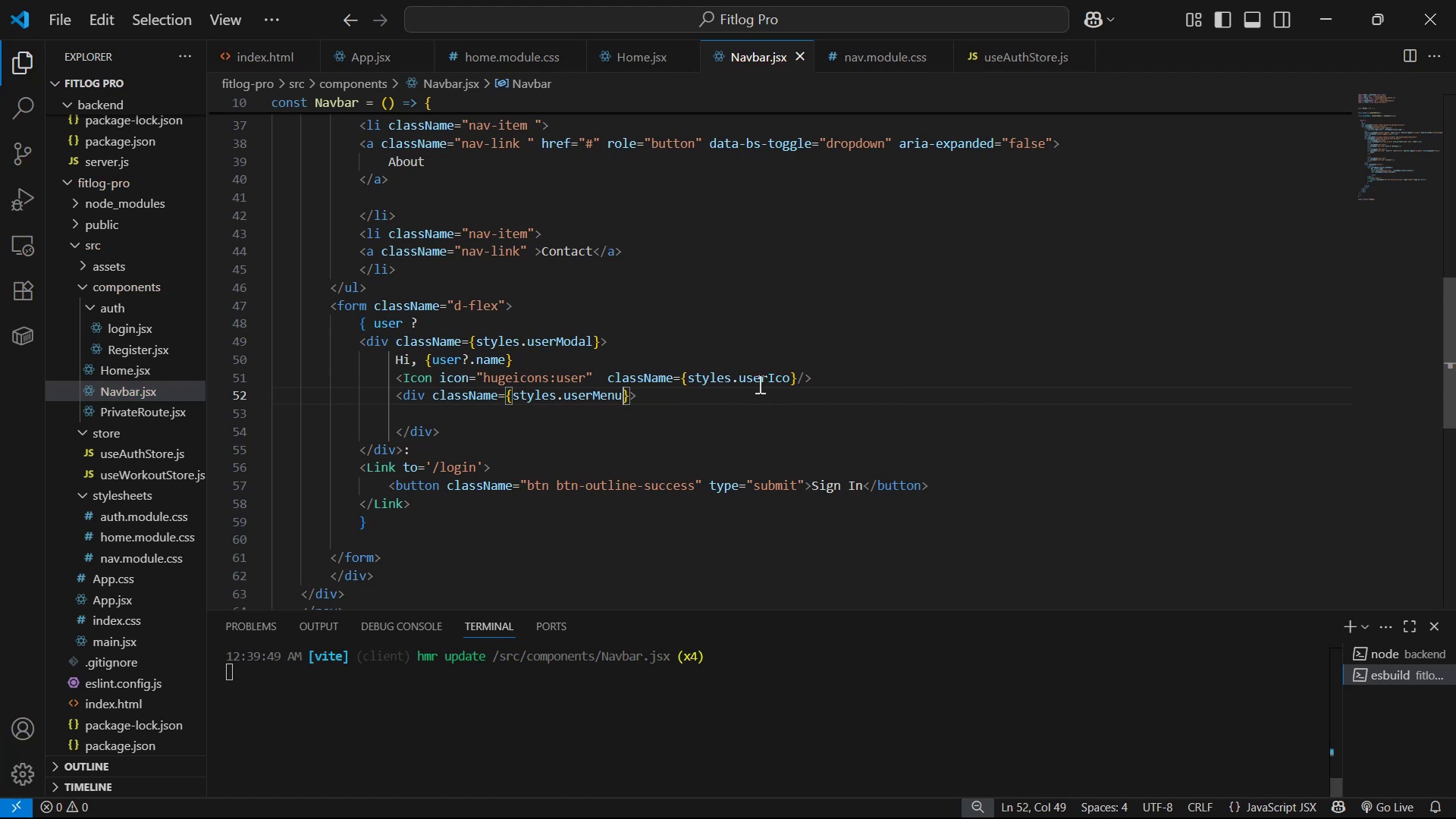 
left_click([730, 406])
 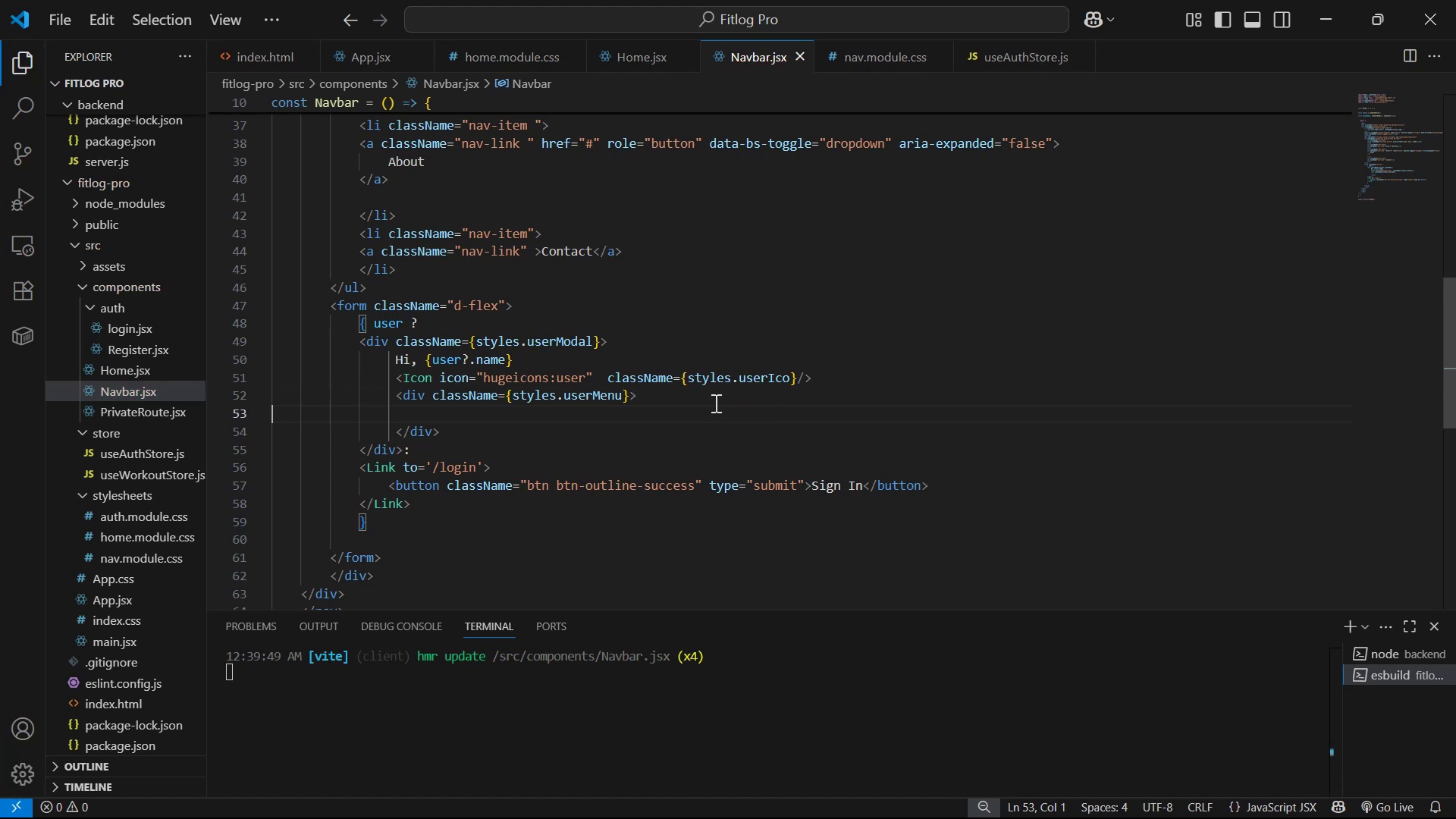 
left_click([714, 403])
 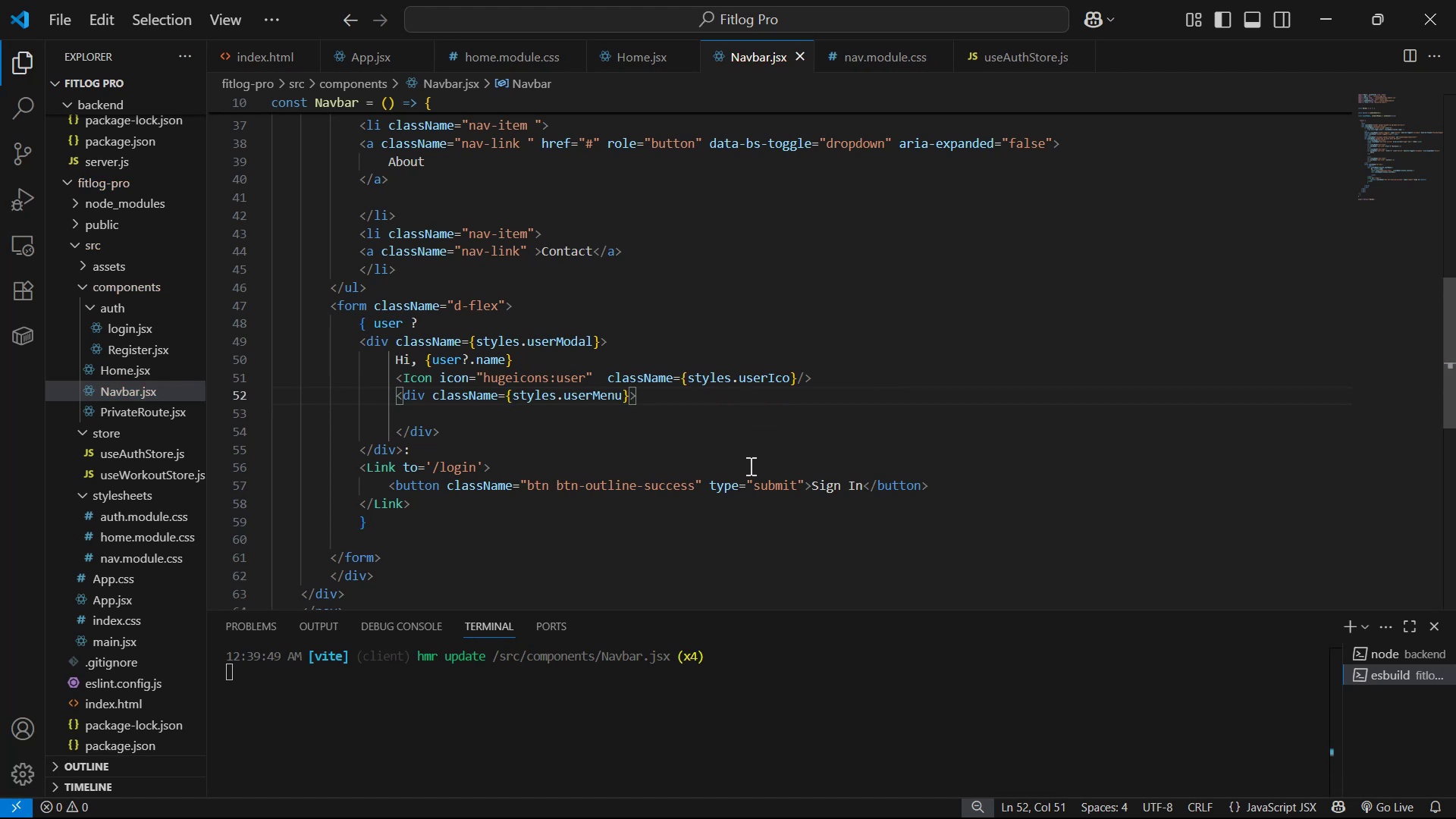 
key(Enter)
 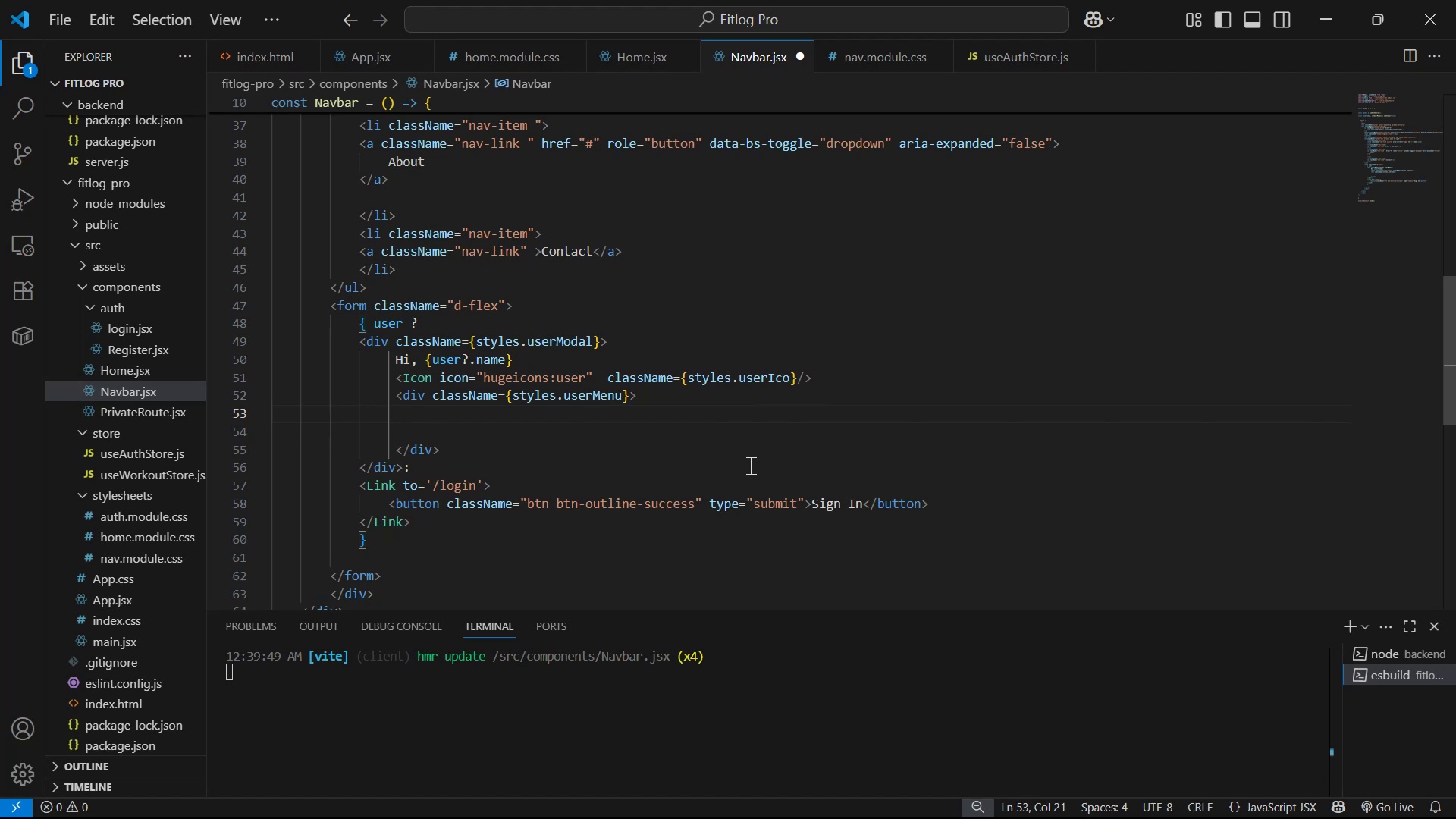 
wait(11.07)
 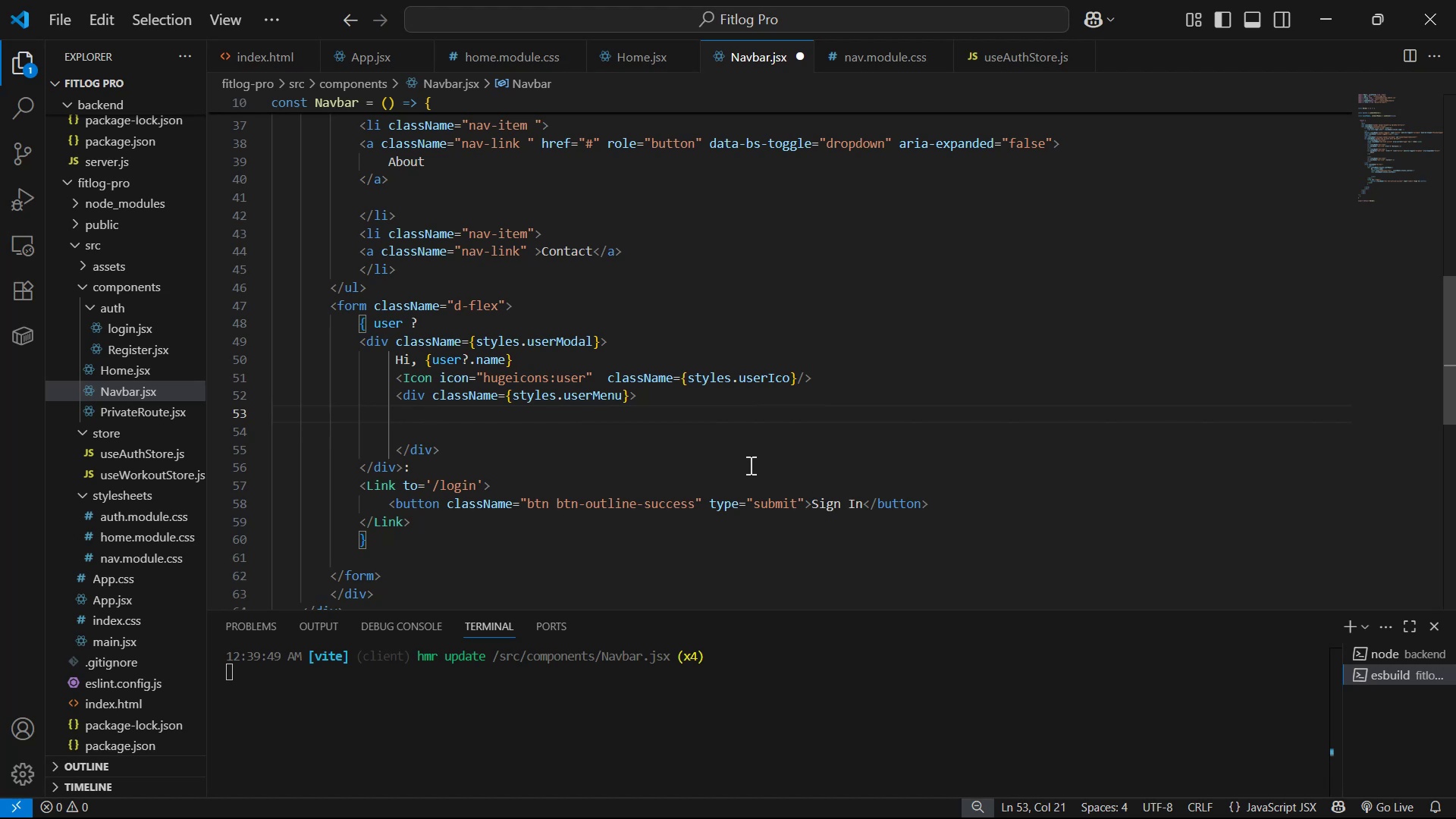 
left_click([888, 58])
 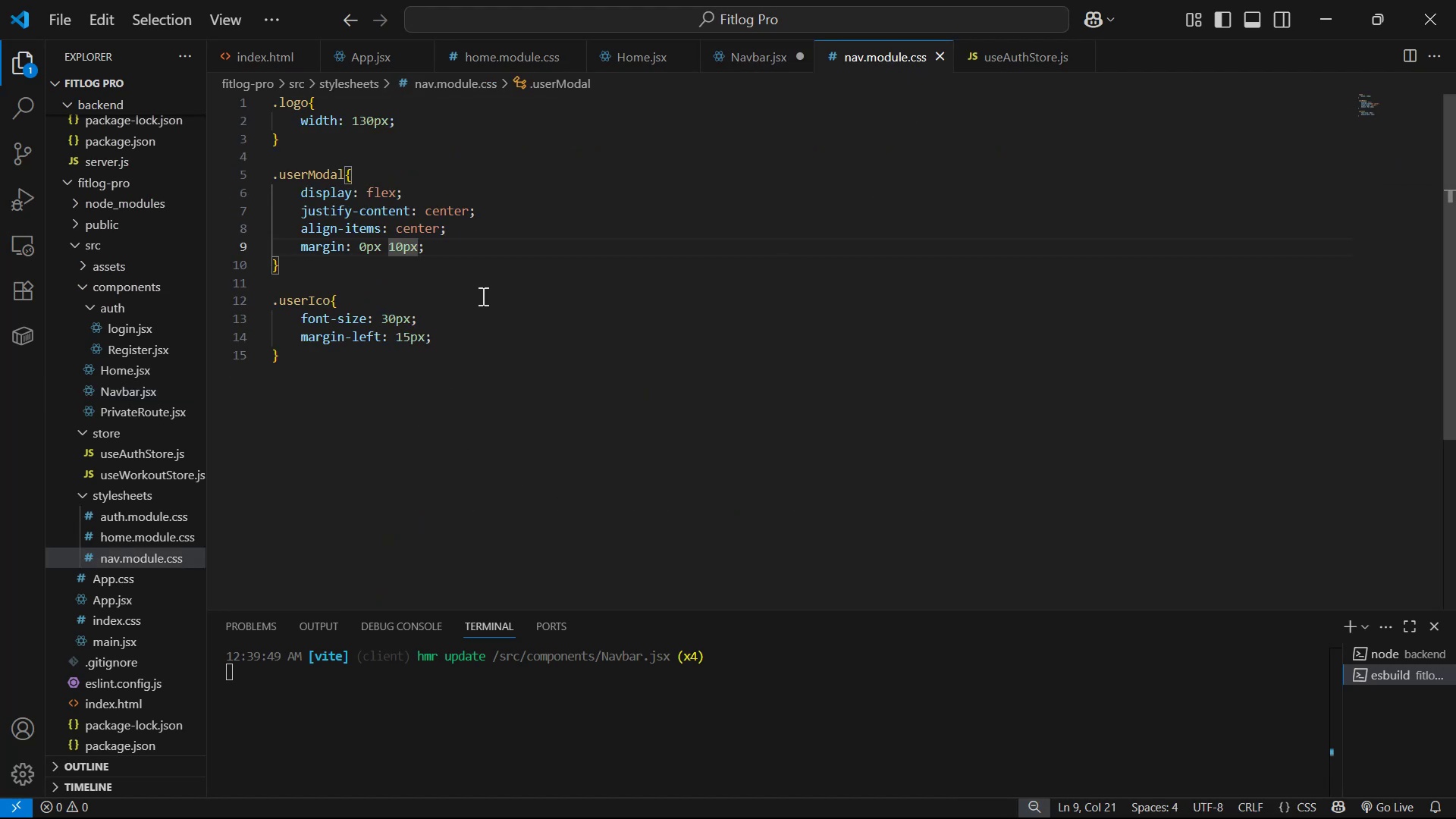 
left_click([464, 252])
 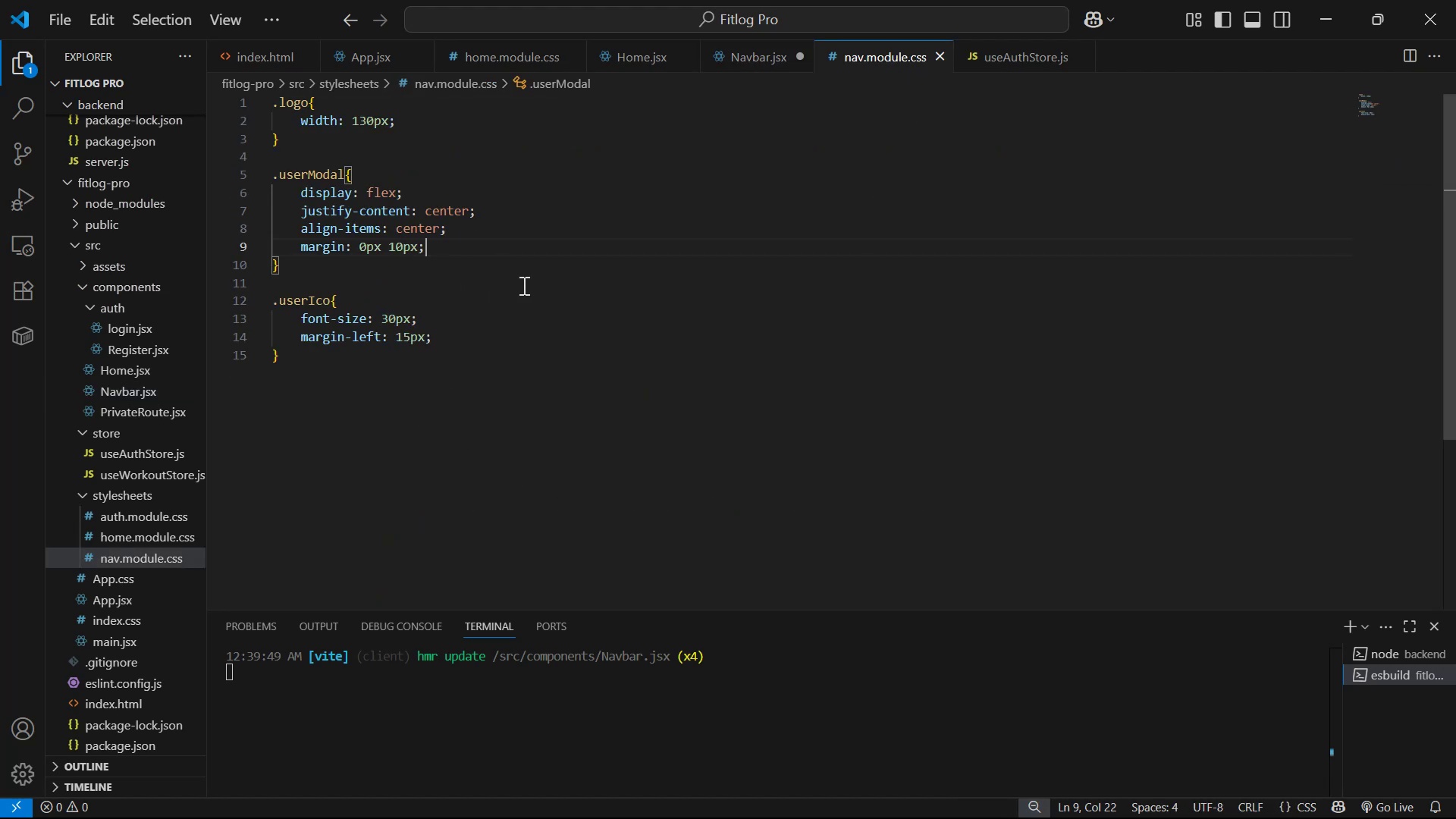 
key(Enter)
 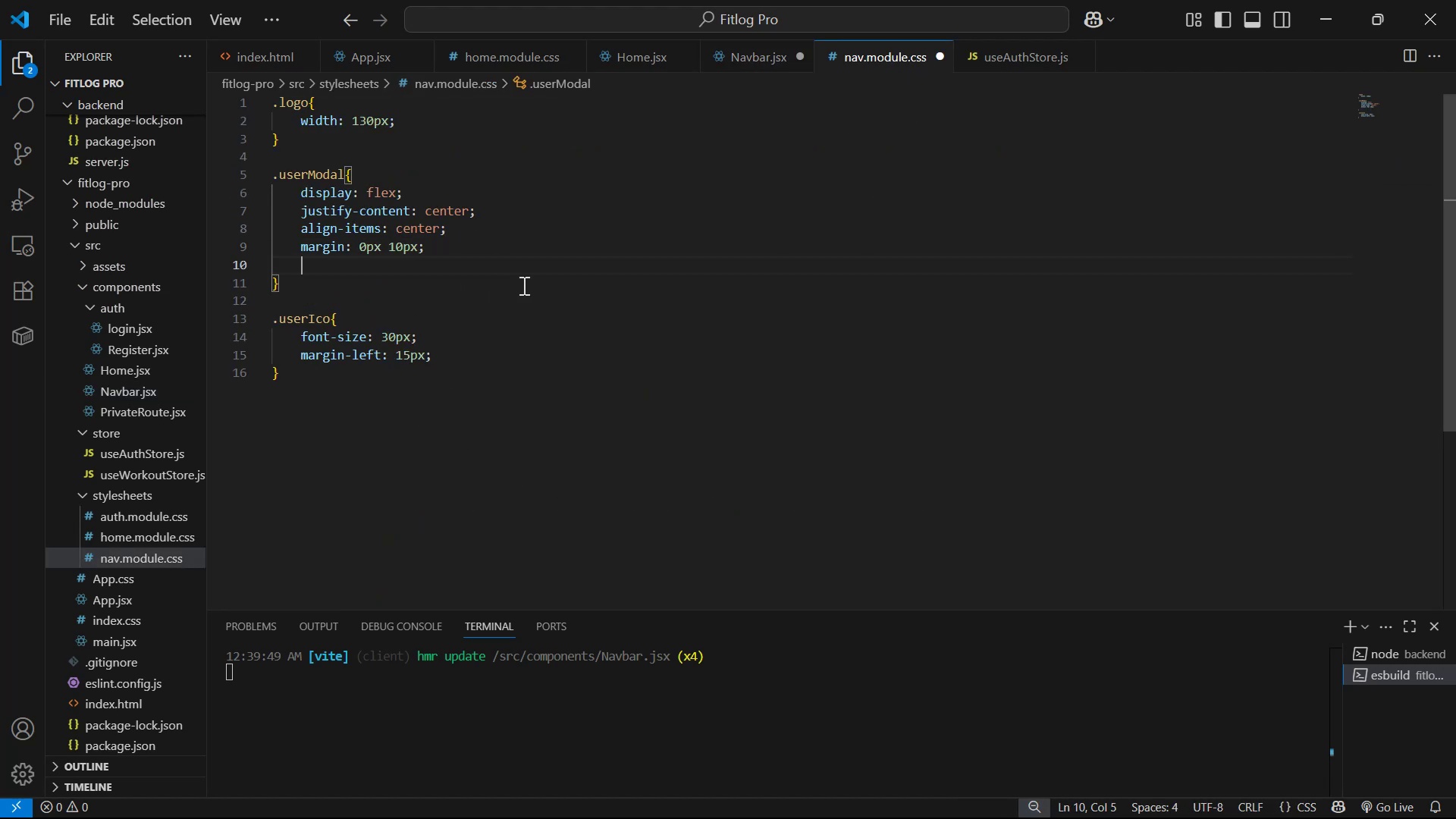 
type(pos)
 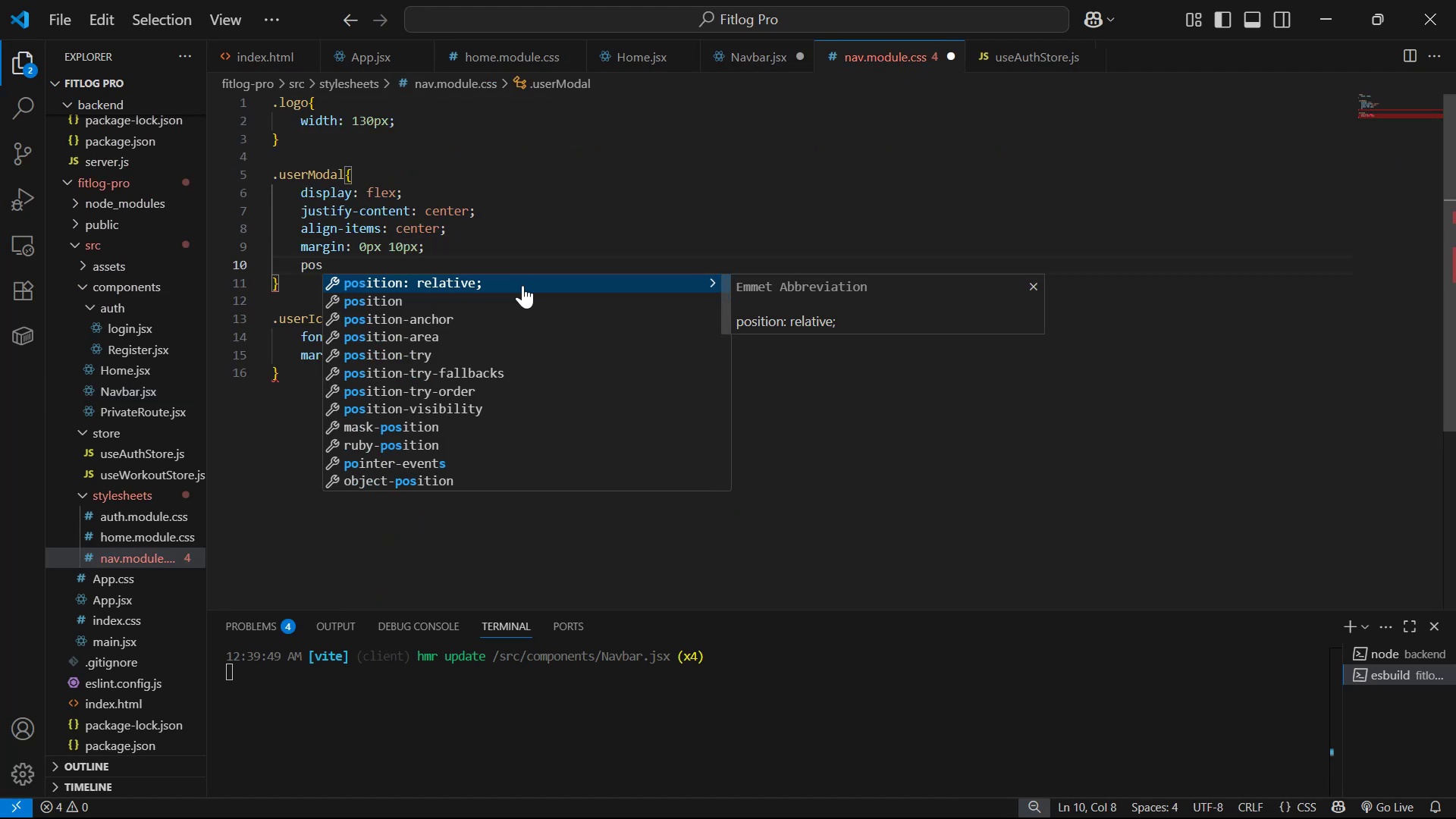 
key(Enter)
 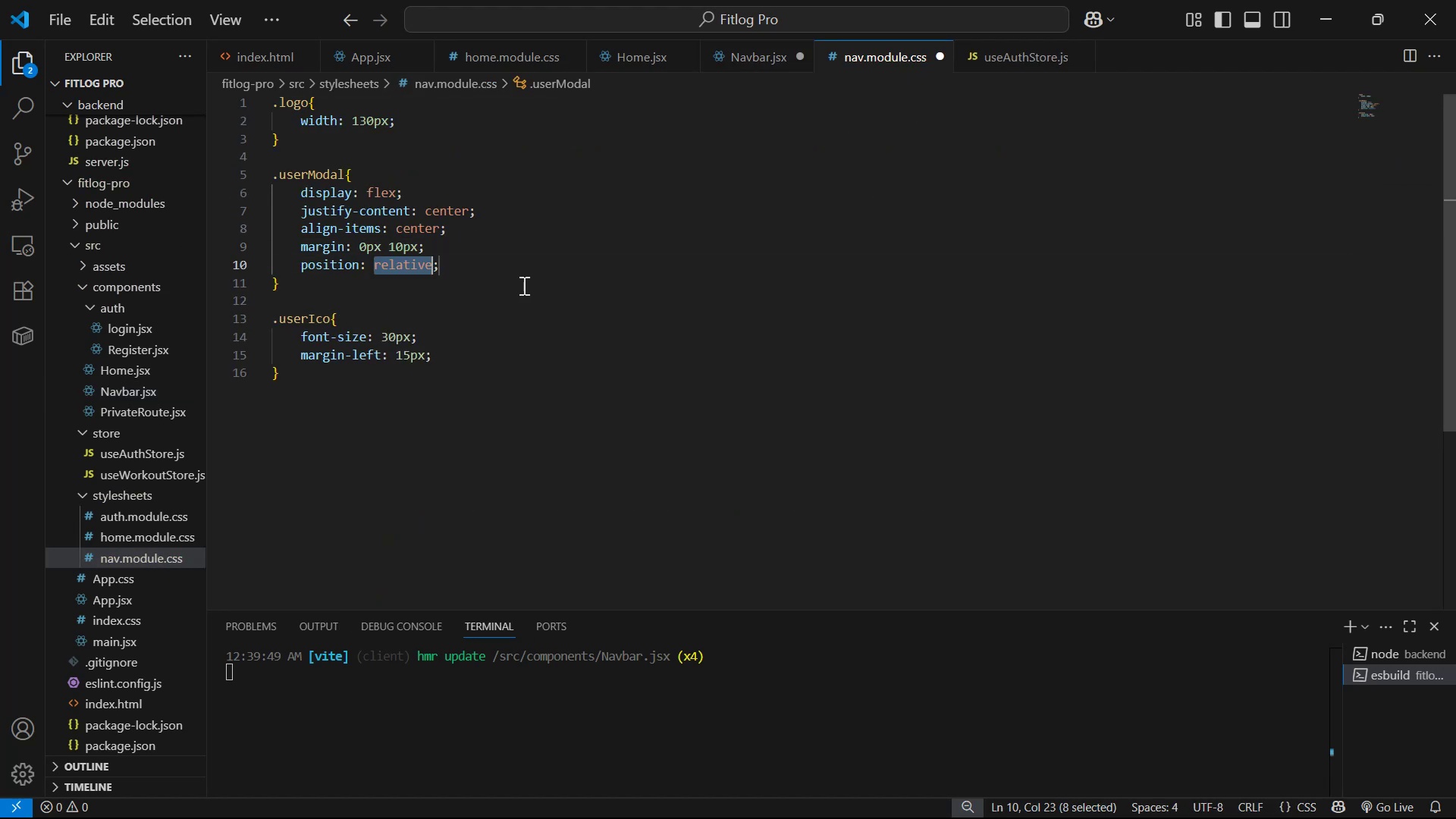 
key(ArrowRight)
 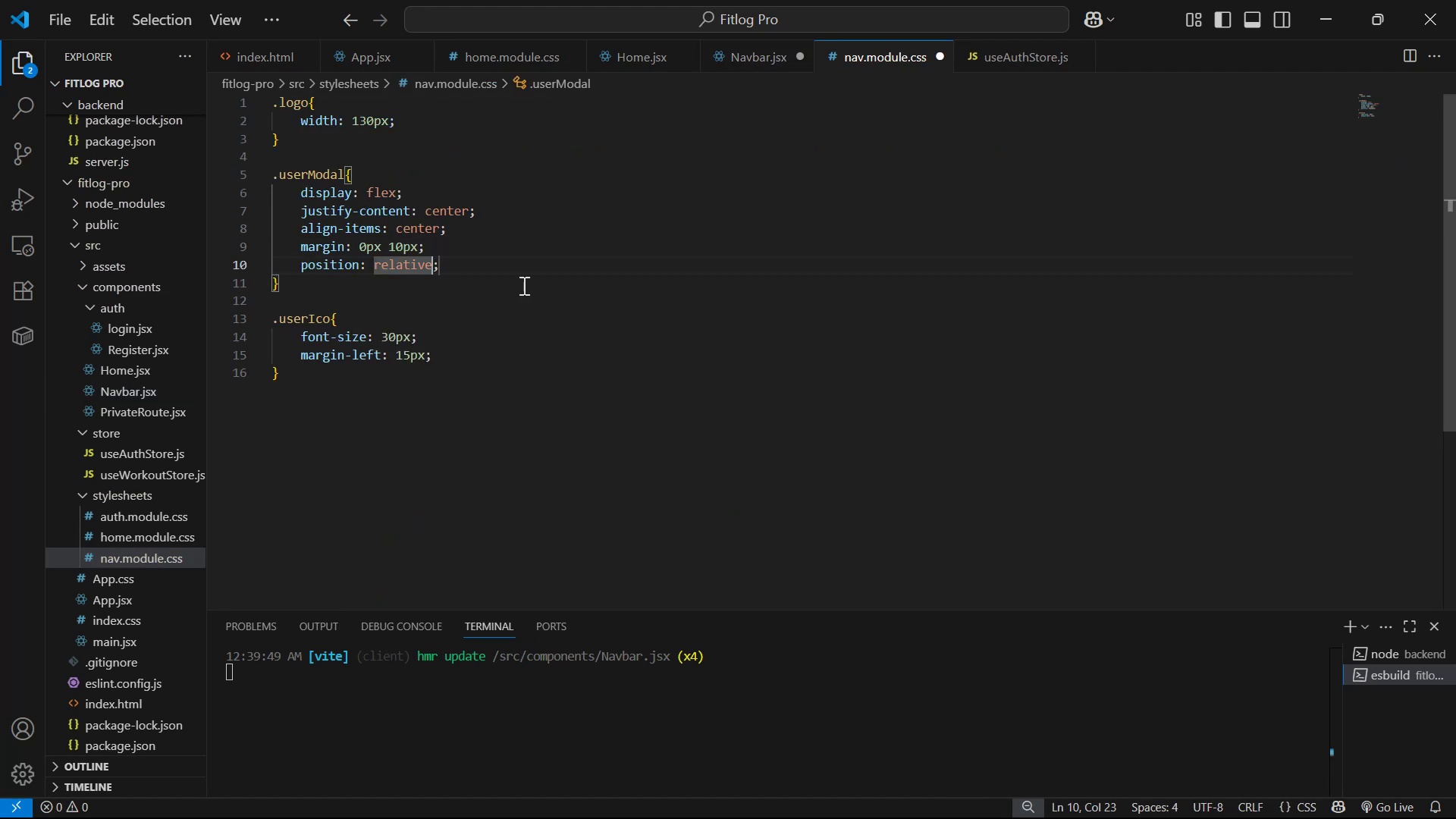 
key(ArrowRight)
 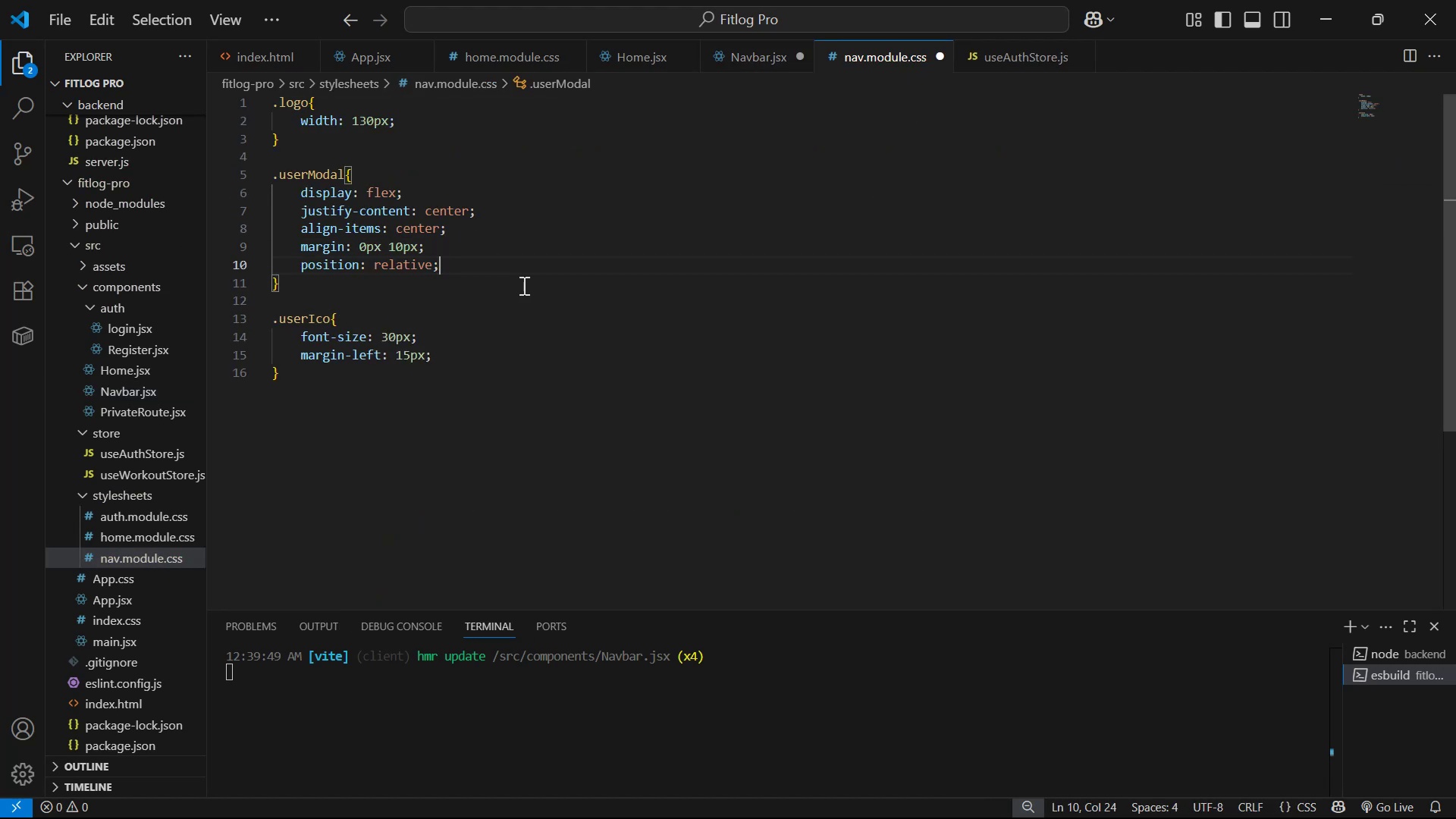 
key(Enter)
 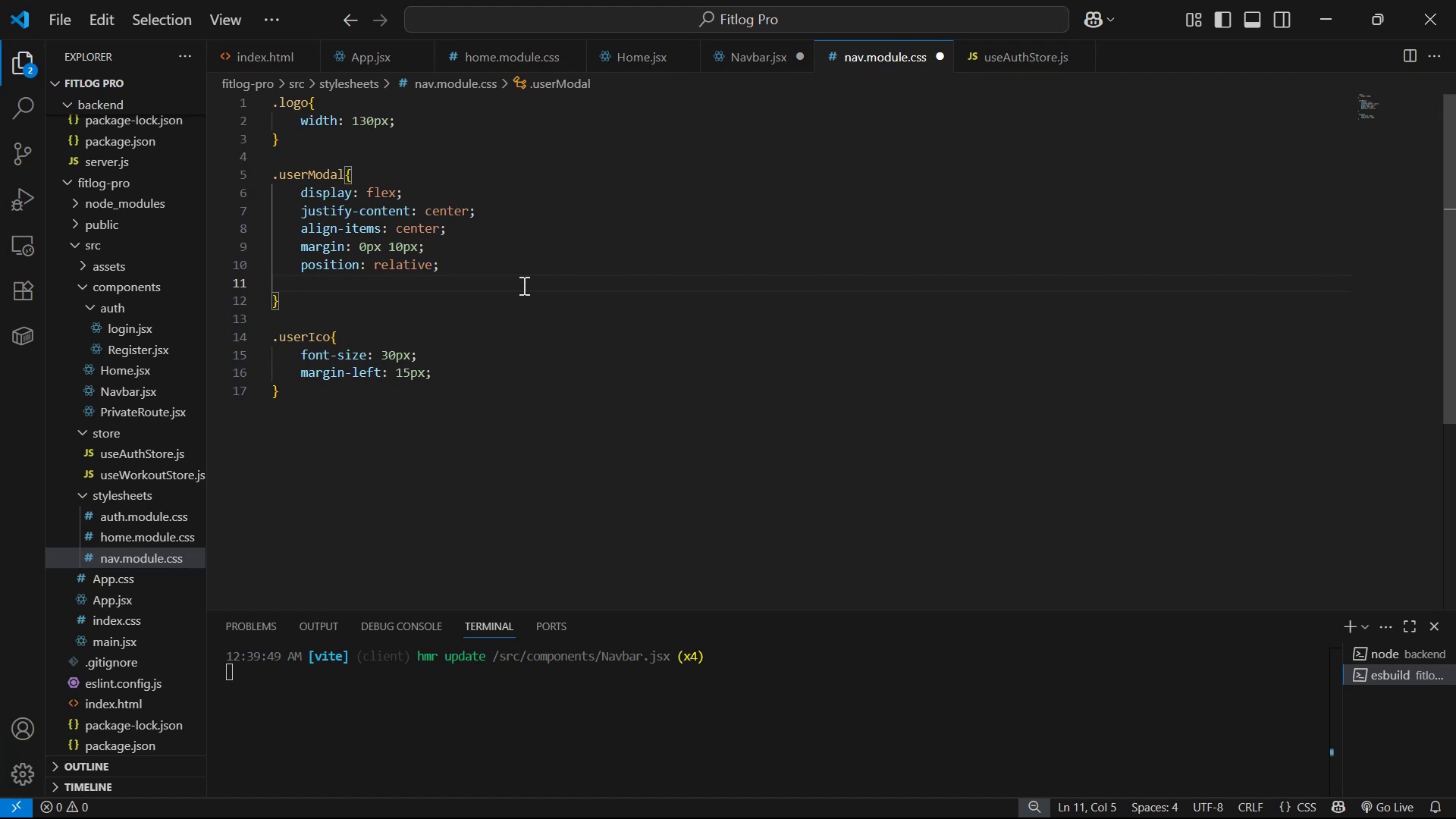 
key(Backspace)
 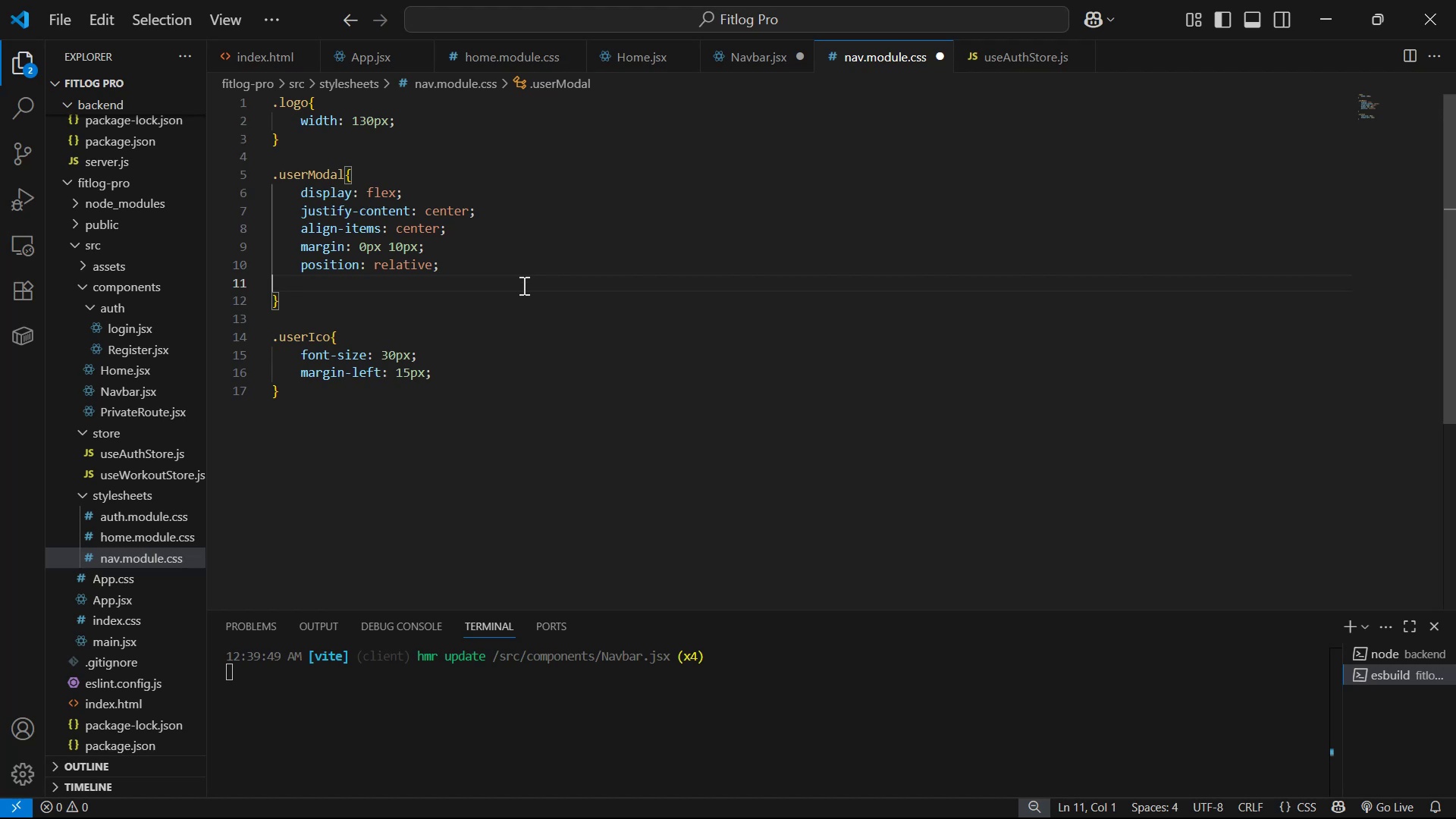 
key(Backspace)
 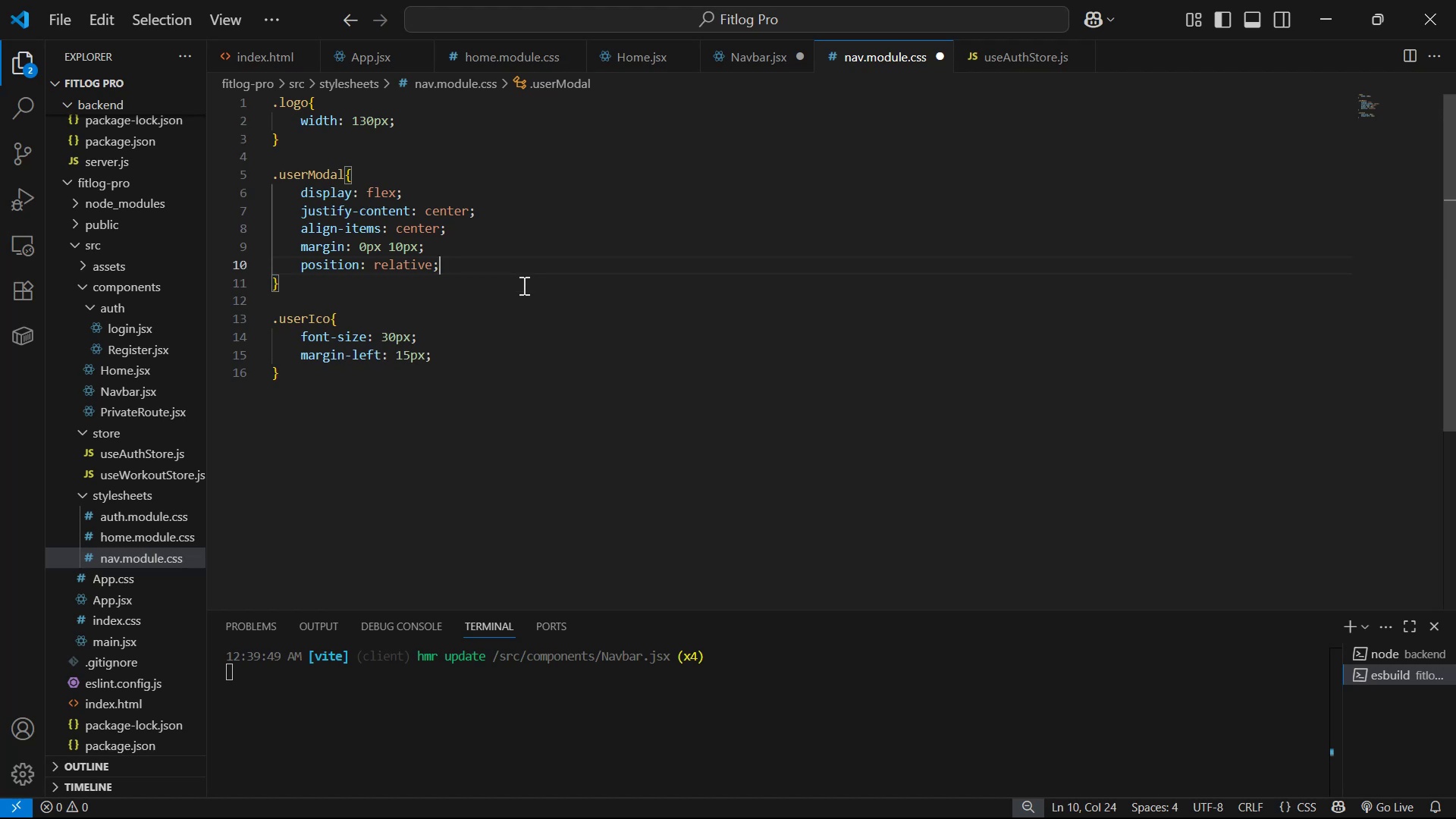 
key(Control+S)
 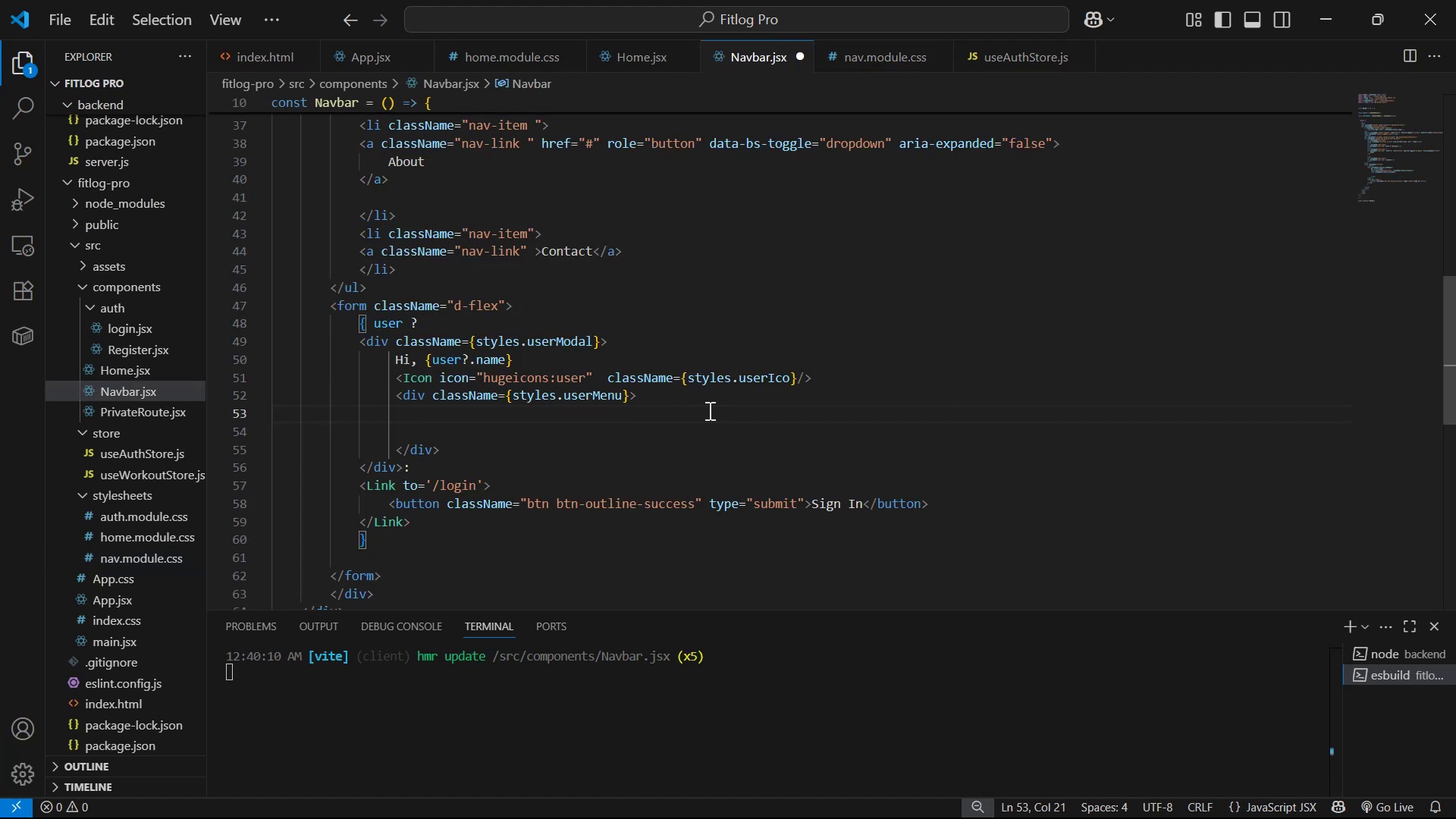 
wait(5.81)
 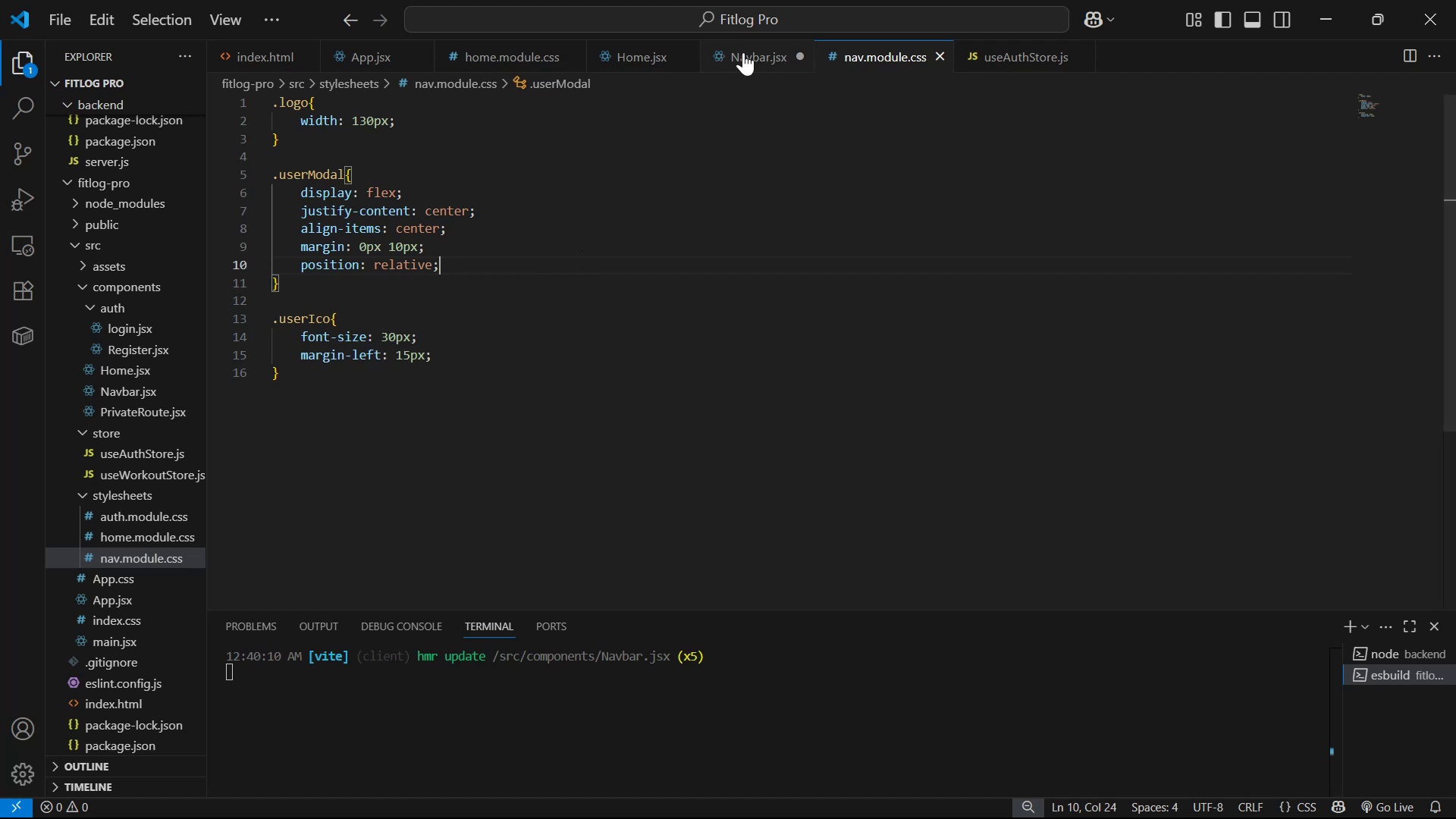 
type(li)
 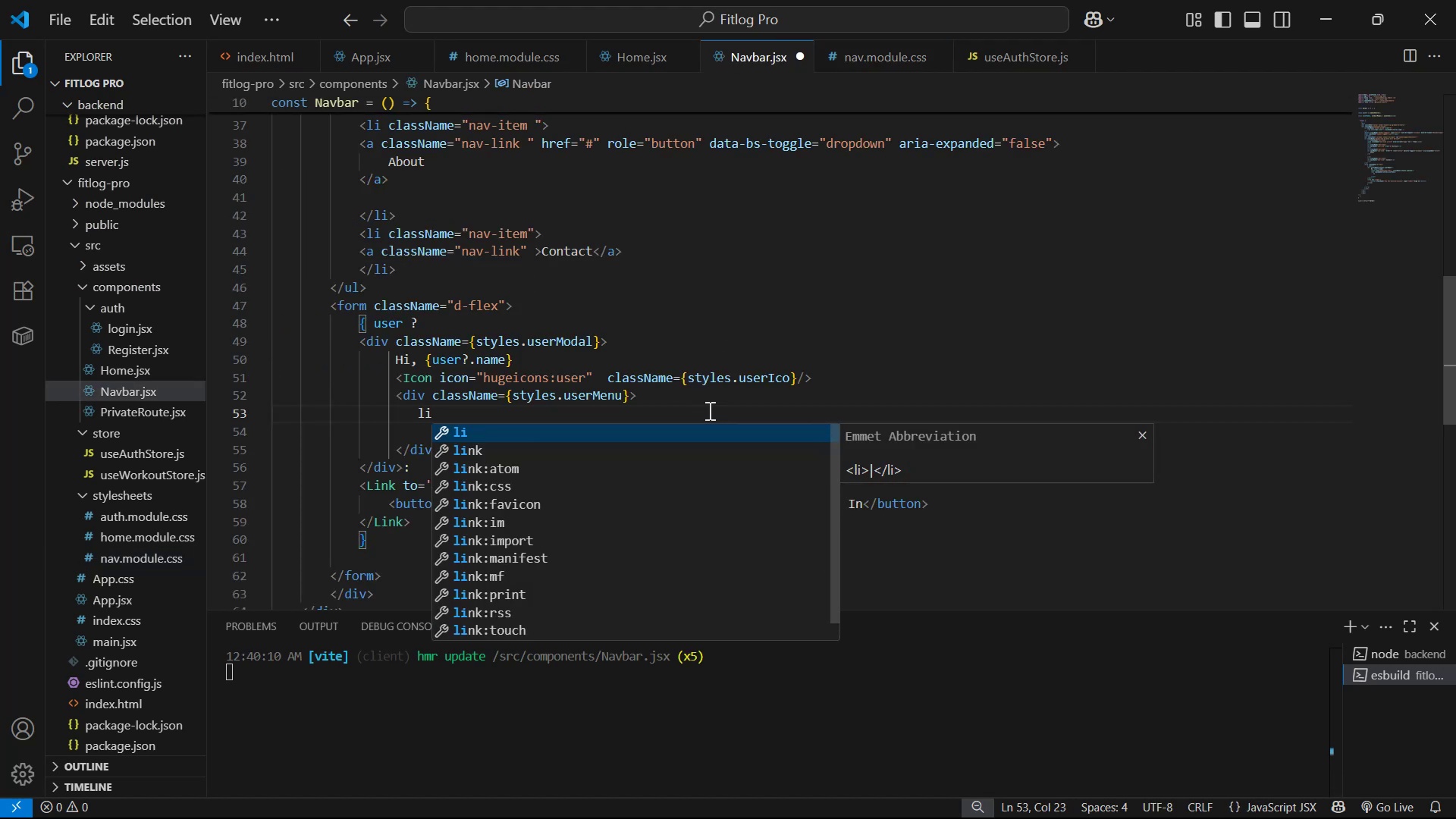 
key(Enter)
 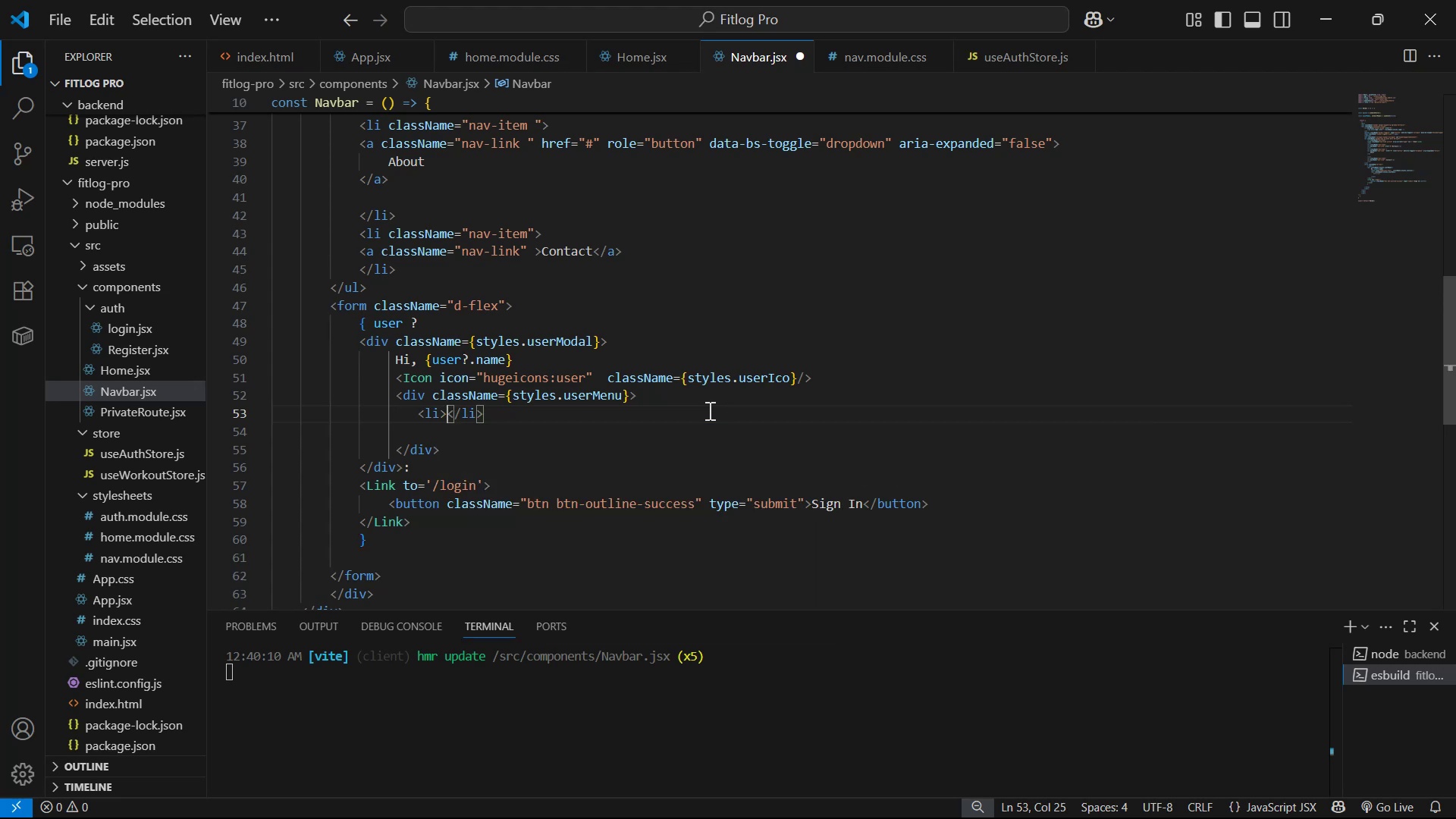 
key(Control+Z)
 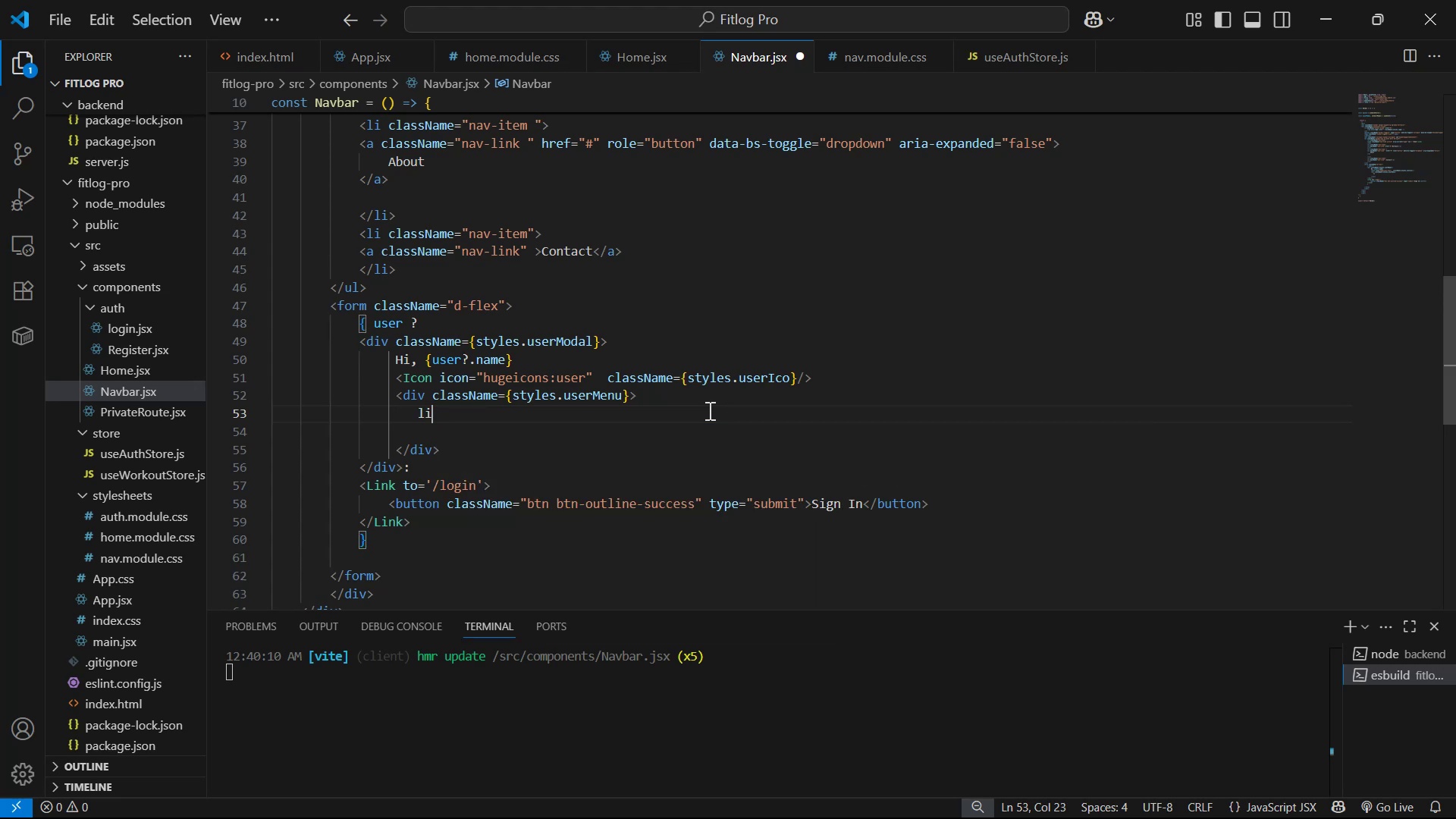 
key(Control+Z)
 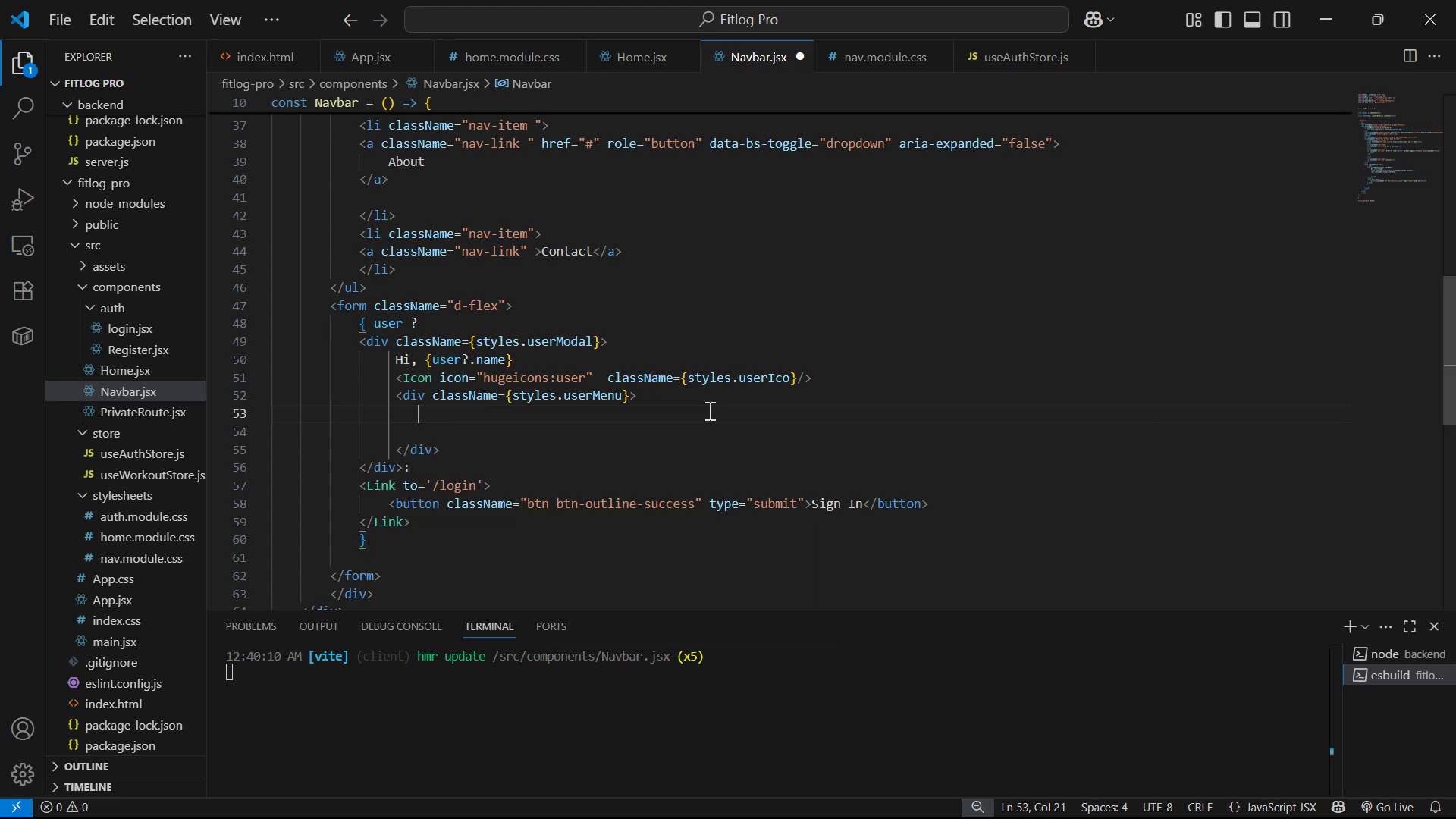 
type(Link)
 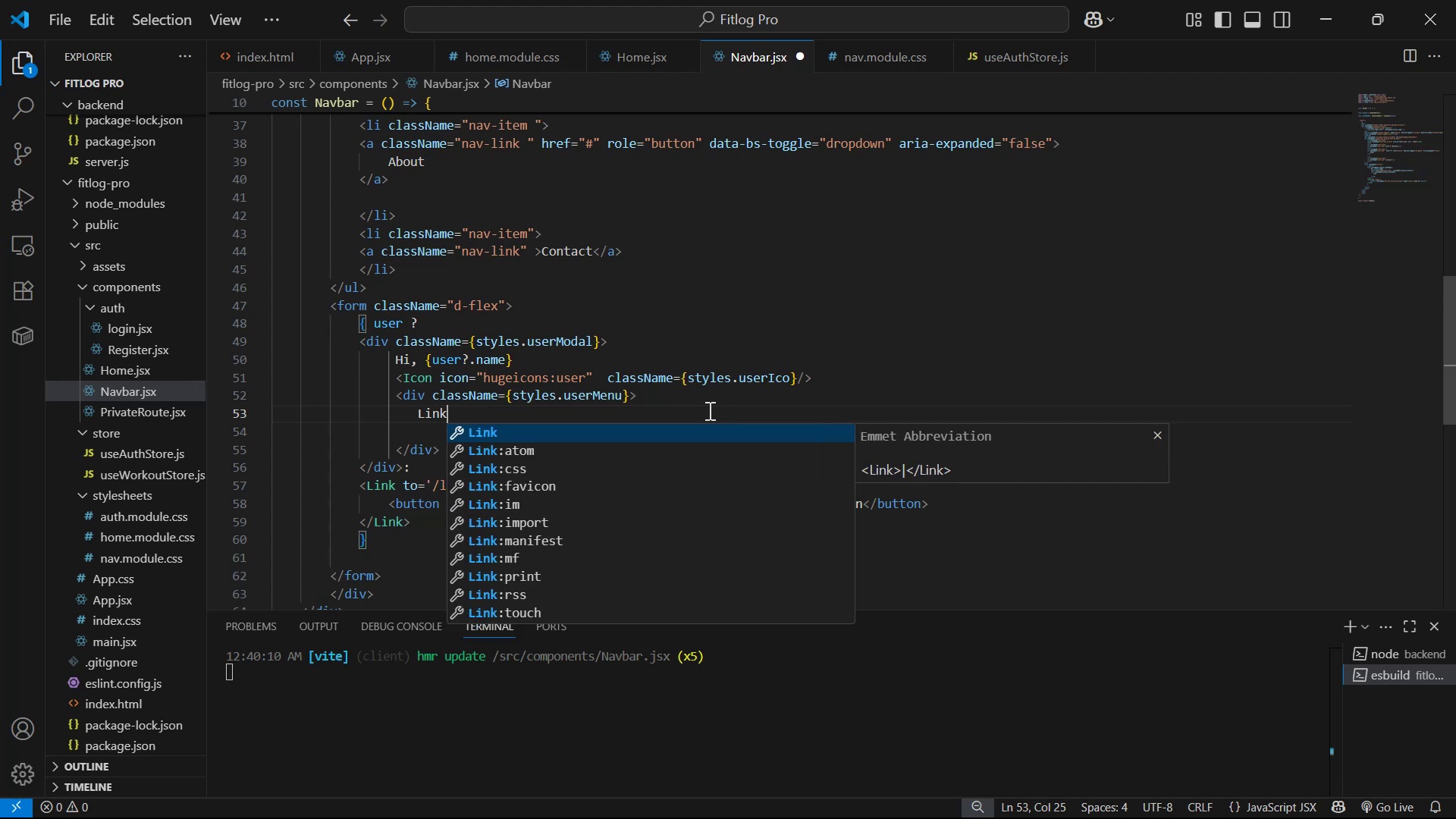 
key(Enter)
 